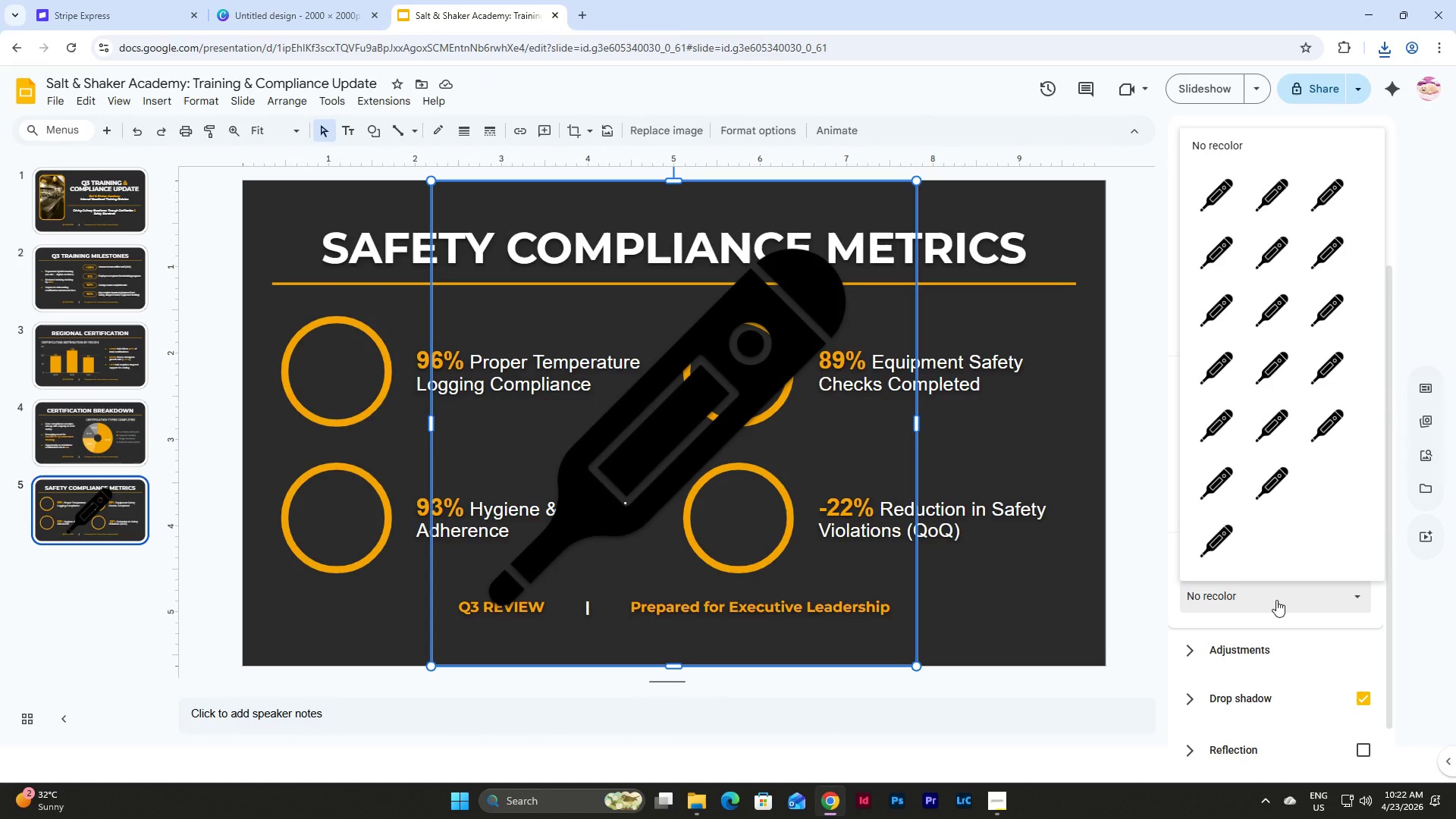 
left_click([1330, 479])
 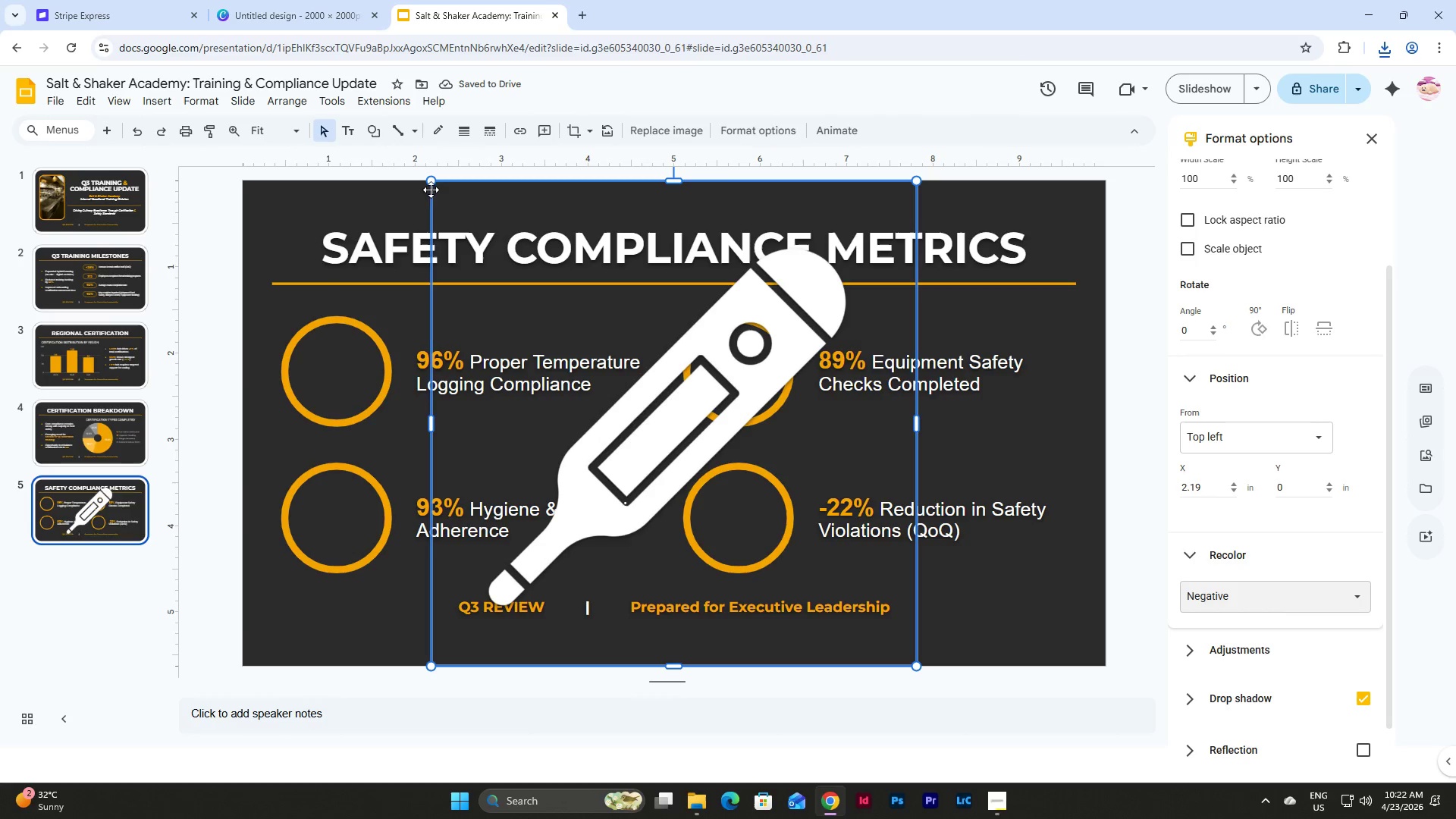 
left_click_drag(start_coordinate=[430, 180], to_coordinate=[840, 575])
 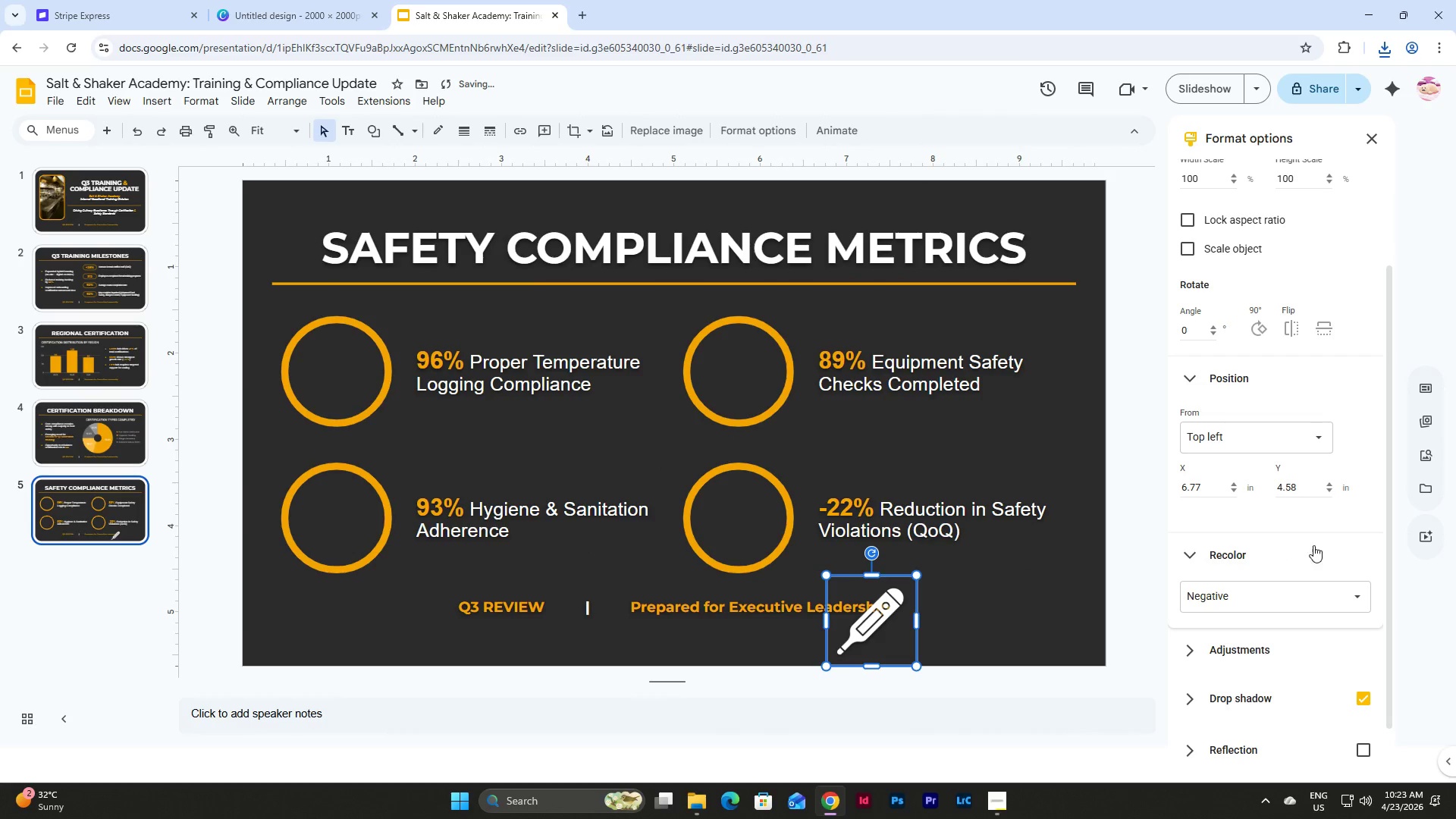 
scroll: coordinate [1286, 534], scroll_direction: up, amount: 8.0
 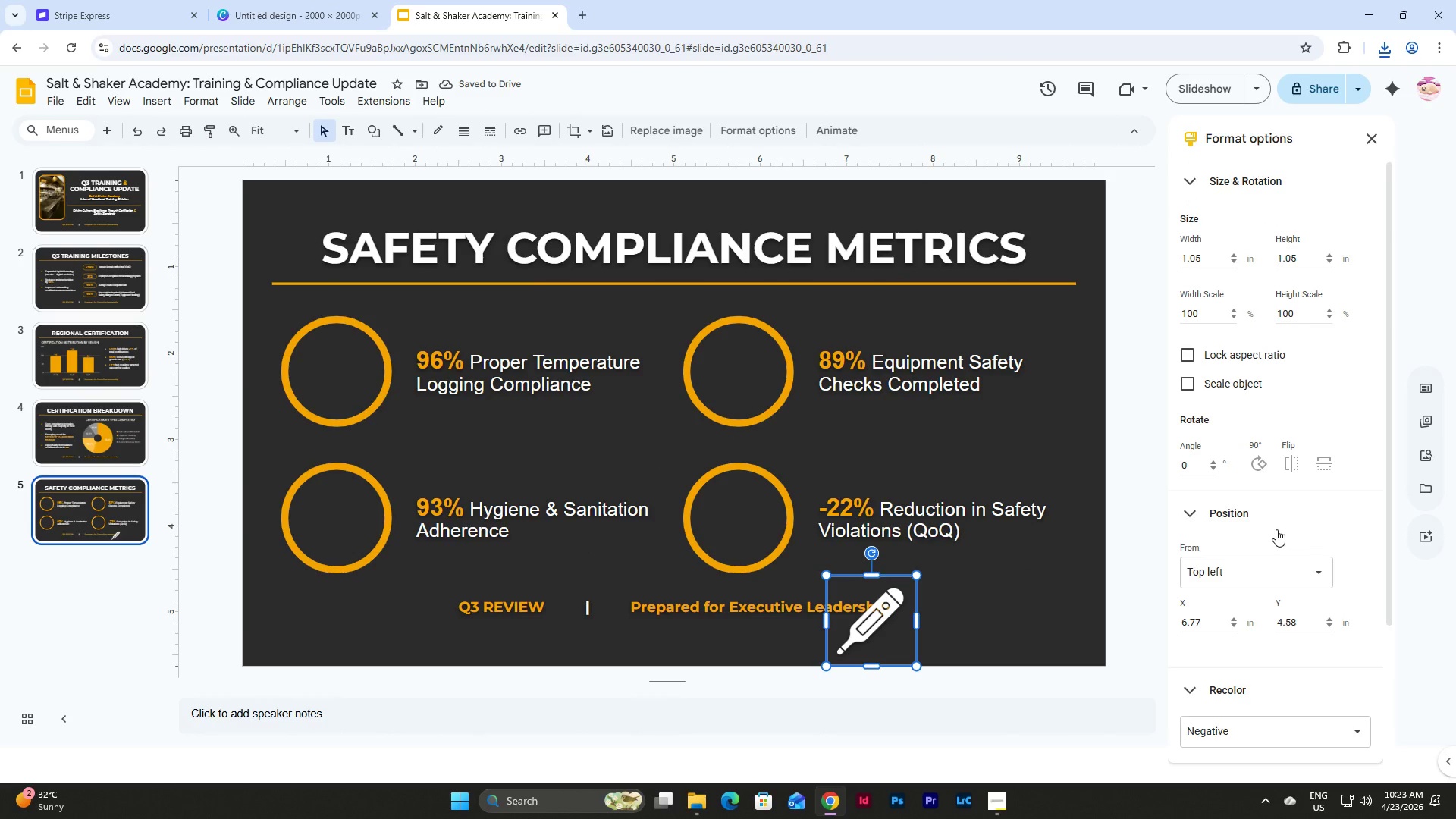 
left_click_drag(start_coordinate=[862, 636], to_coordinate=[328, 388])
 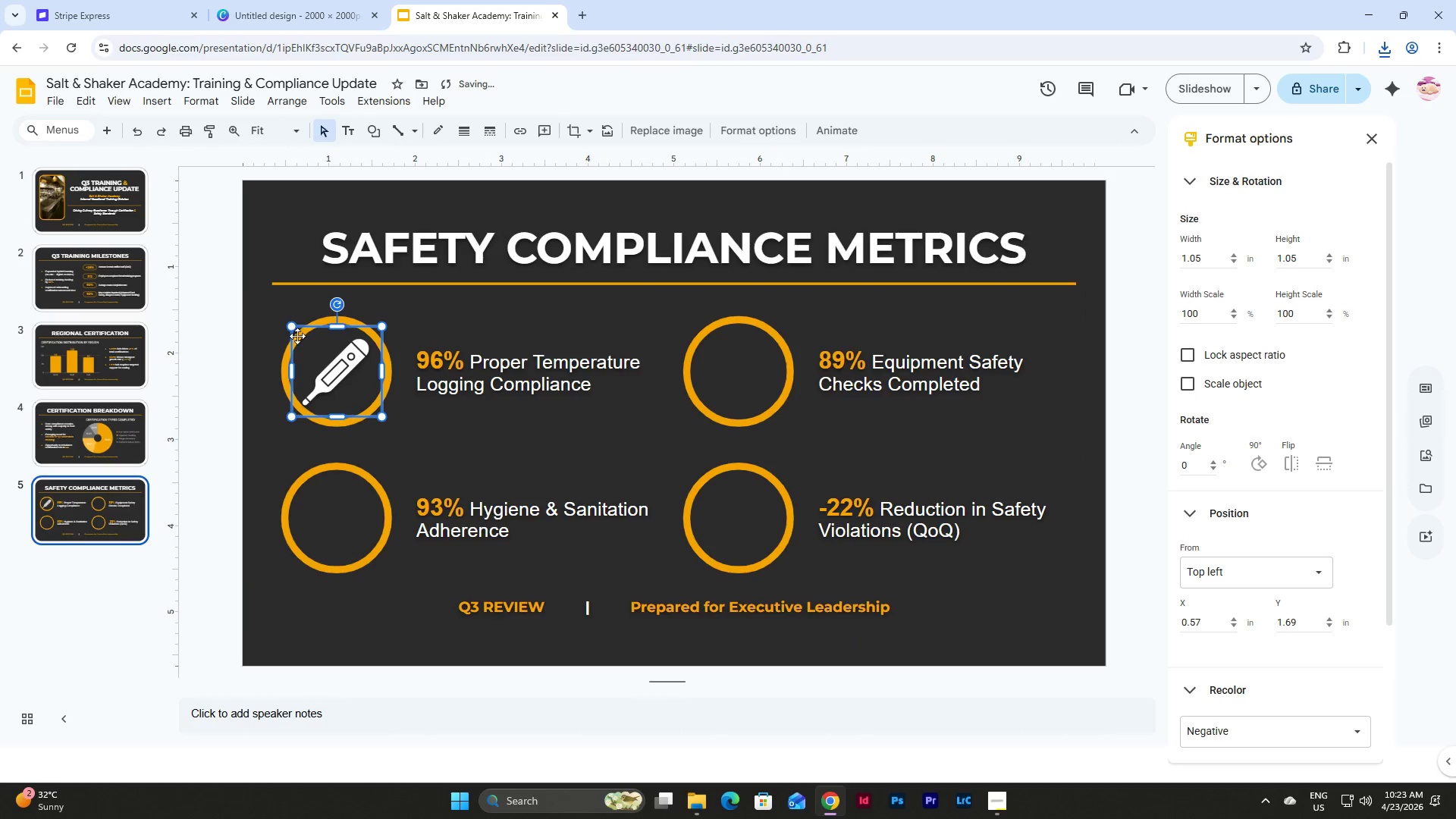 
left_click_drag(start_coordinate=[292, 327], to_coordinate=[301, 337])
 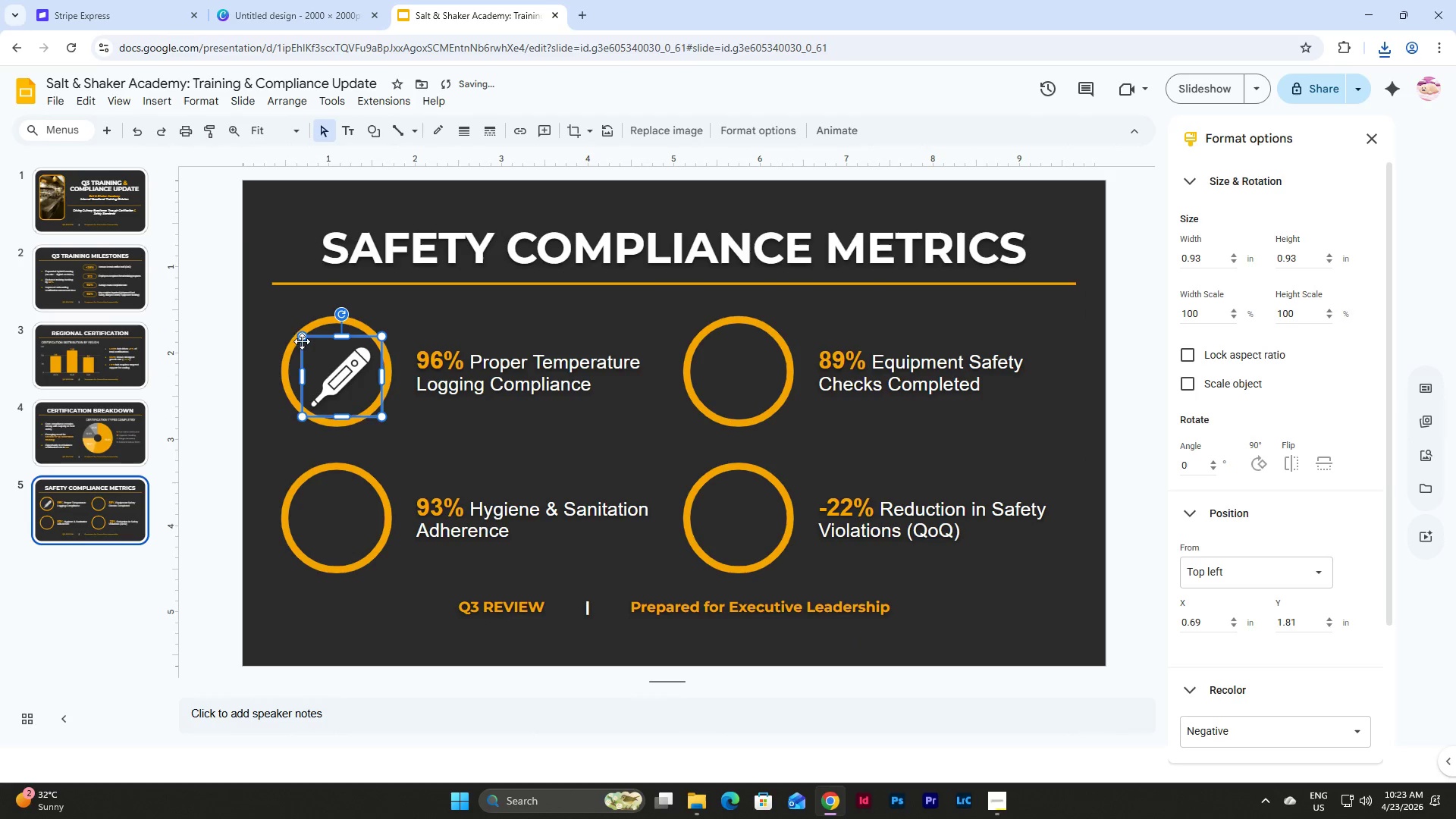 
left_click_drag(start_coordinate=[300, 338], to_coordinate=[307, 346])
 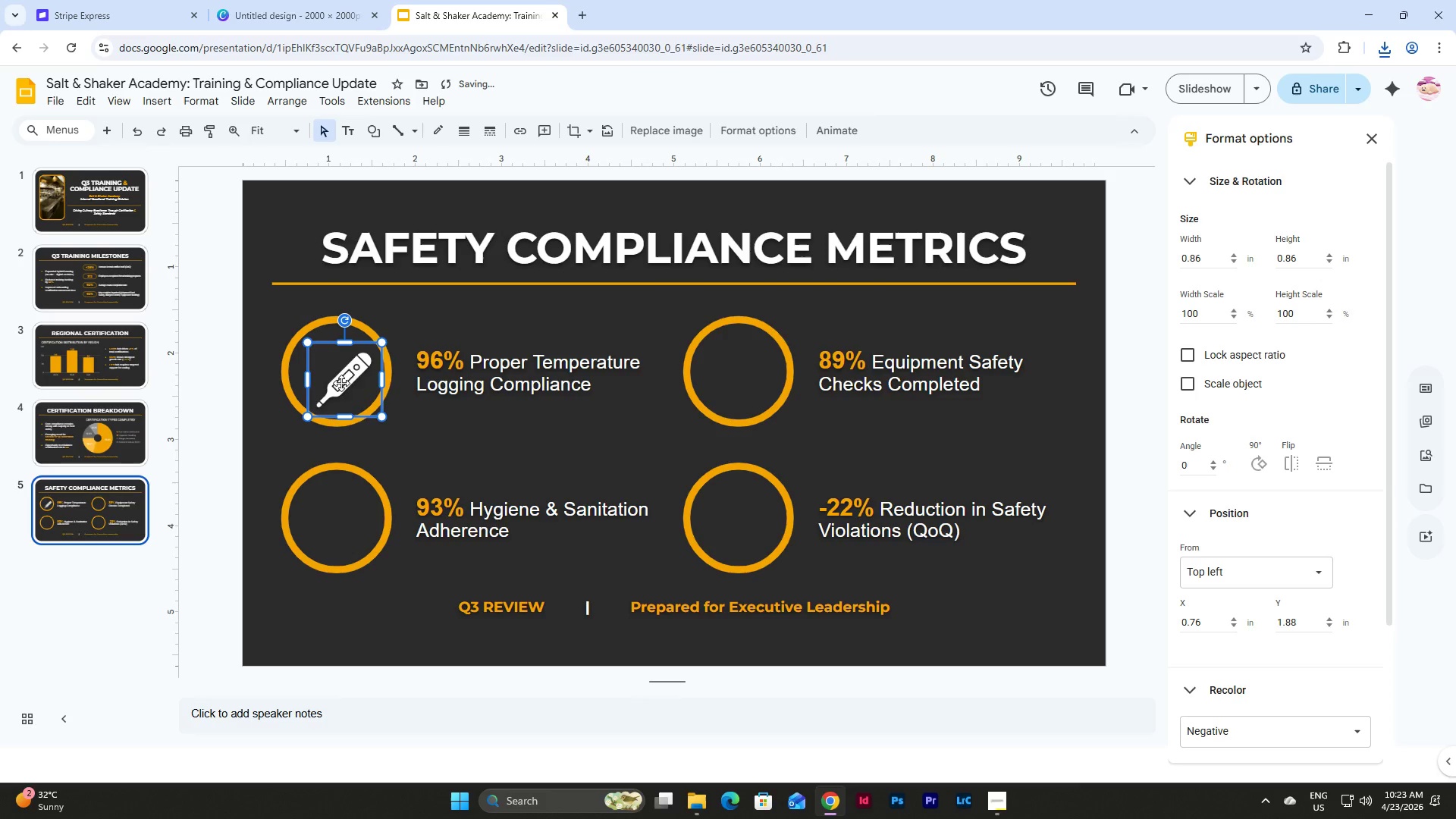 
left_click_drag(start_coordinate=[347, 384], to_coordinate=[338, 377])
 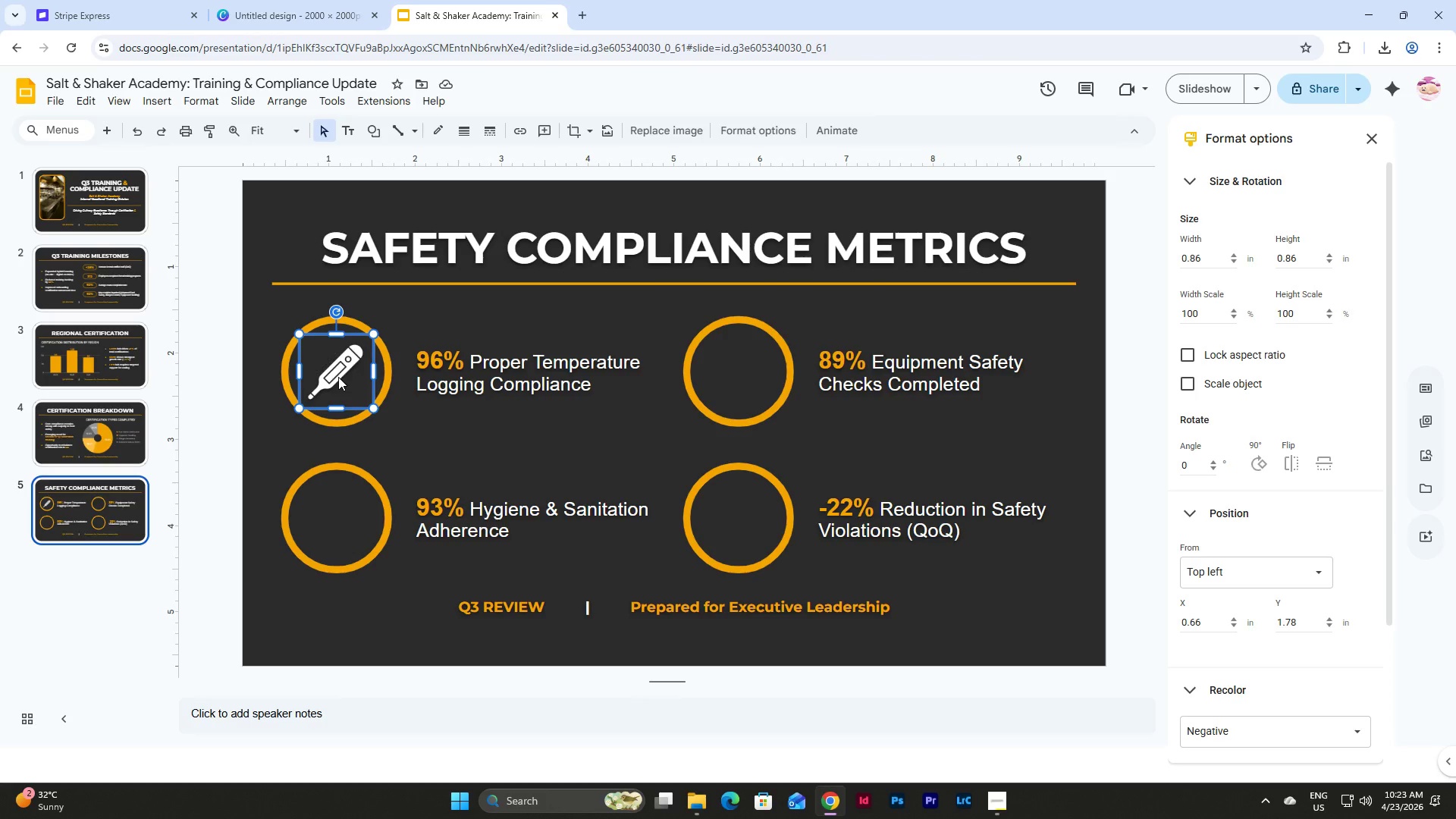 
wait(11.62)
 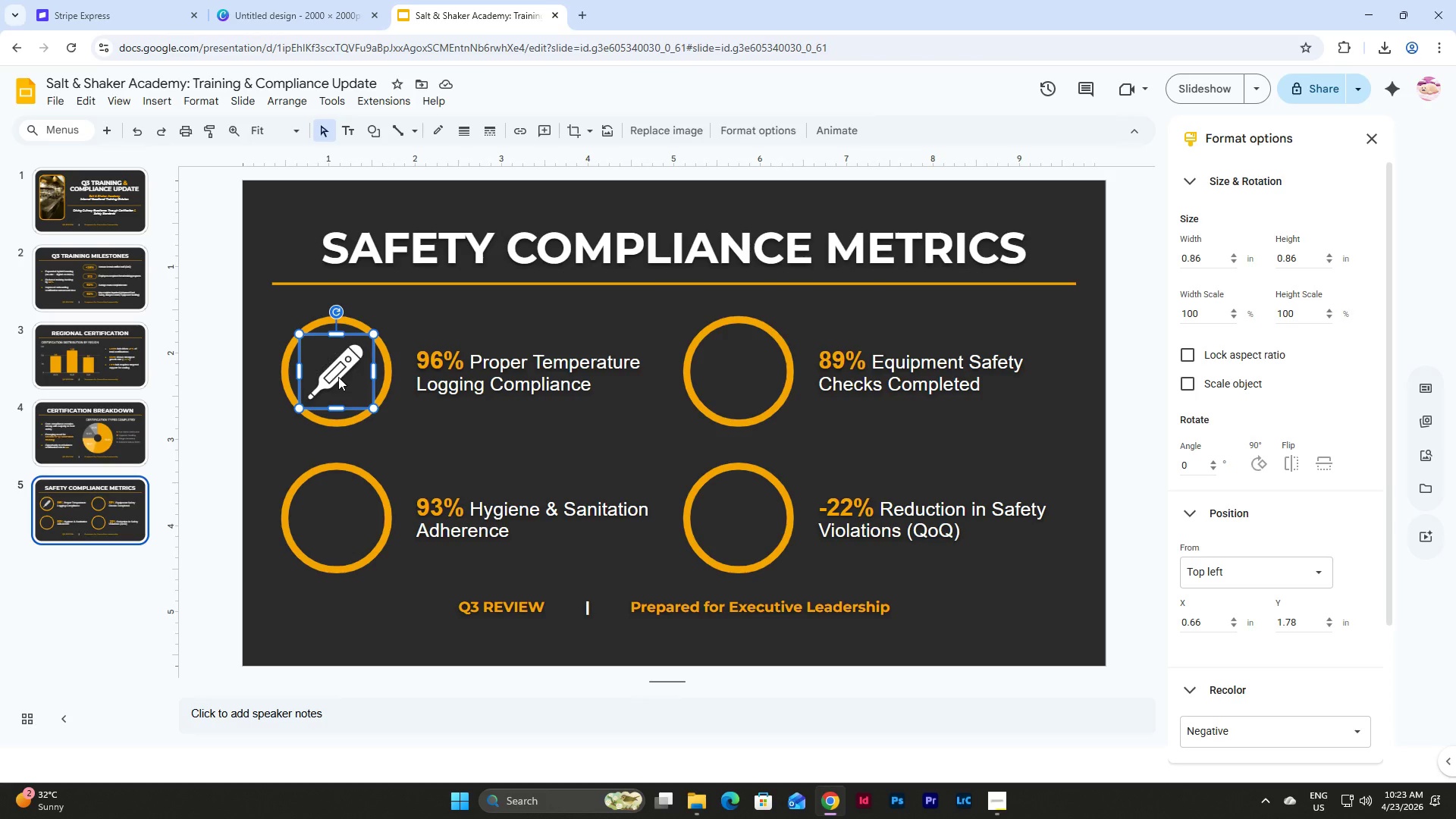 
left_click_drag(start_coordinate=[297, 335], to_coordinate=[308, 343])
 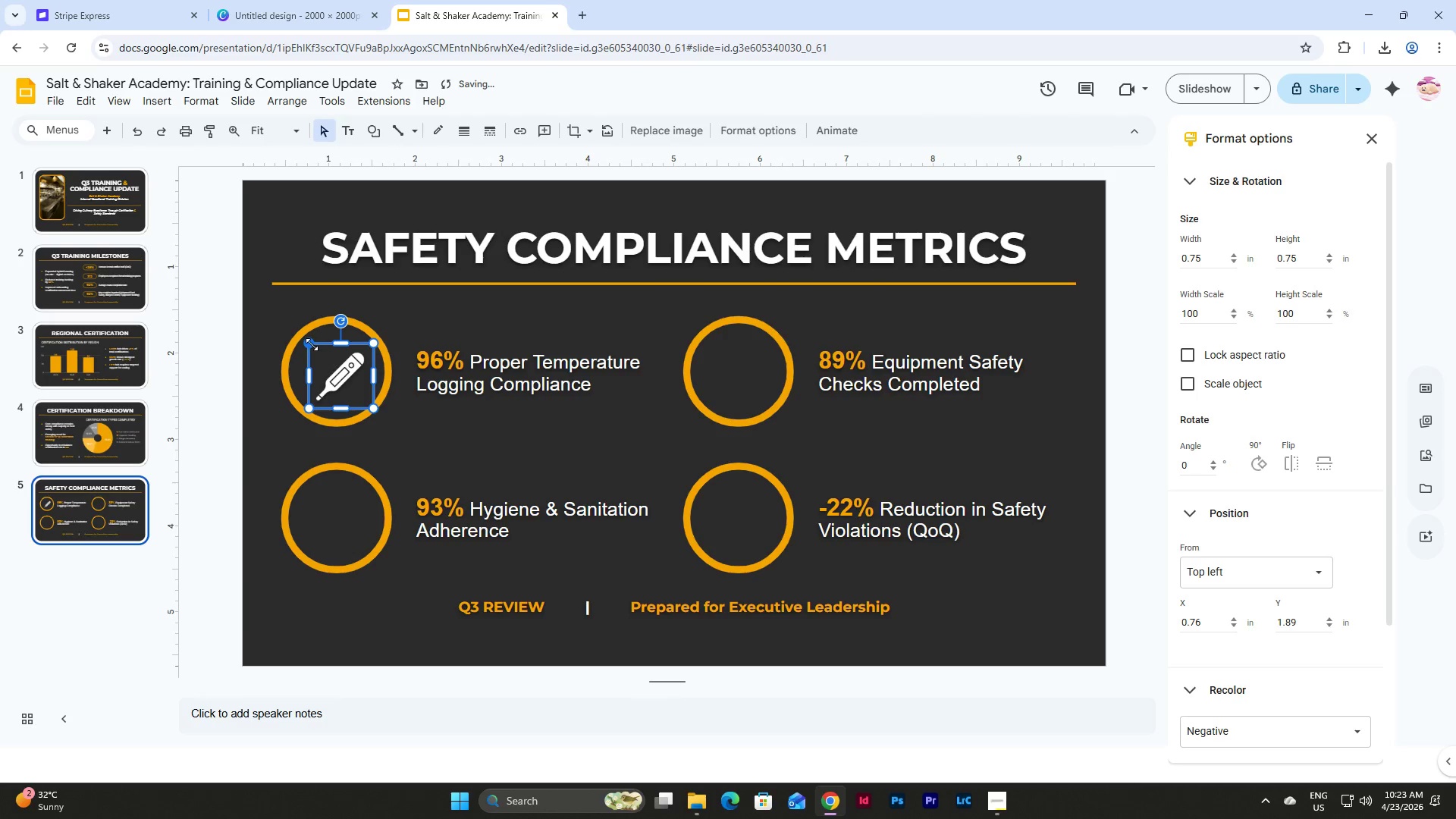 
left_click_drag(start_coordinate=[311, 344], to_coordinate=[309, 340])
 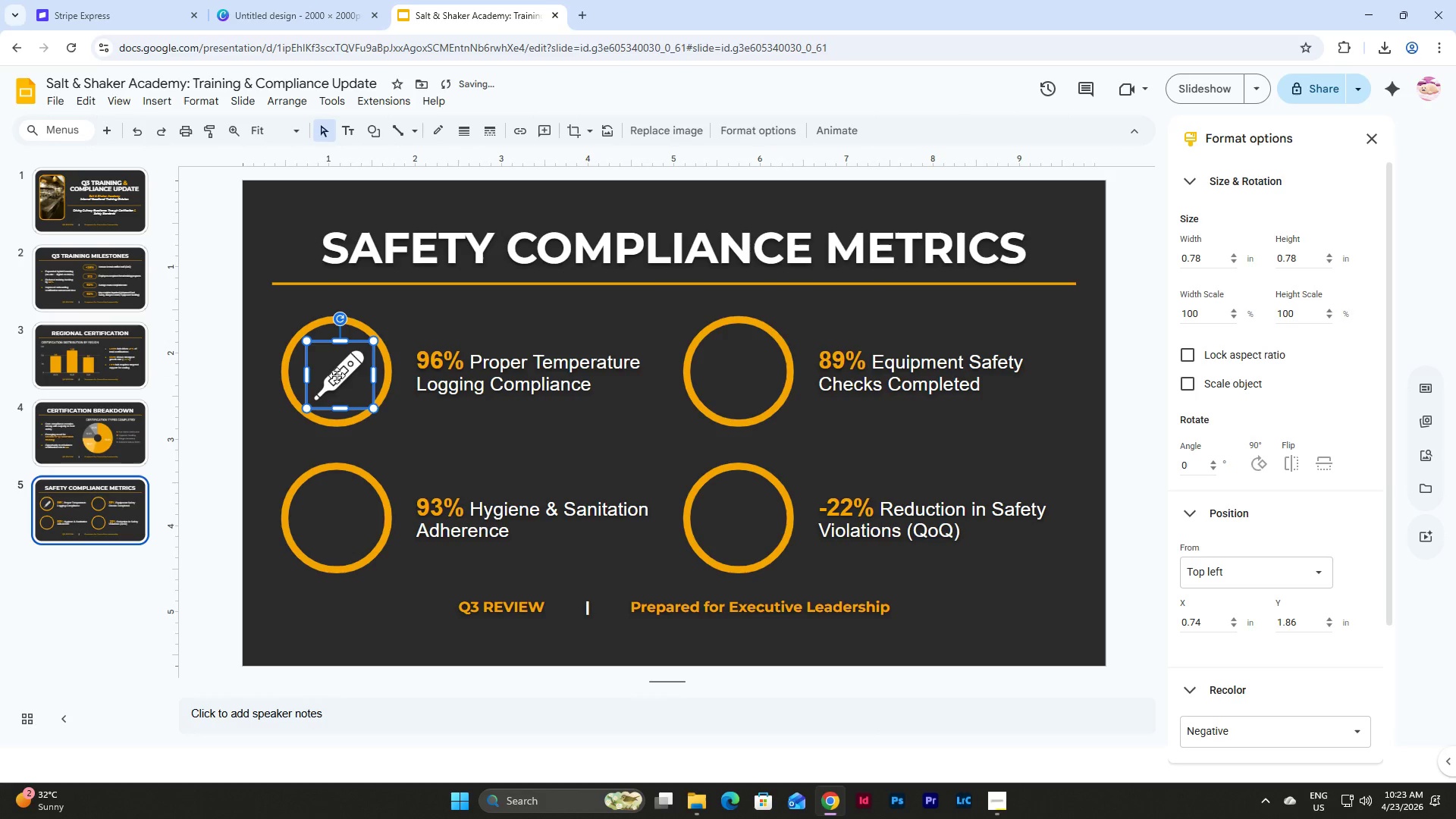 
left_click_drag(start_coordinate=[336, 372], to_coordinate=[332, 366])
 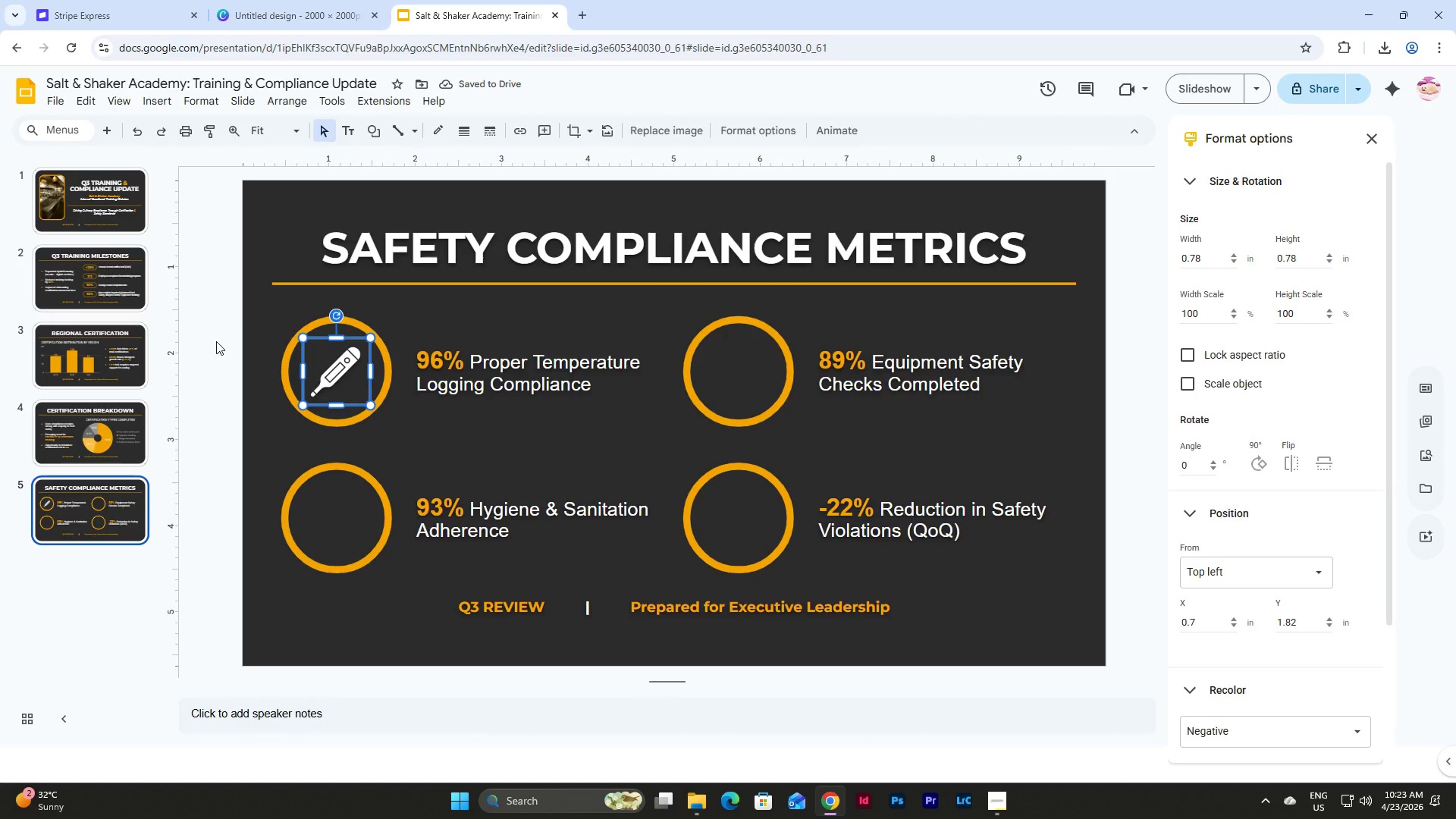 
wait(5.2)
 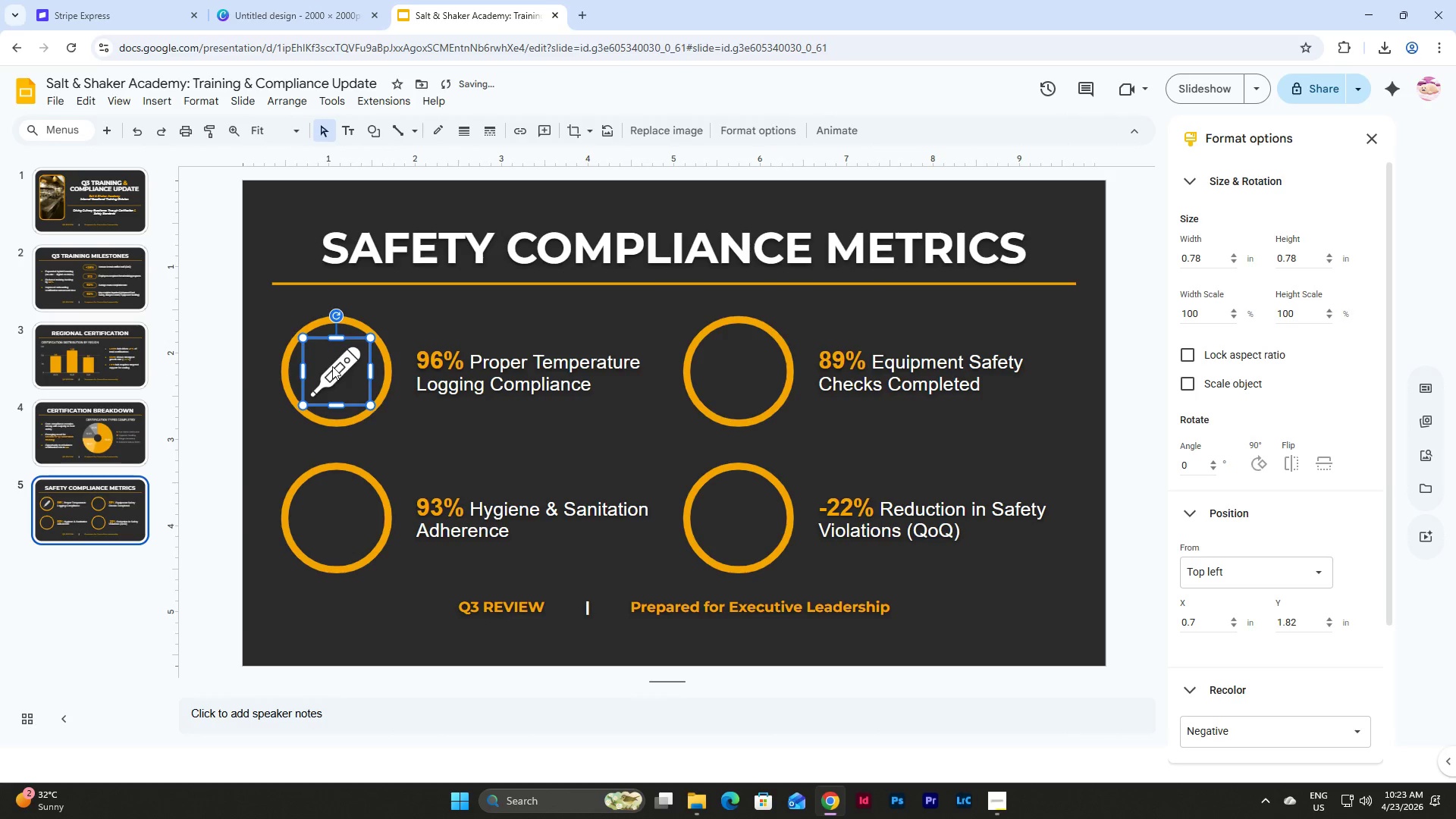 
left_click([275, 315])
 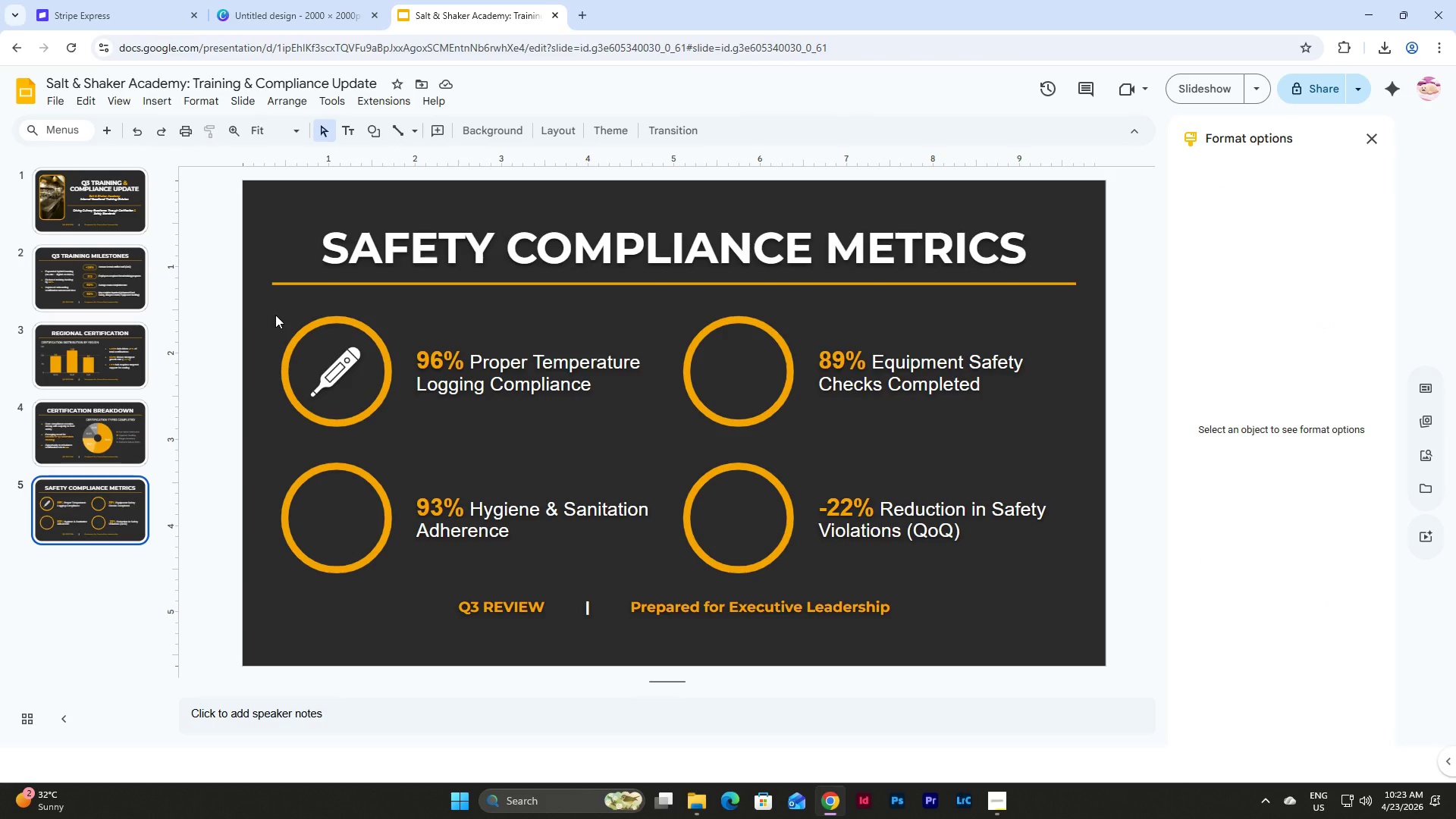 
left_click_drag(start_coordinate=[275, 315], to_coordinate=[349, 407])
 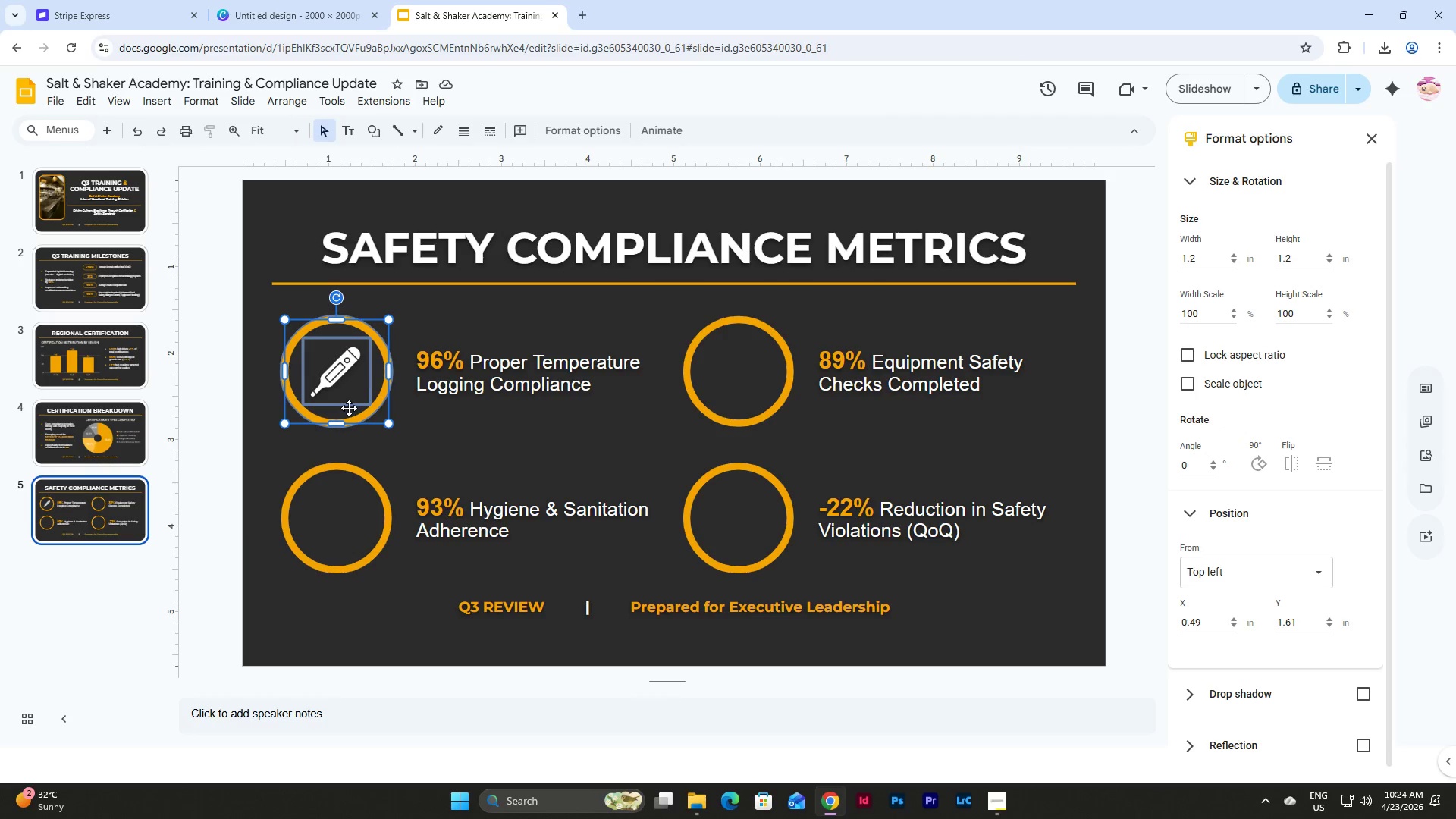 
left_click([259, 464])
 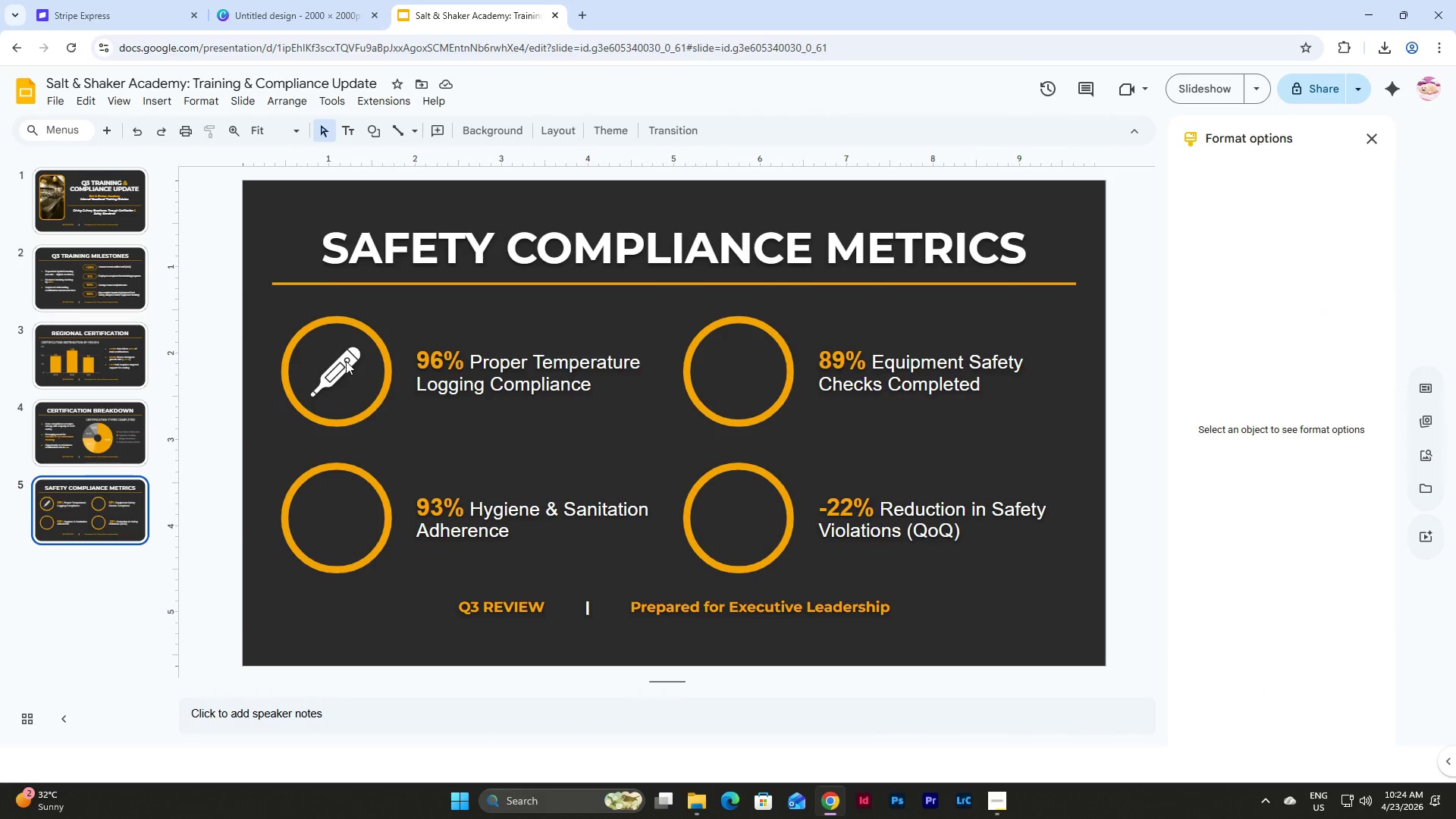 
left_click([346, 361])
 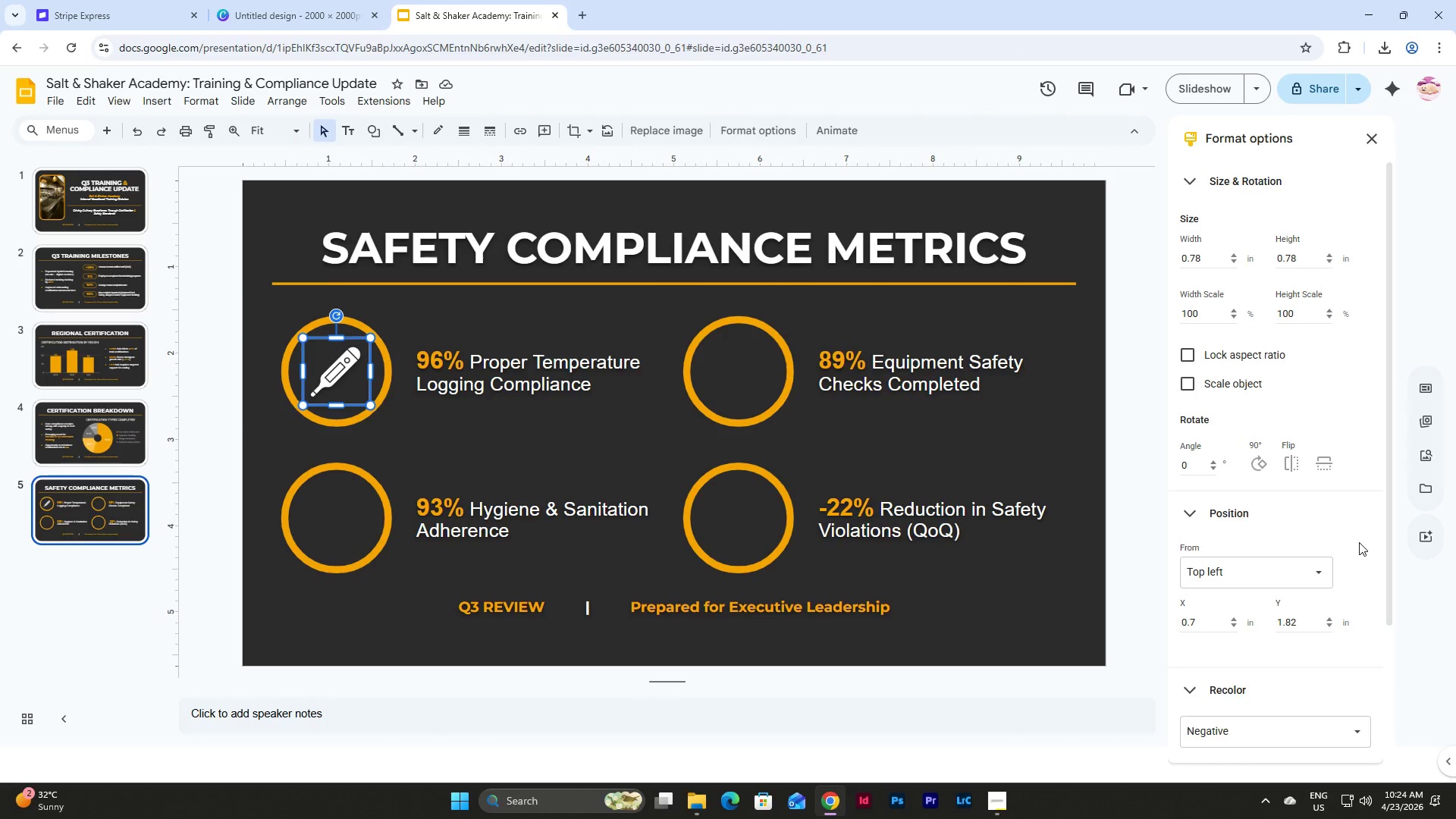 
left_click([1335, 546])
 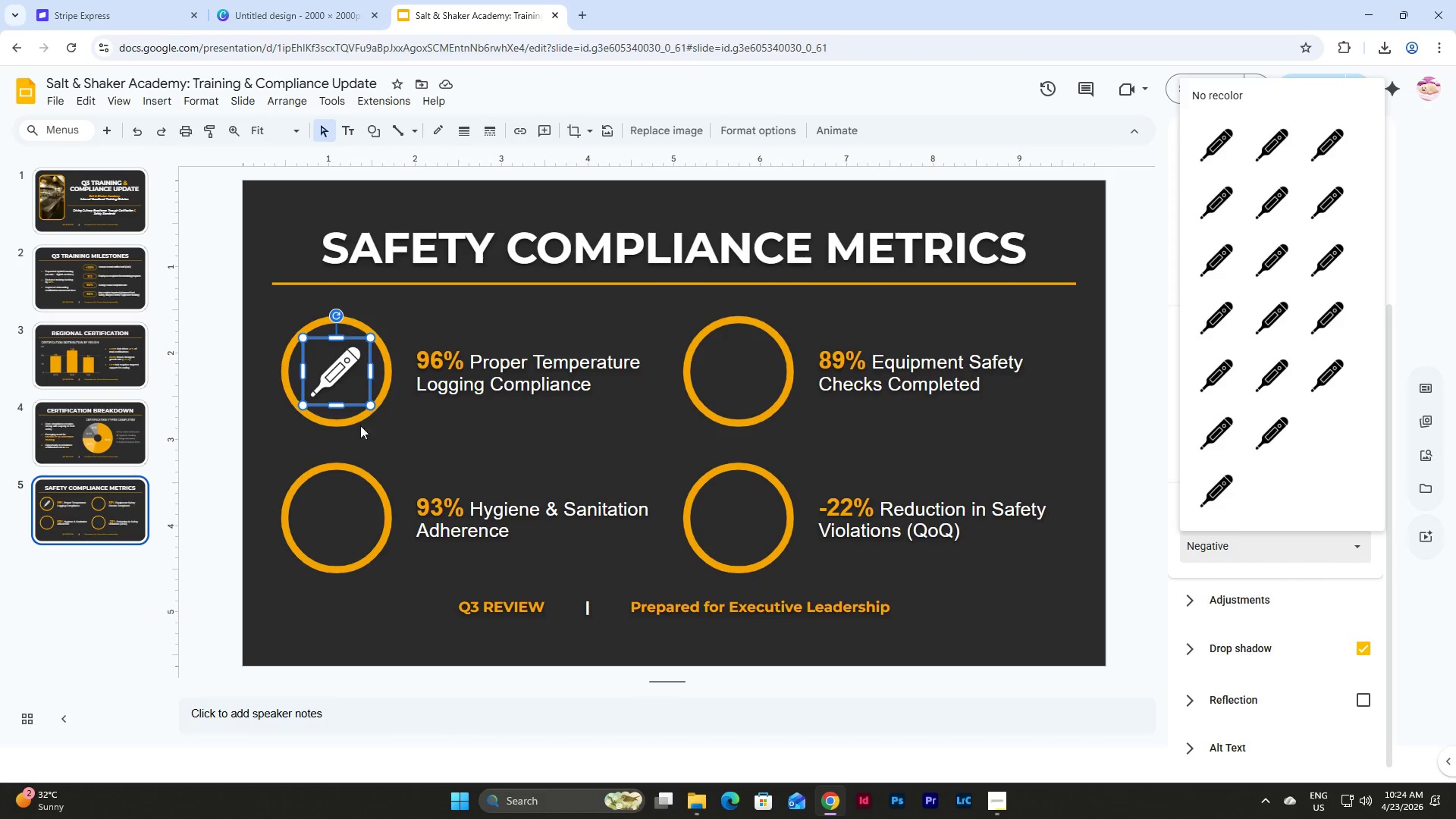 
scroll: coordinate [1335, 558], scroll_direction: down, amount: 9.0
 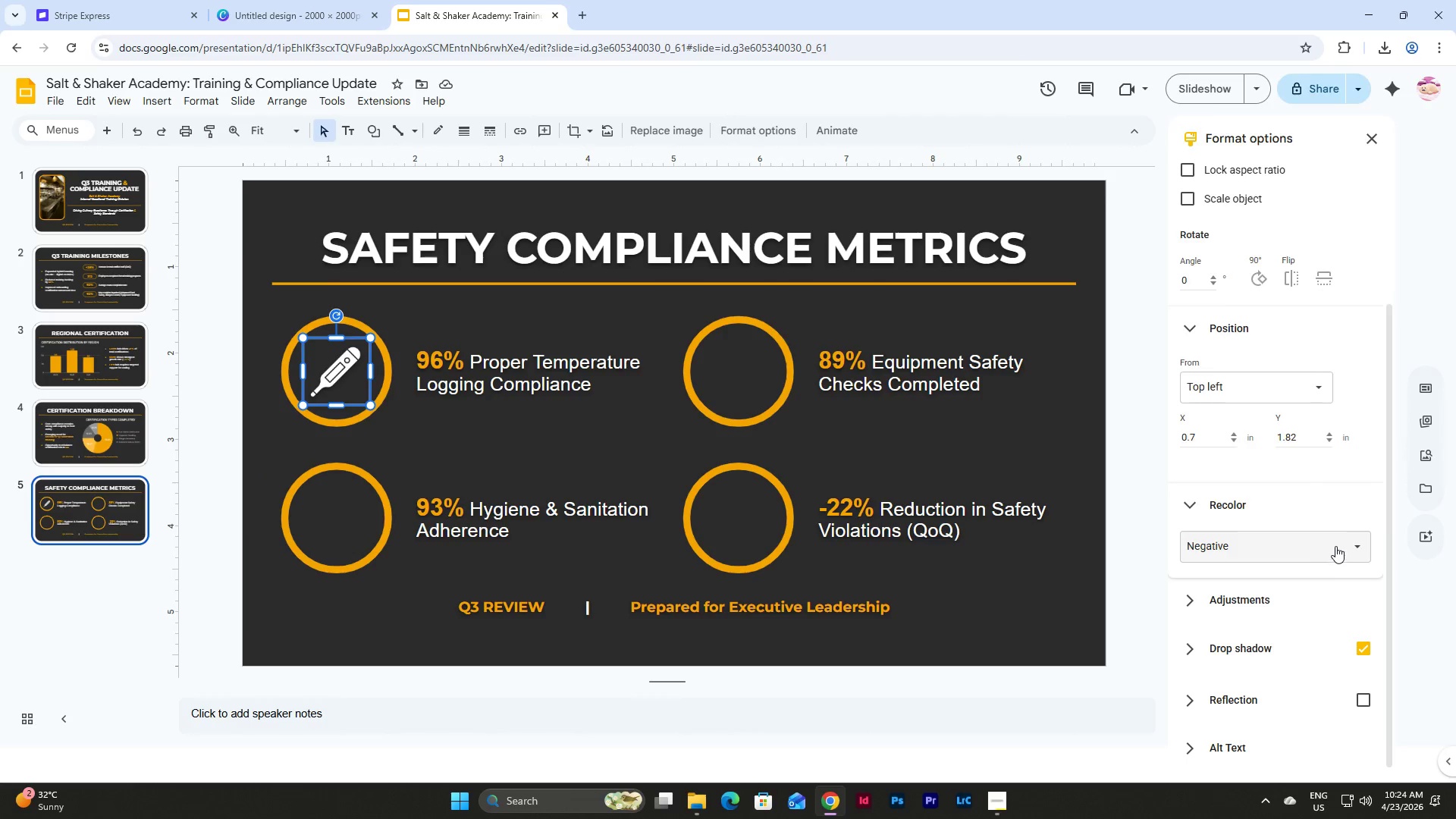 
left_click([259, 366])
 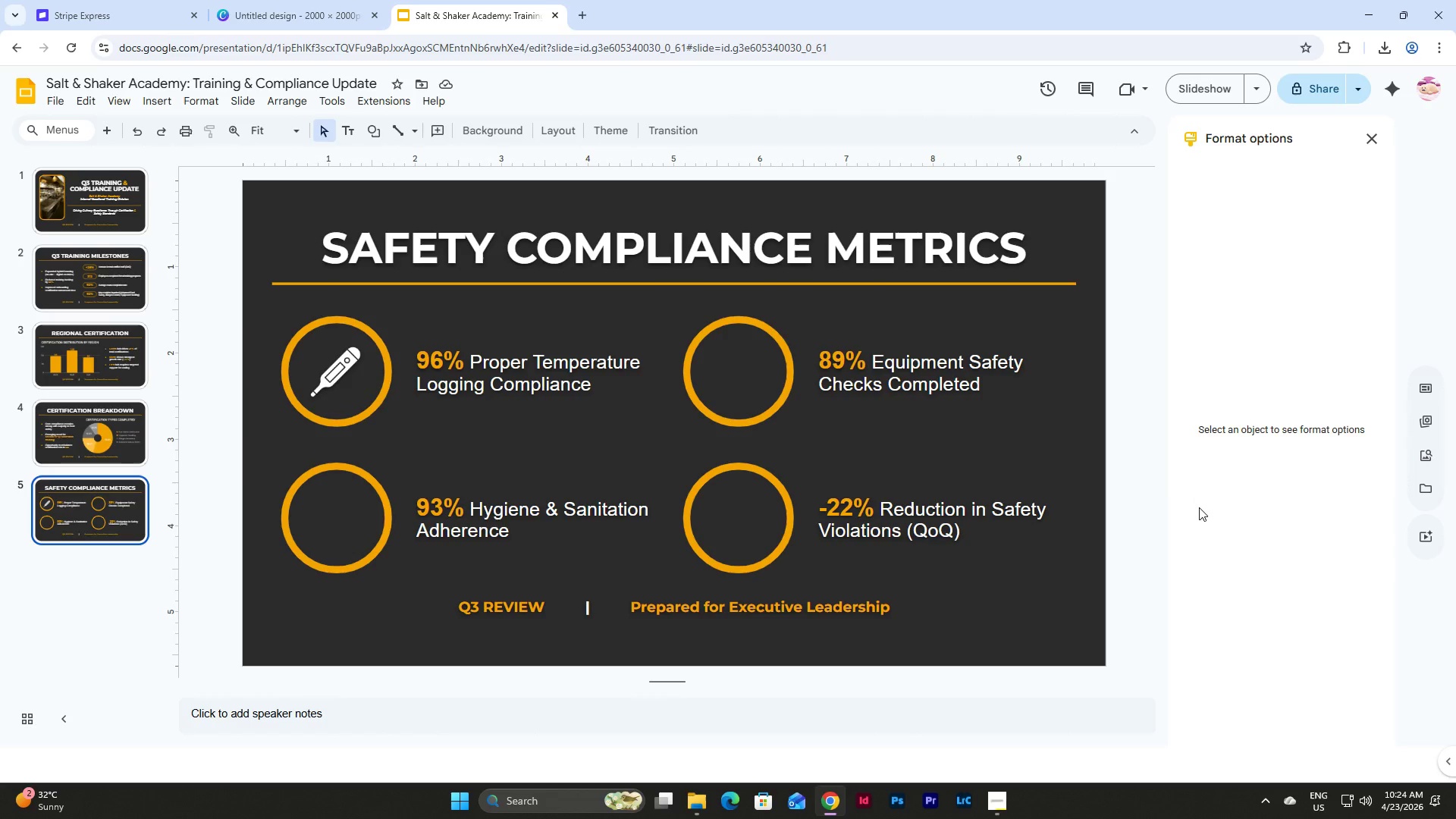 
left_click([1418, 451])
 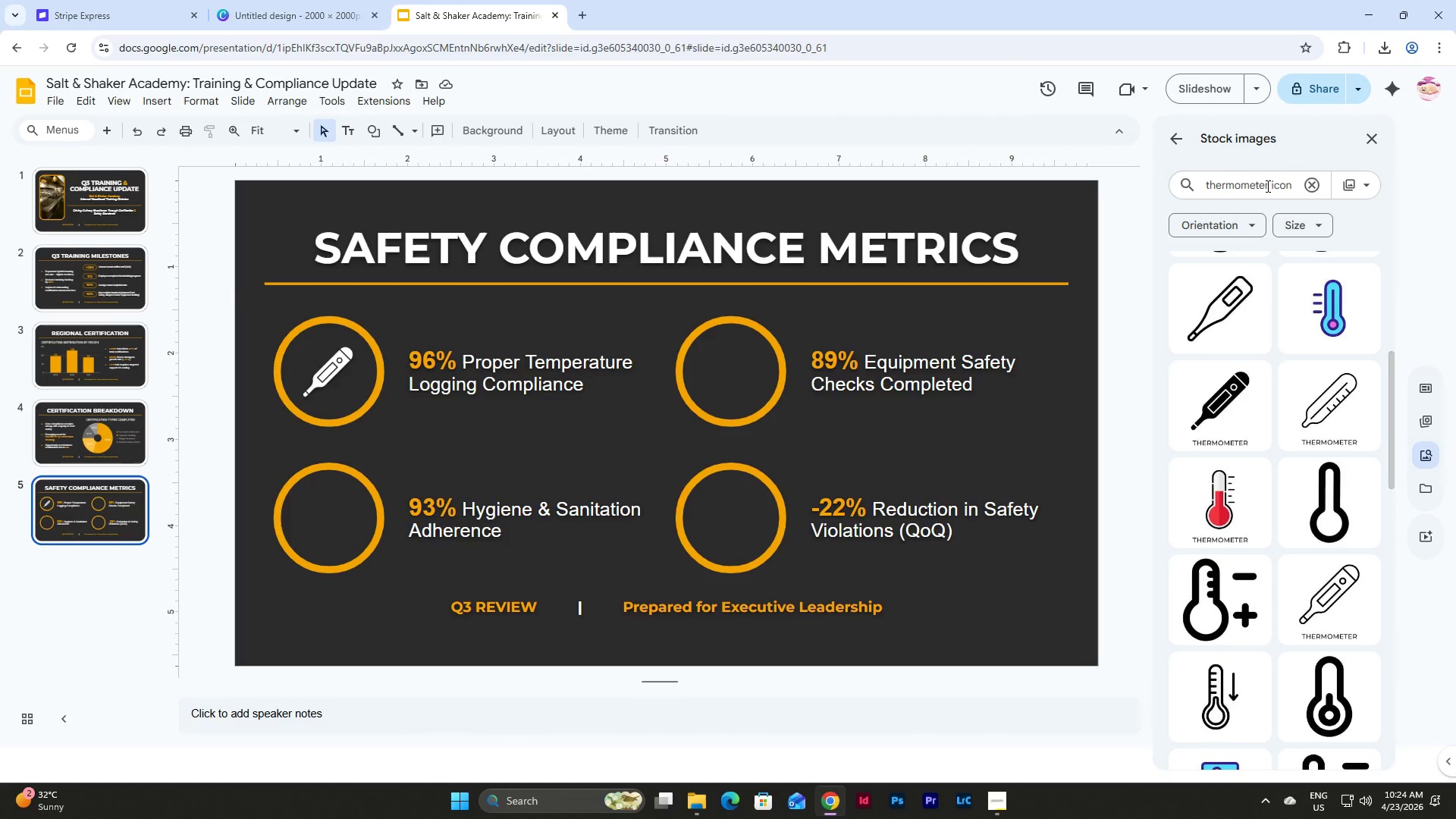 
left_click_drag(start_coordinate=[1268, 185], to_coordinate=[1178, 184])
 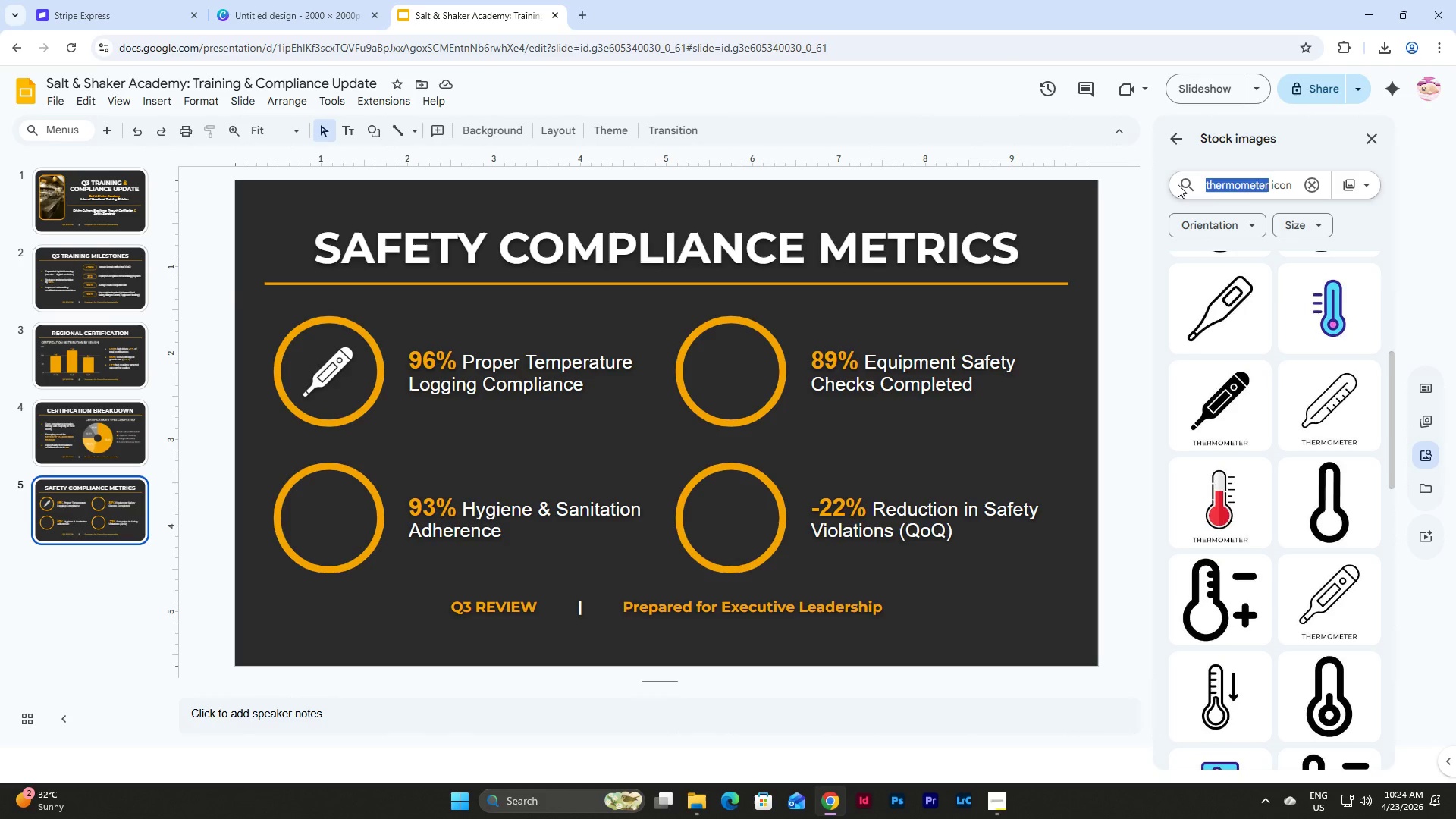 
type(checklist)
 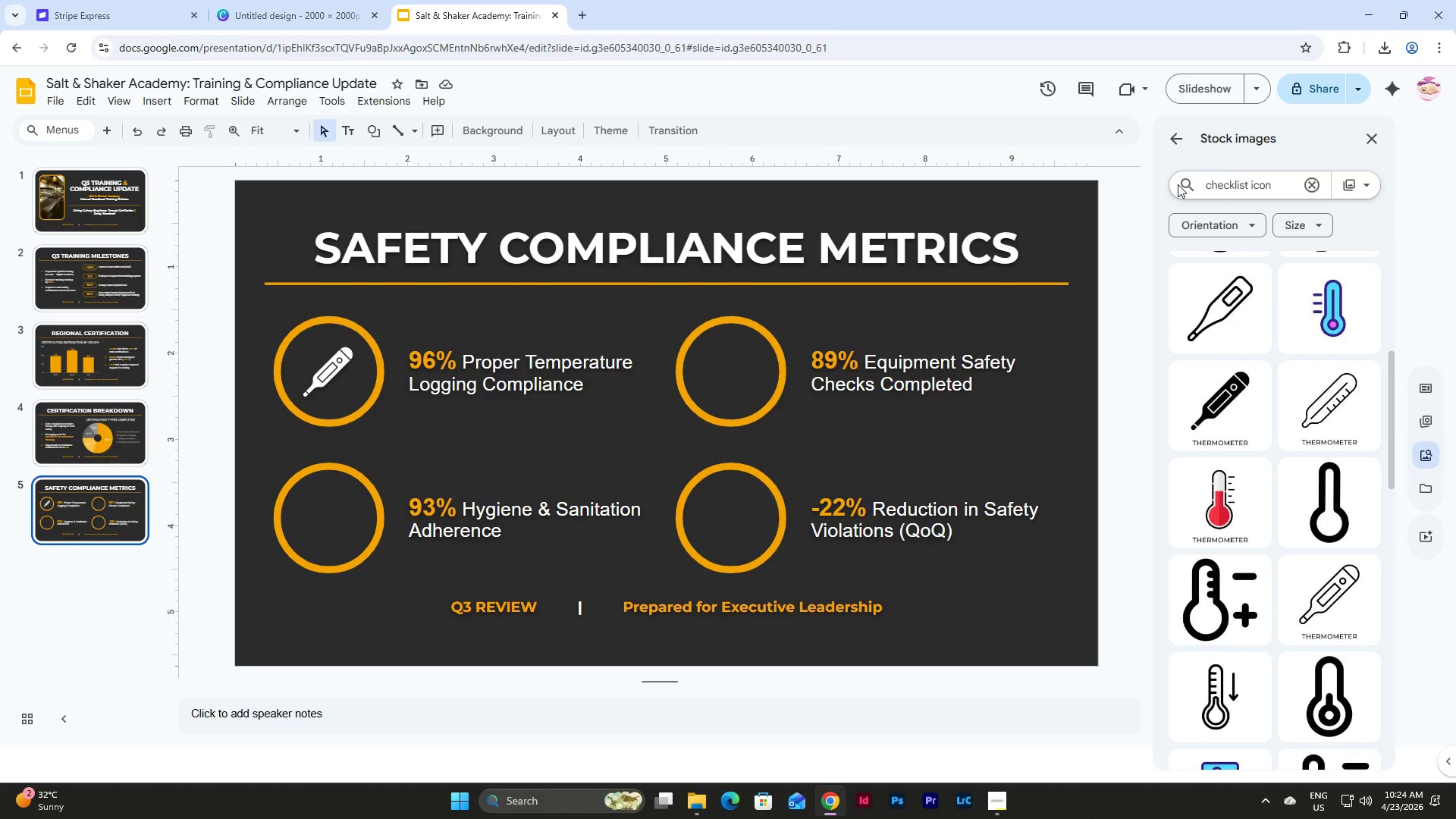 
key(Enter)
 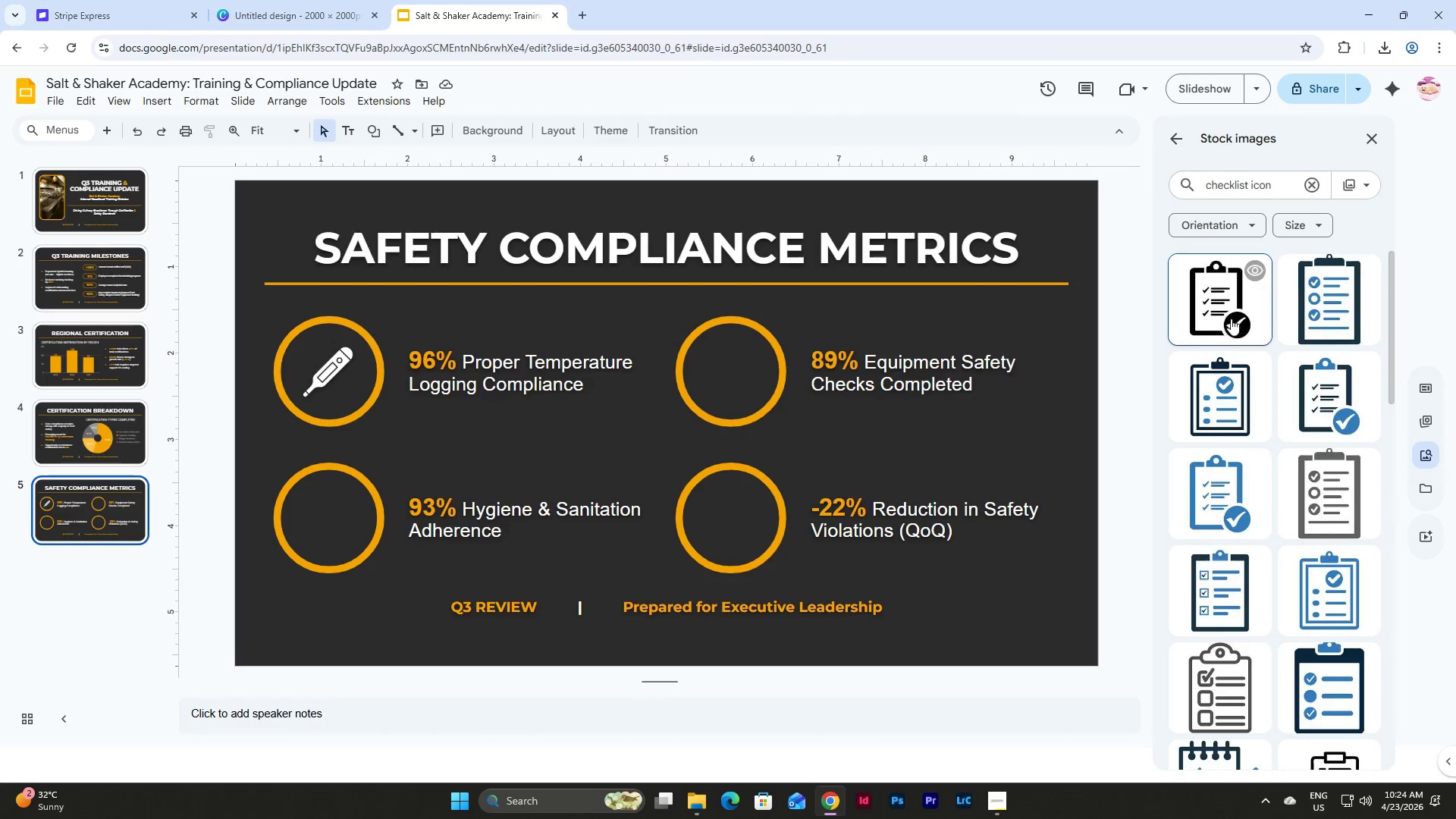 
scroll: coordinate [1238, 309], scroll_direction: down, amount: 4.0
 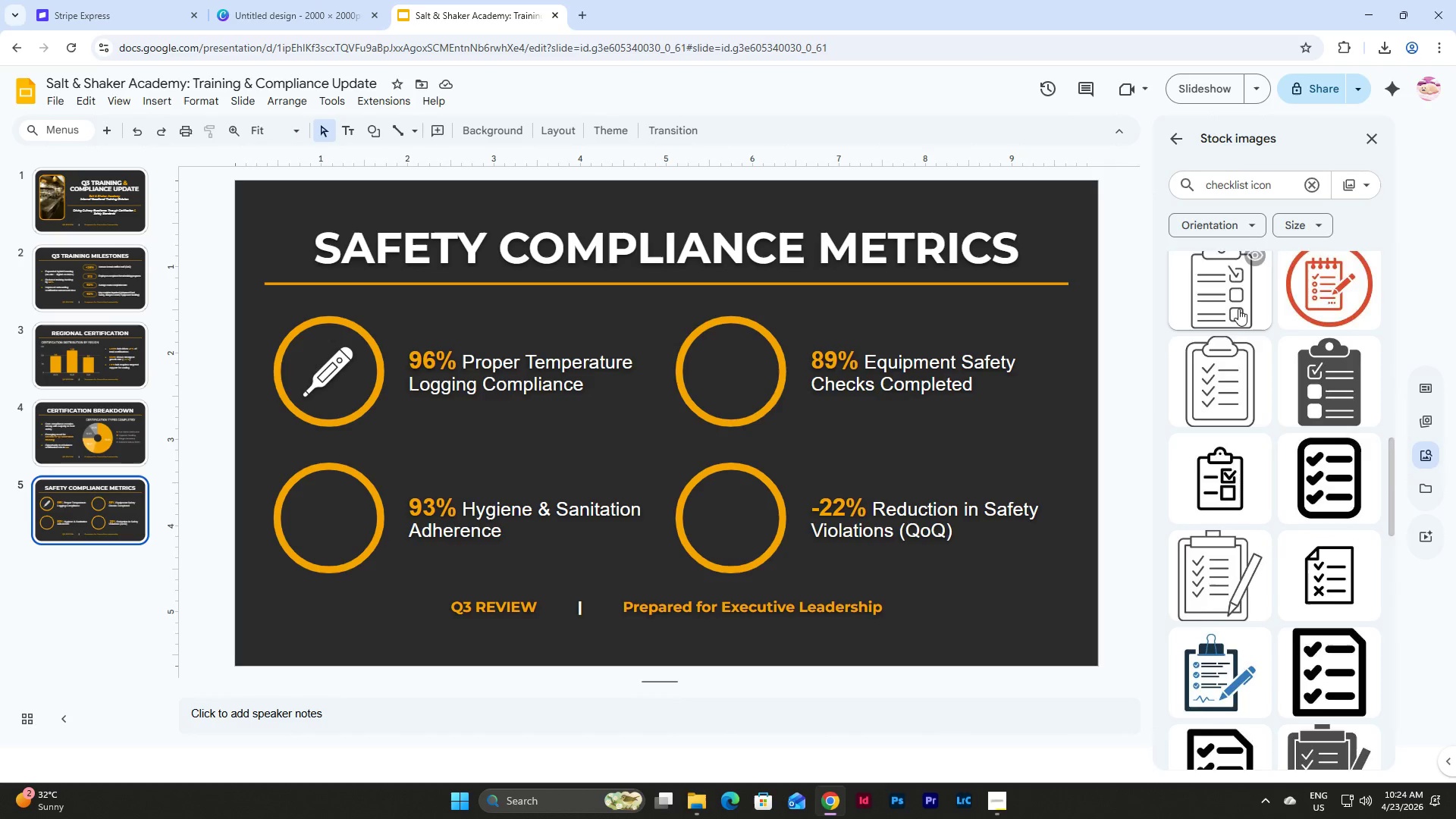 
scroll: coordinate [1238, 309], scroll_direction: up, amount: 4.0
 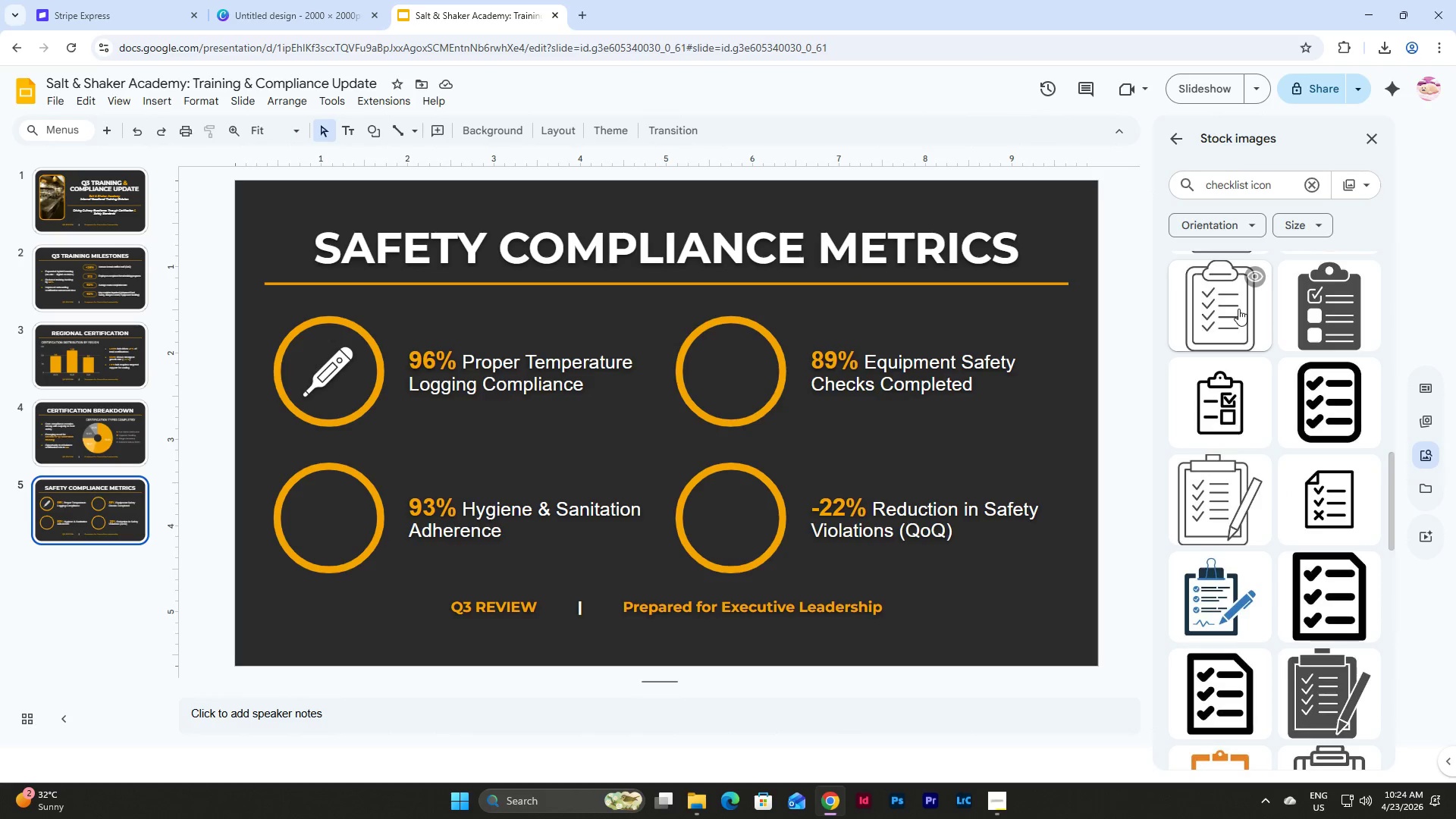 
scroll: coordinate [1238, 309], scroll_direction: down, amount: 5.0
 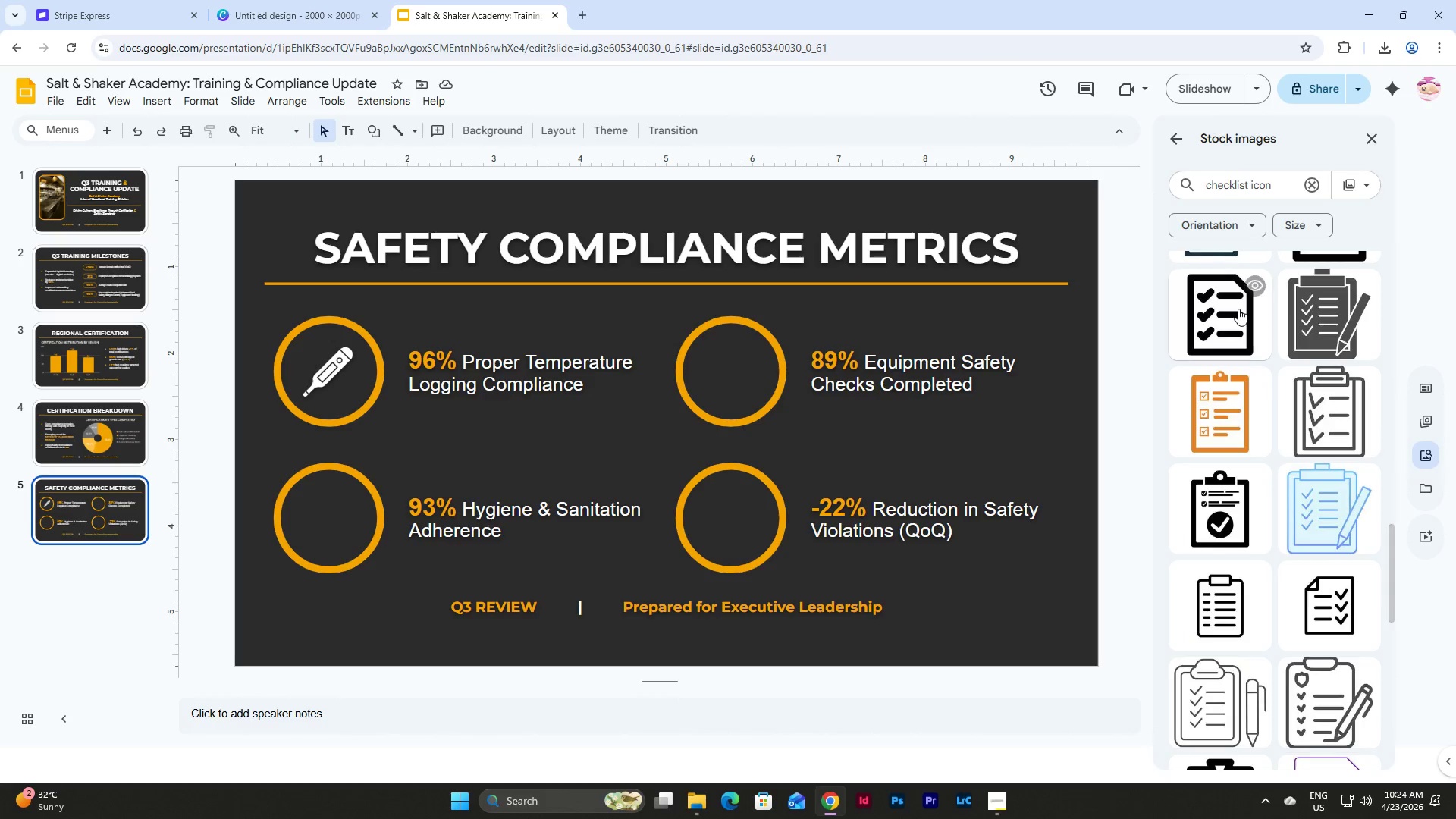 
scroll: coordinate [1238, 309], scroll_direction: up, amount: 5.0
 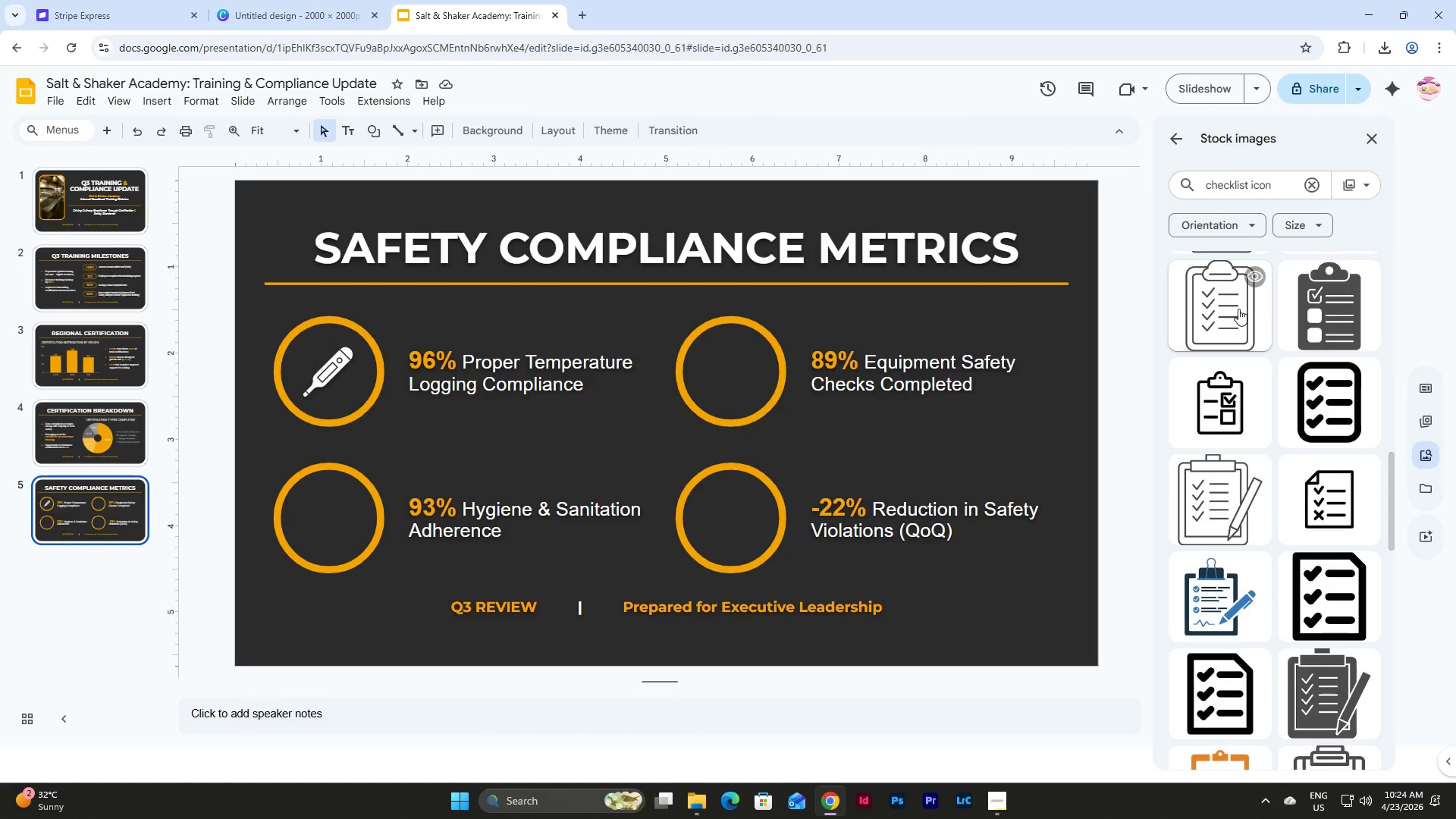 
scroll: coordinate [1238, 309], scroll_direction: down, amount: 20.0
 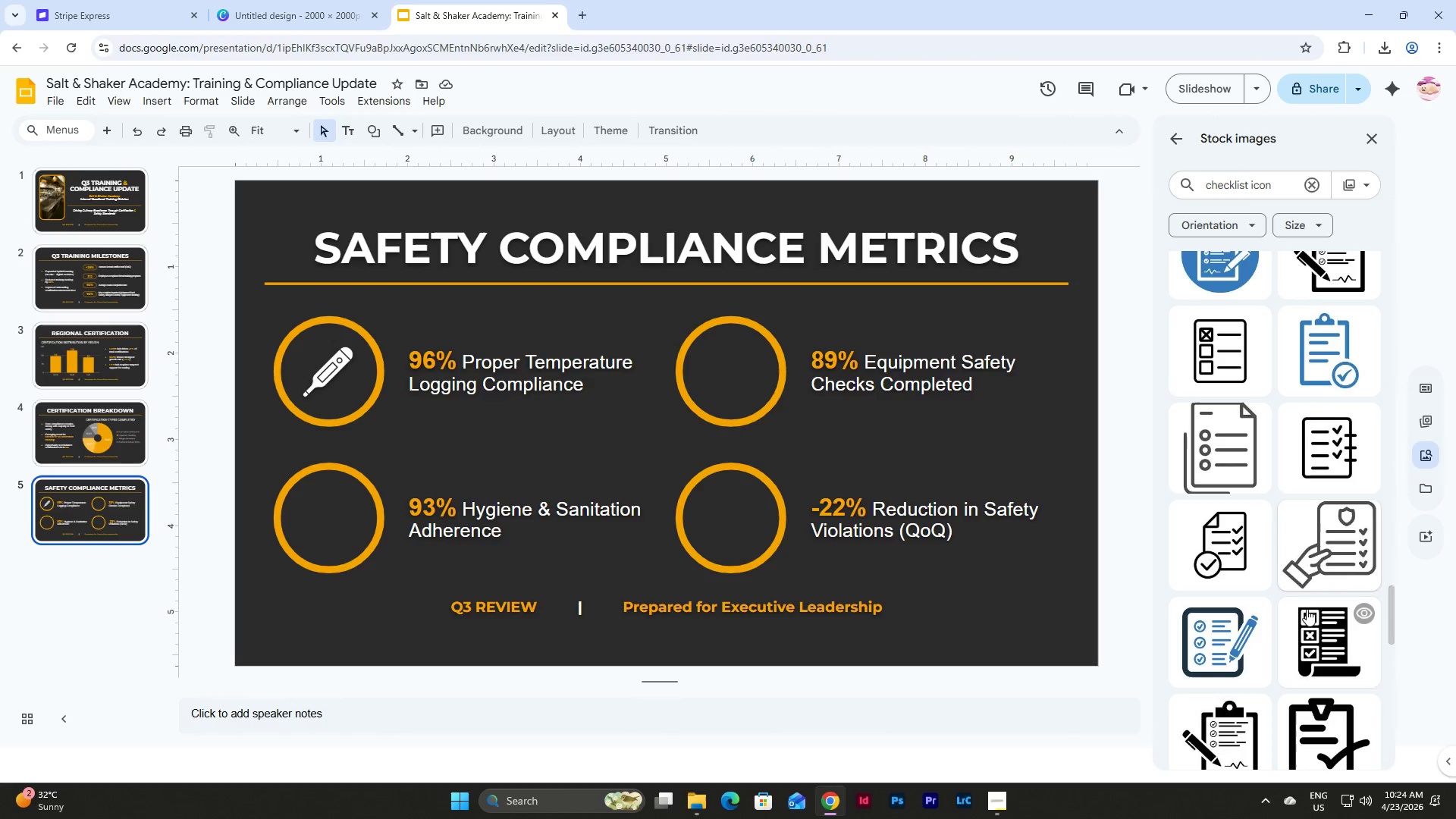 
left_click([1313, 633])
 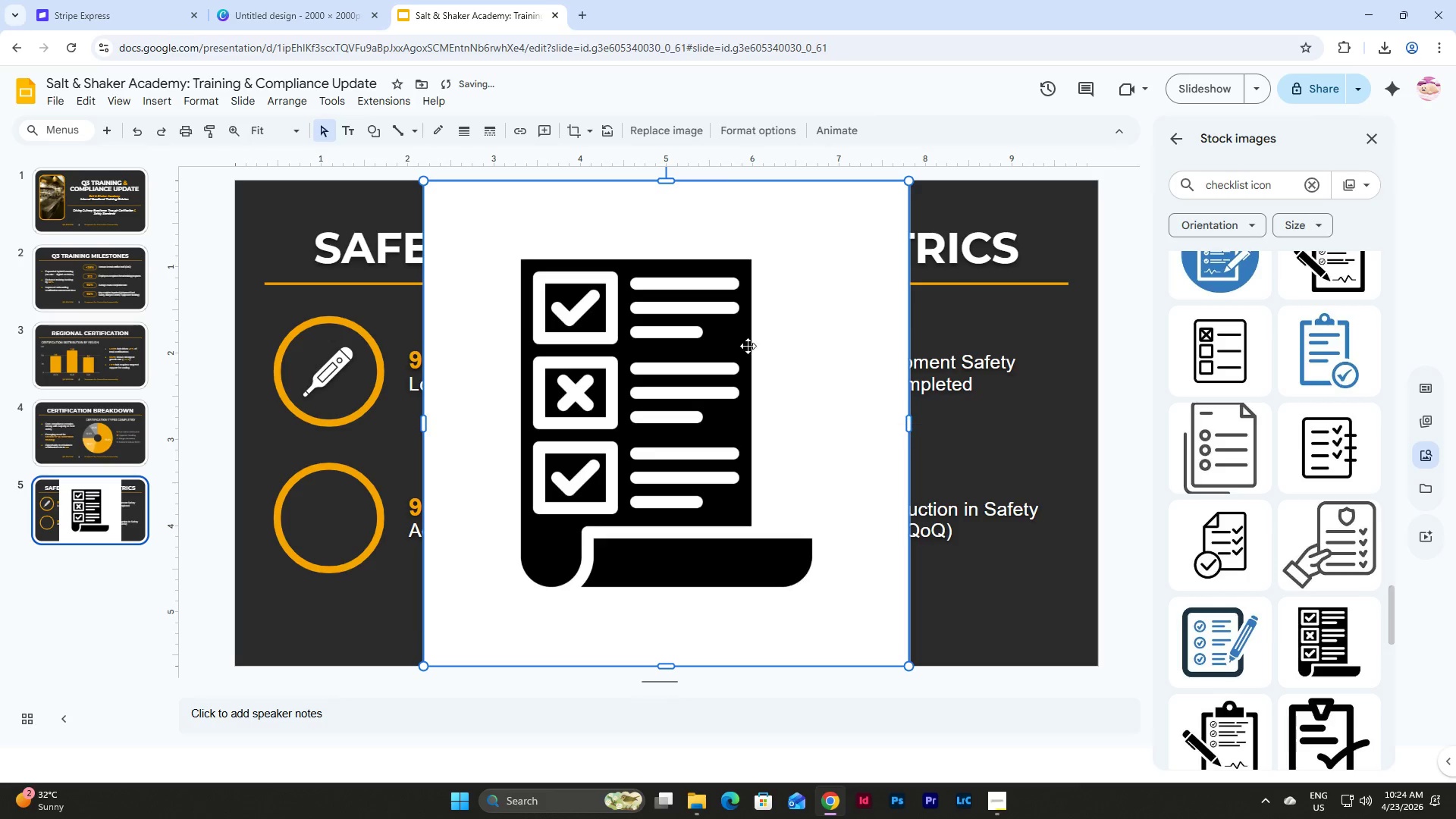 
left_click([715, 341])
 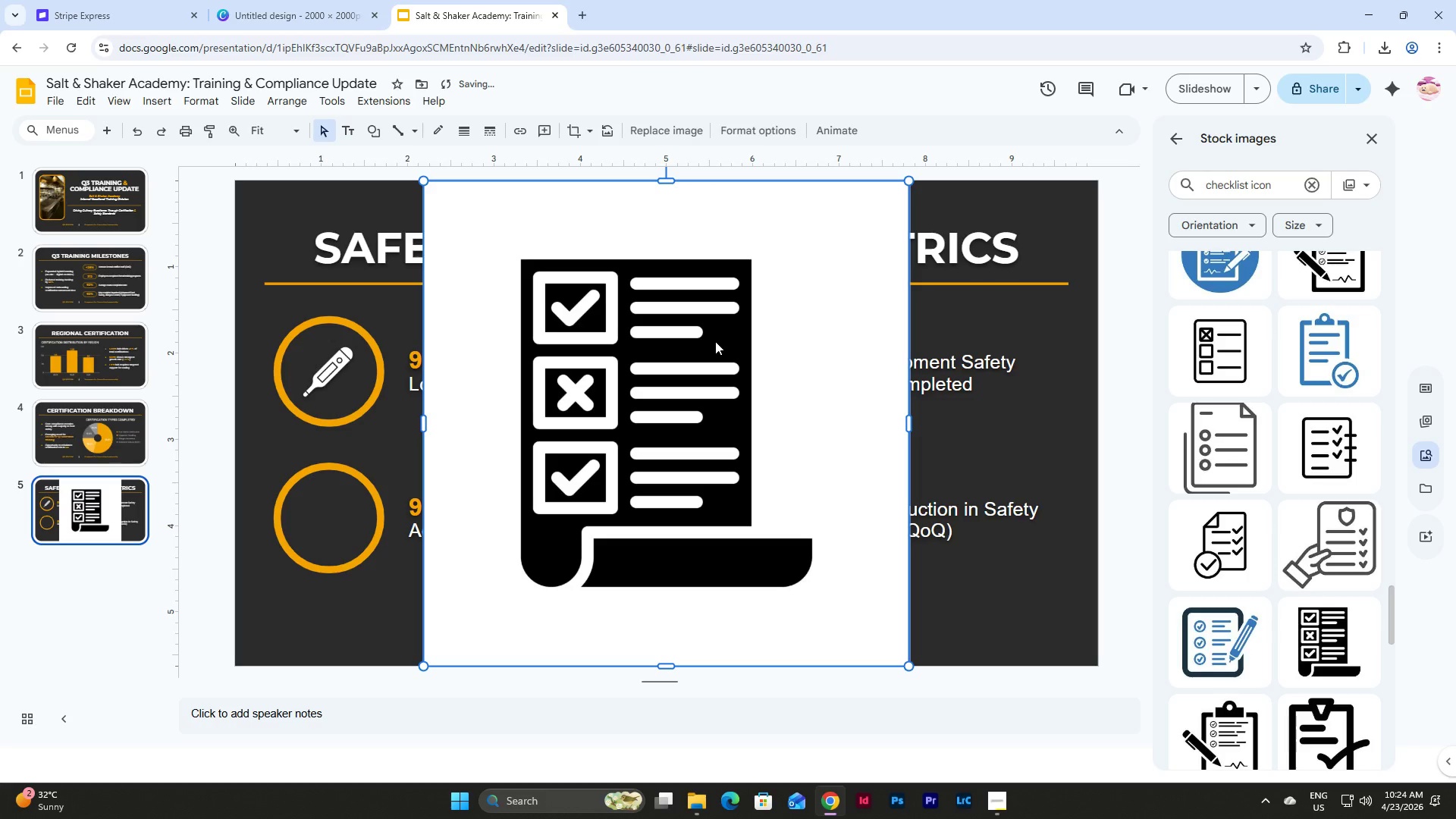 
key(Control+C)
 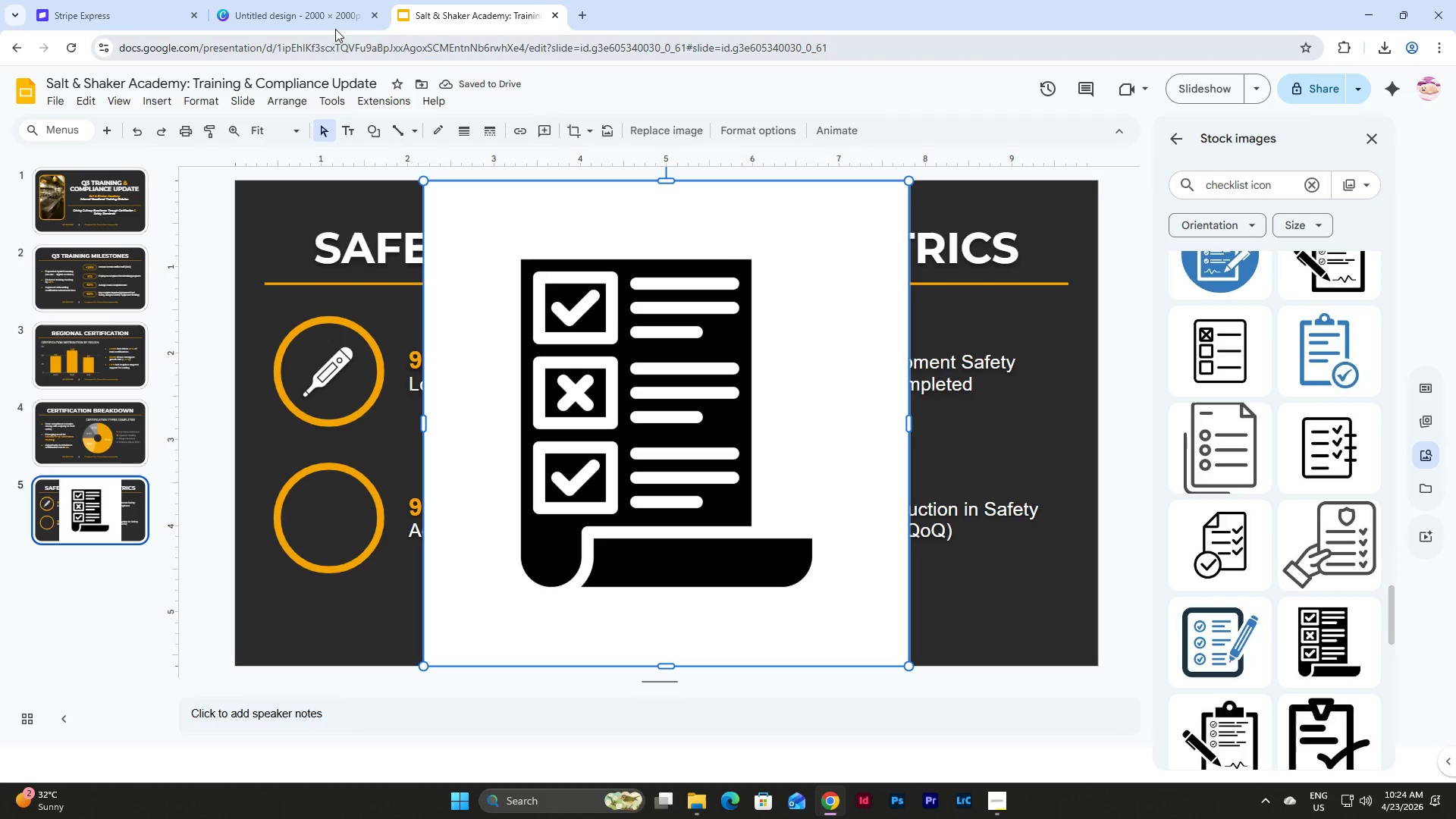 
left_click([294, 0])
 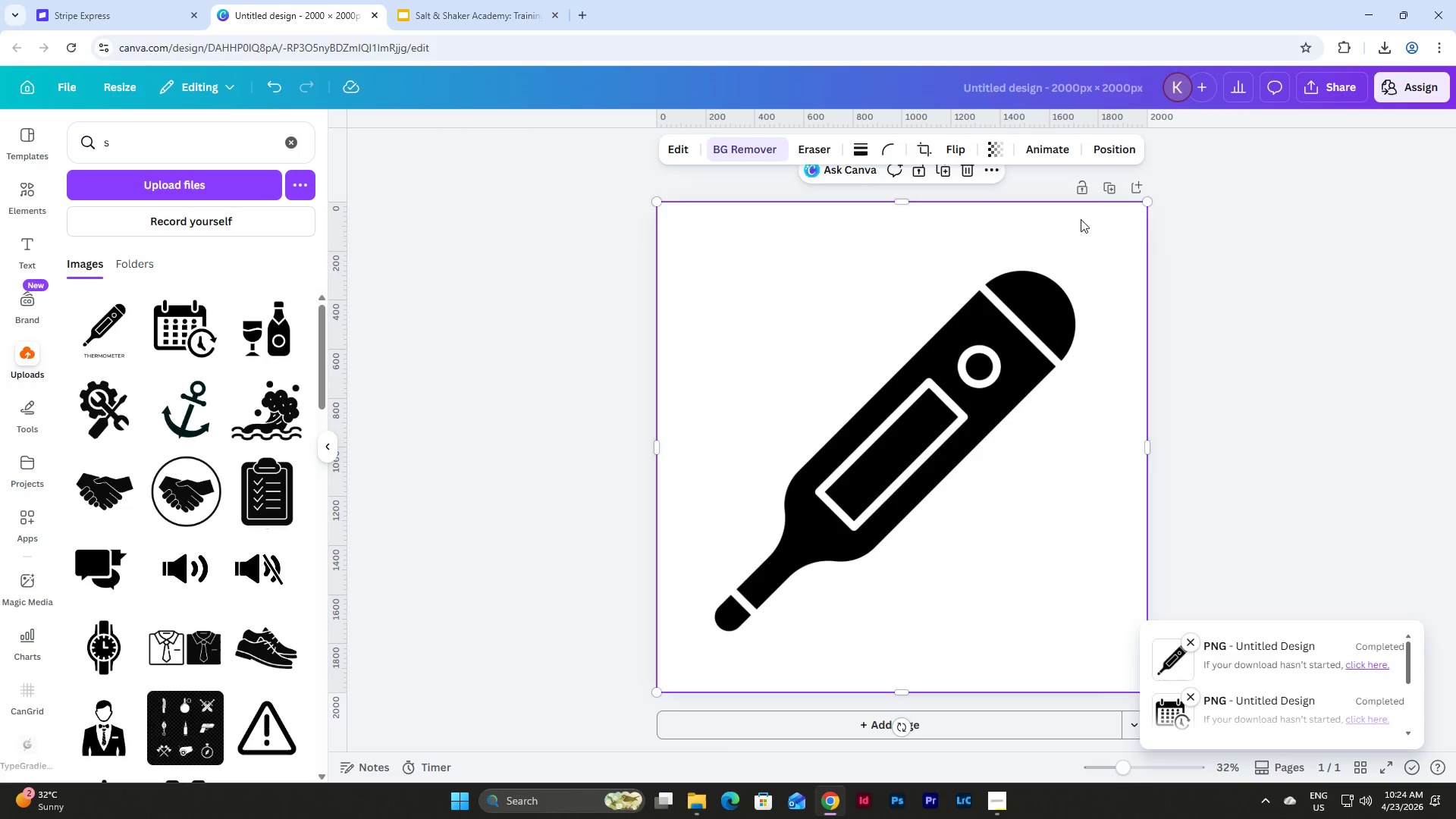 
left_click([1109, 188])
 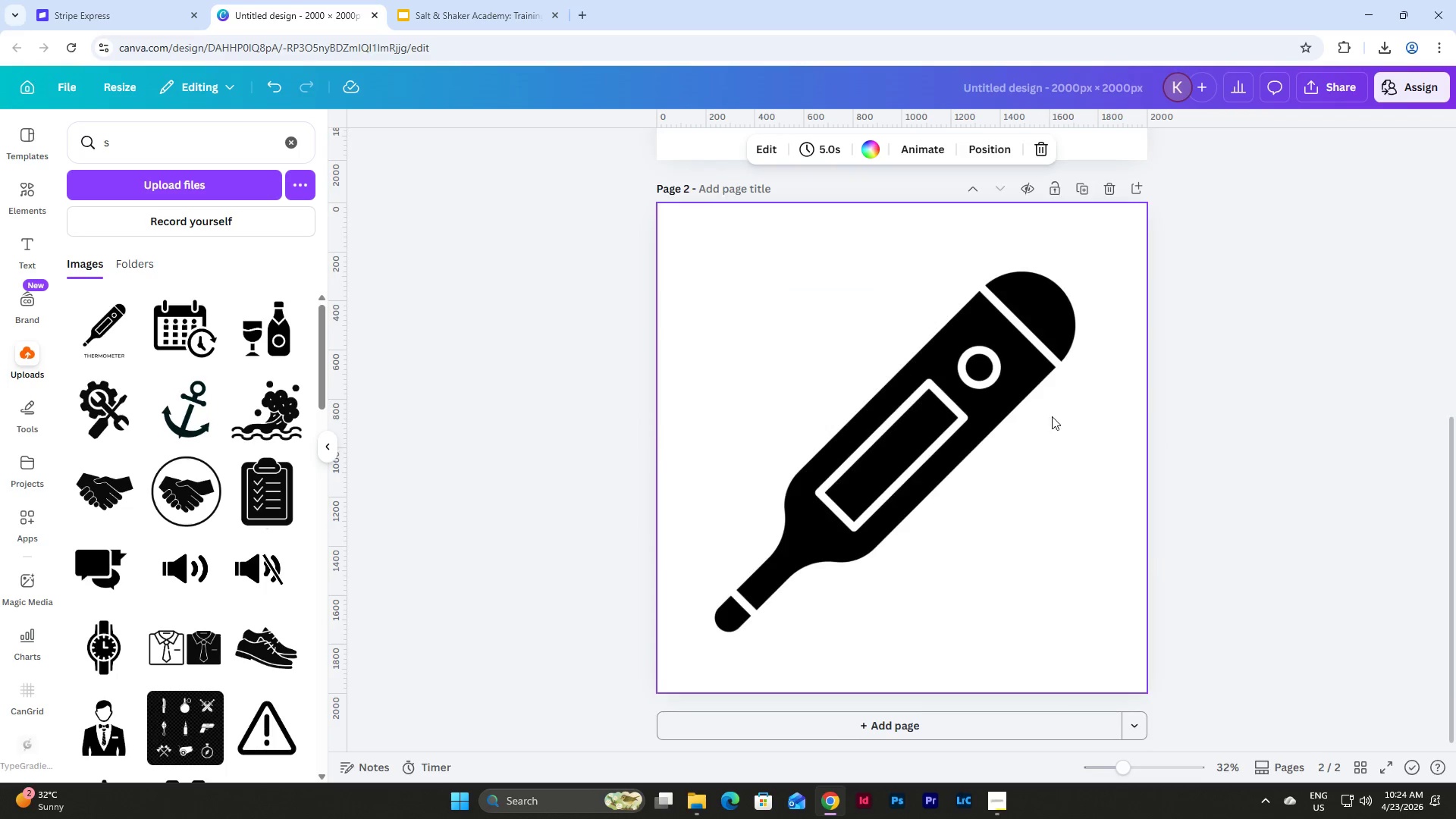 
left_click([1039, 426])
 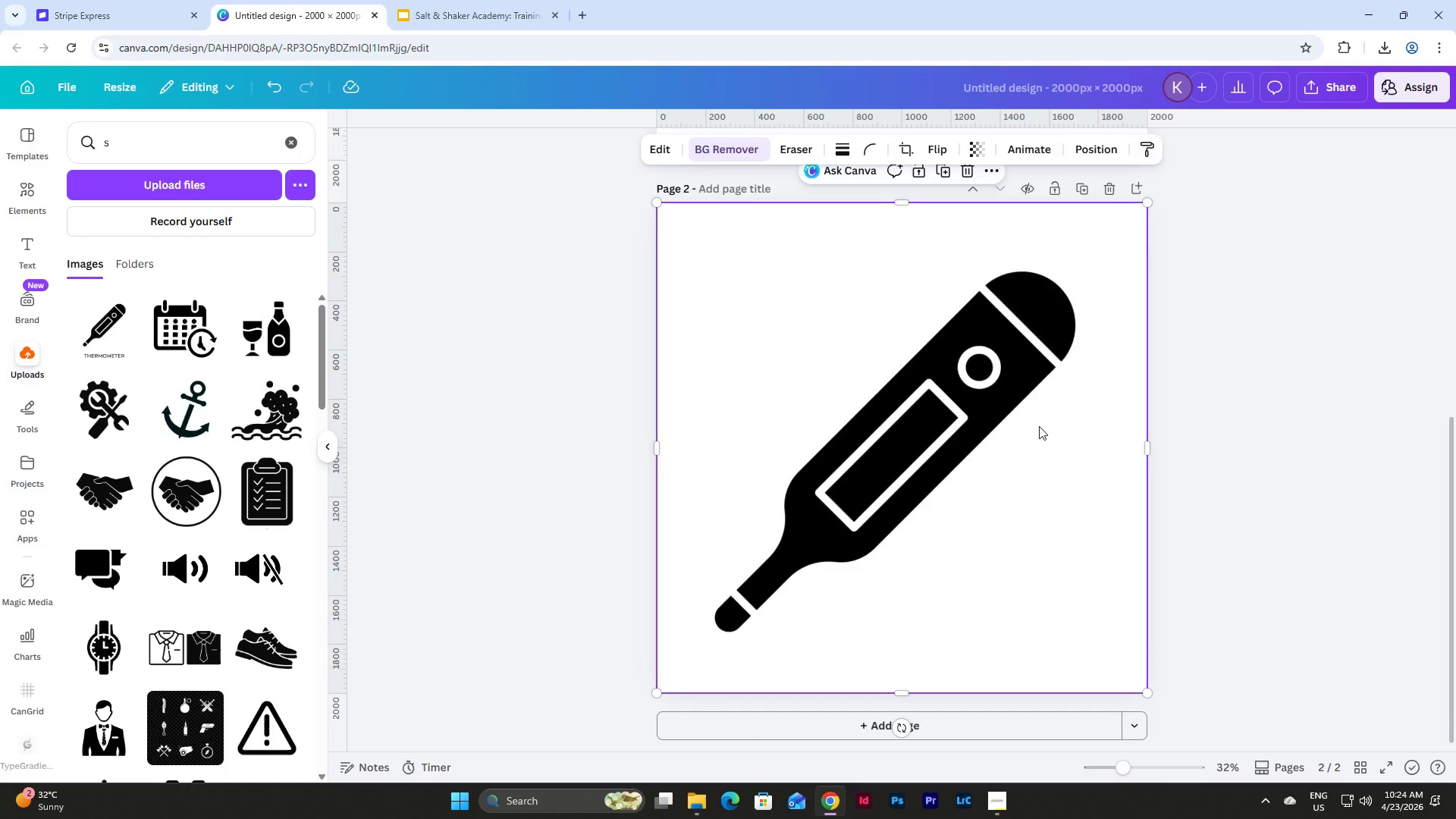 
key(Backspace)
 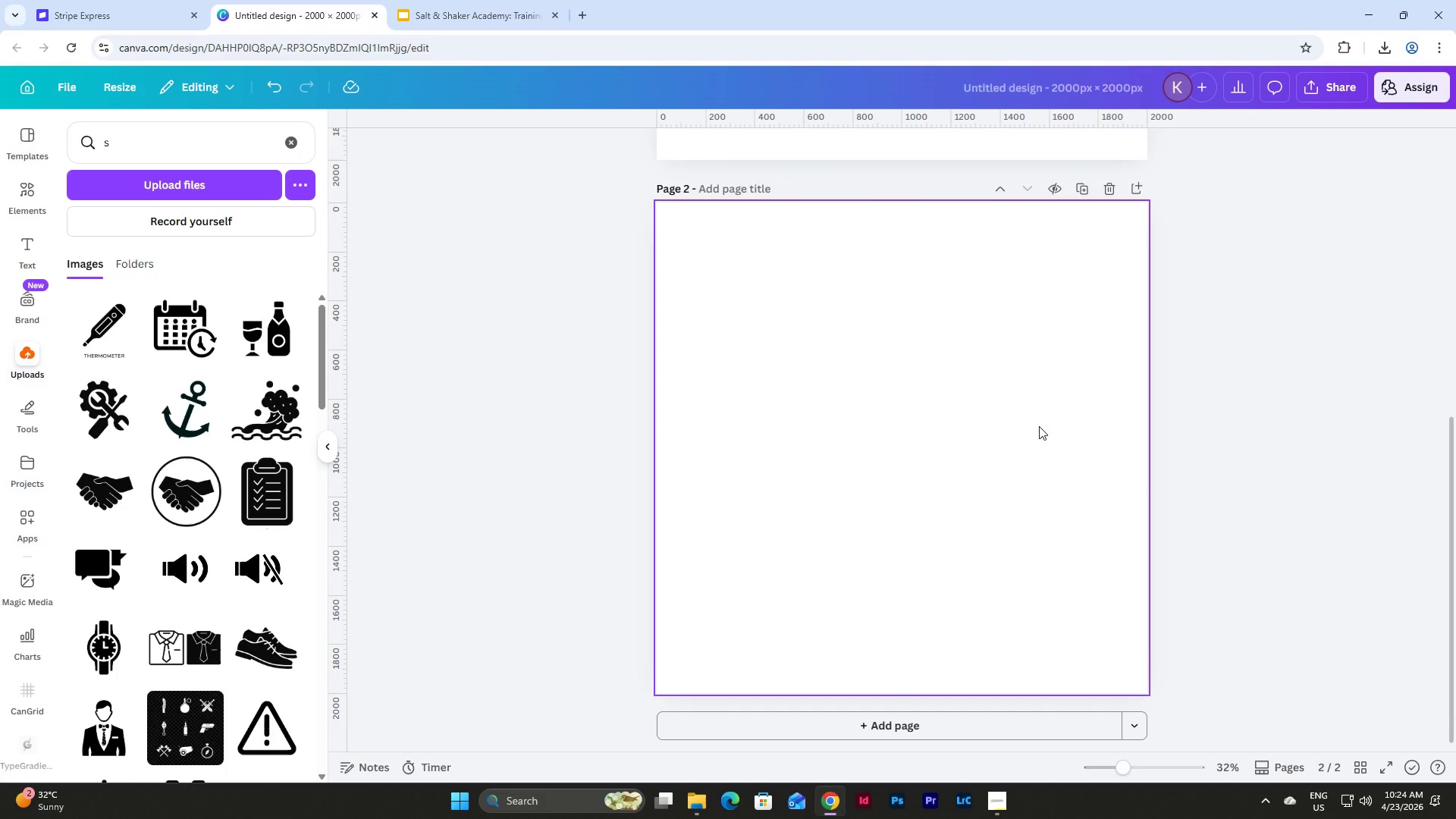 
key(Control+V)
 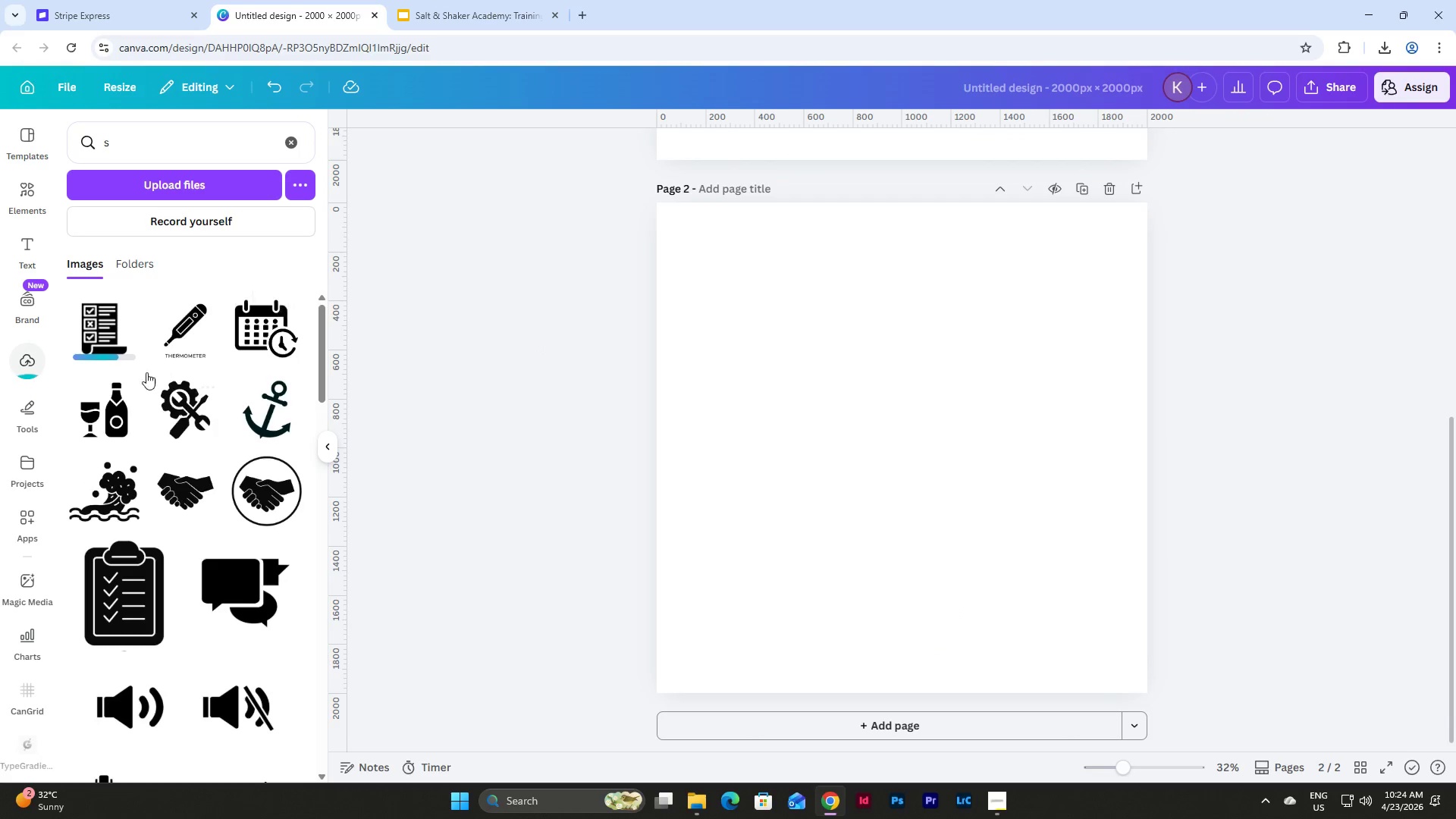 
left_click([86, 325])
 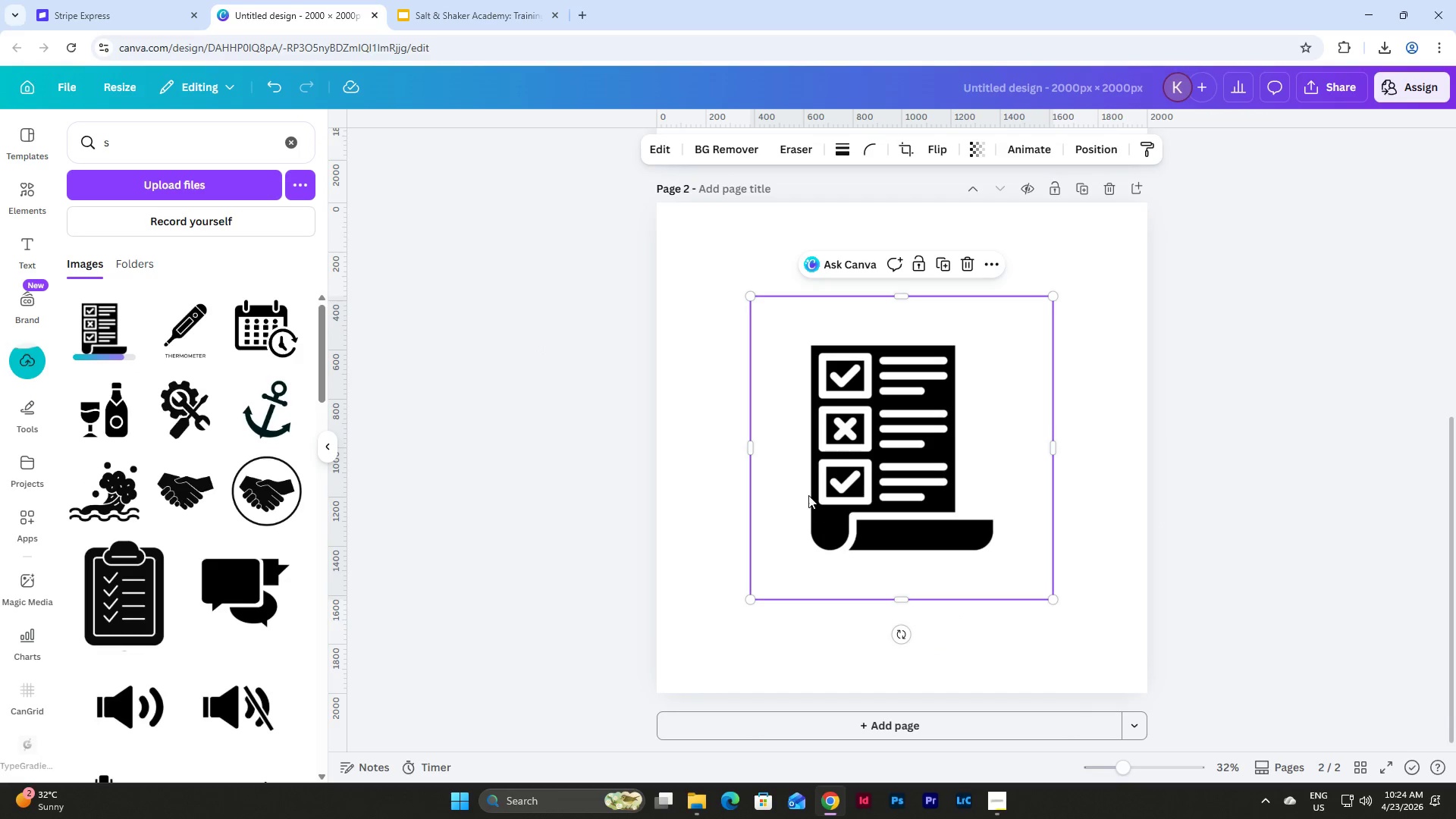 
left_click_drag(start_coordinate=[827, 480], to_coordinate=[736, 387])
 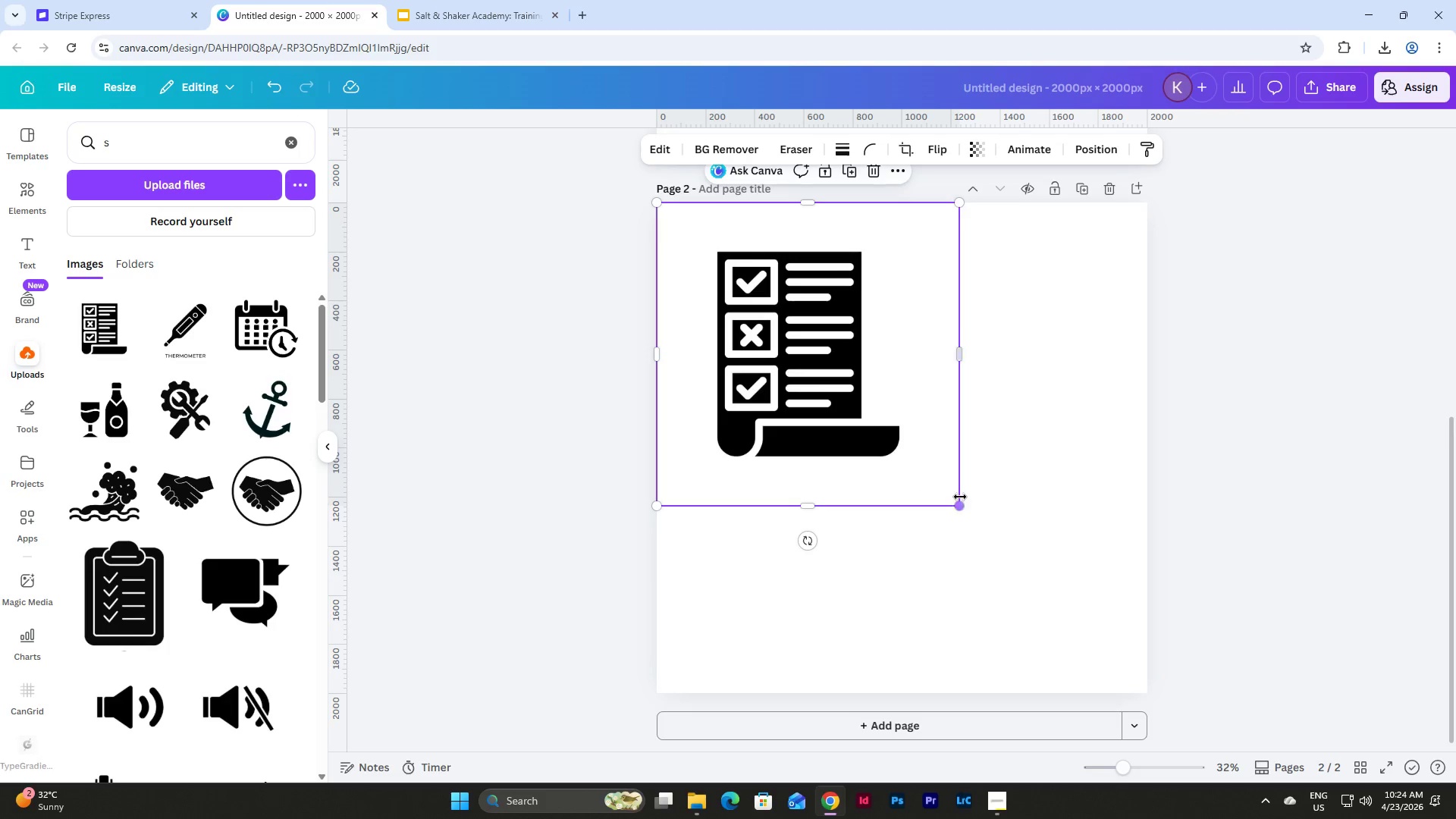 
left_click_drag(start_coordinate=[961, 505], to_coordinate=[1153, 686])
 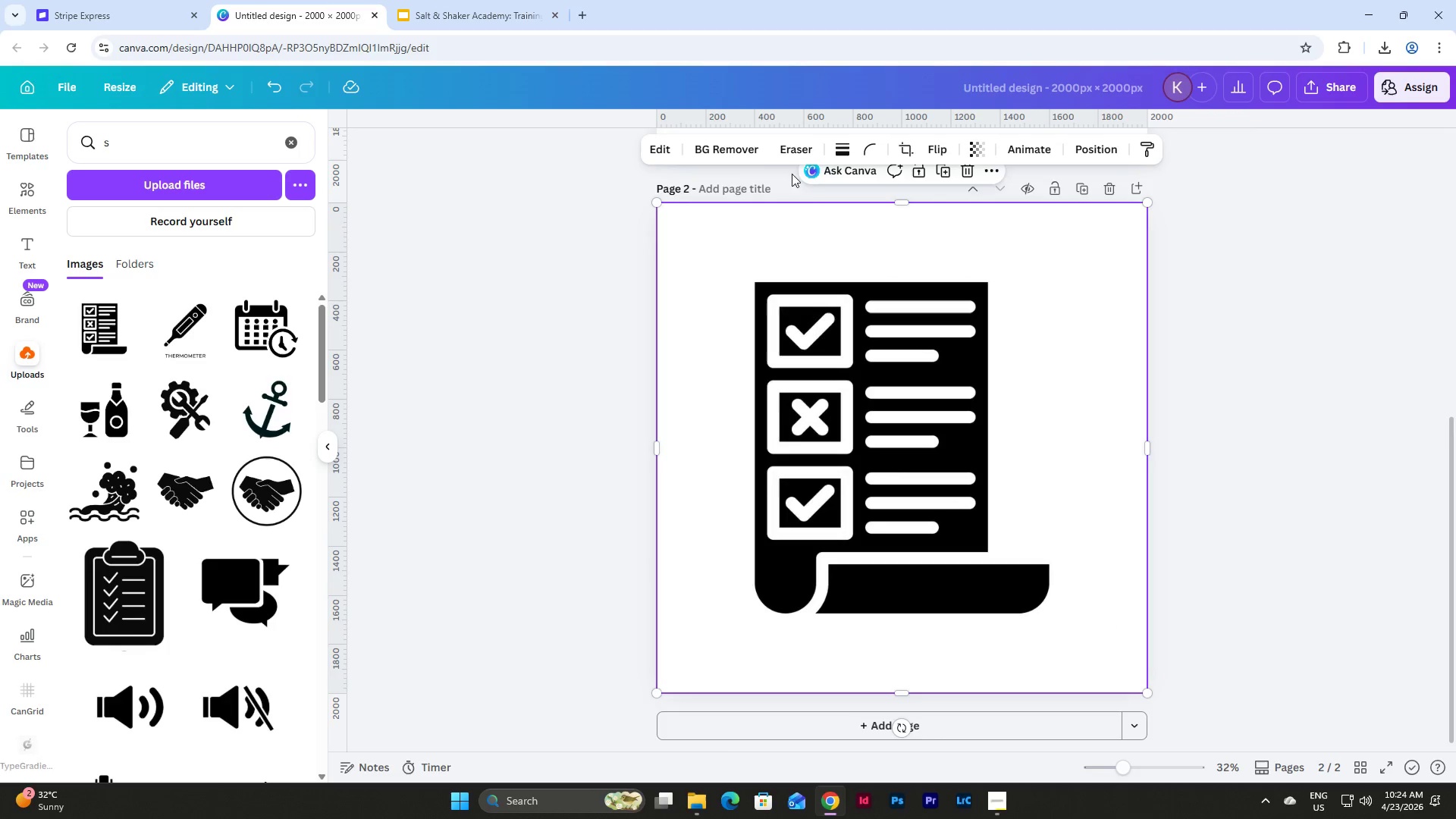 
left_click([737, 150])
 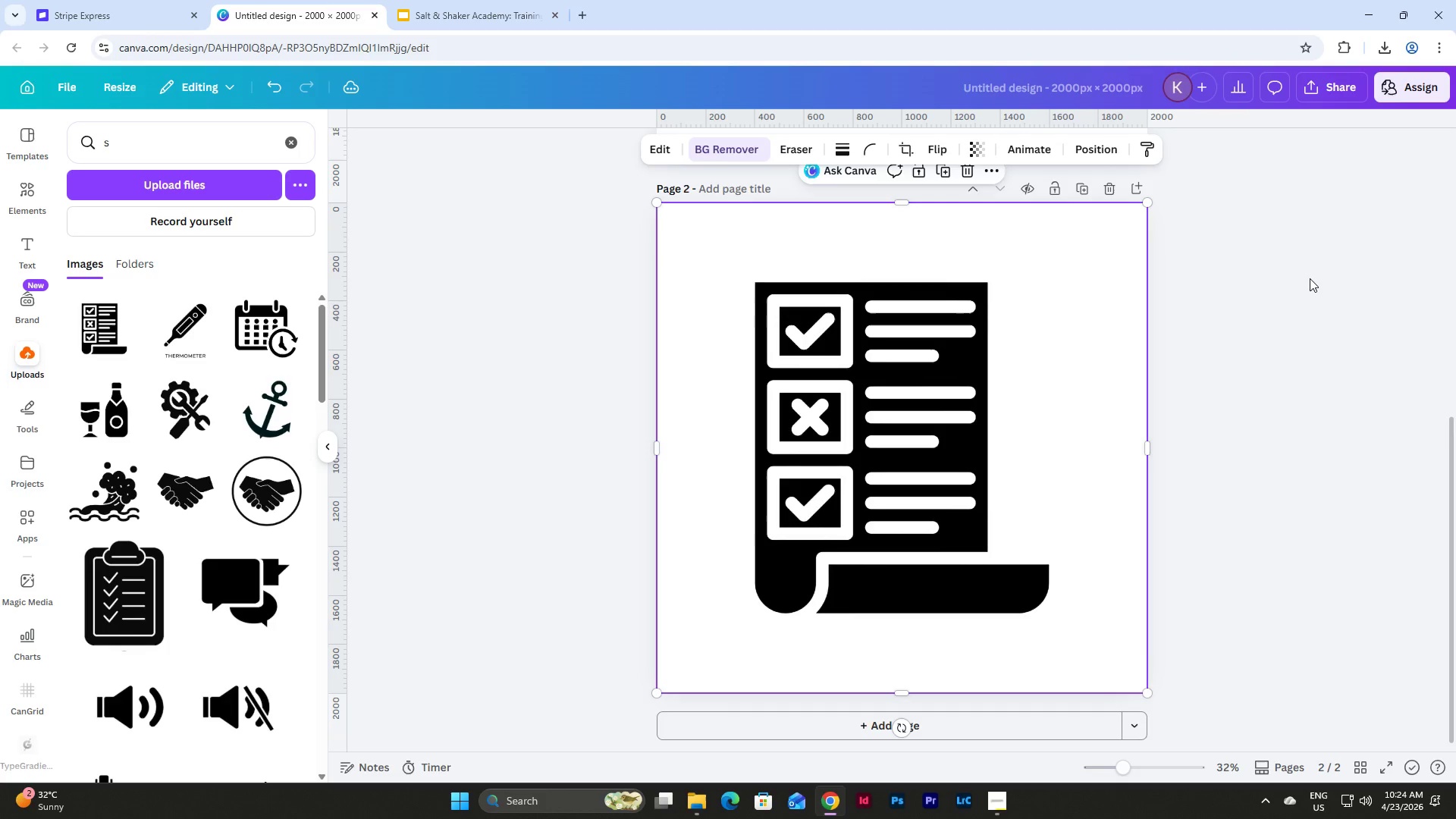 
wait(5.53)
 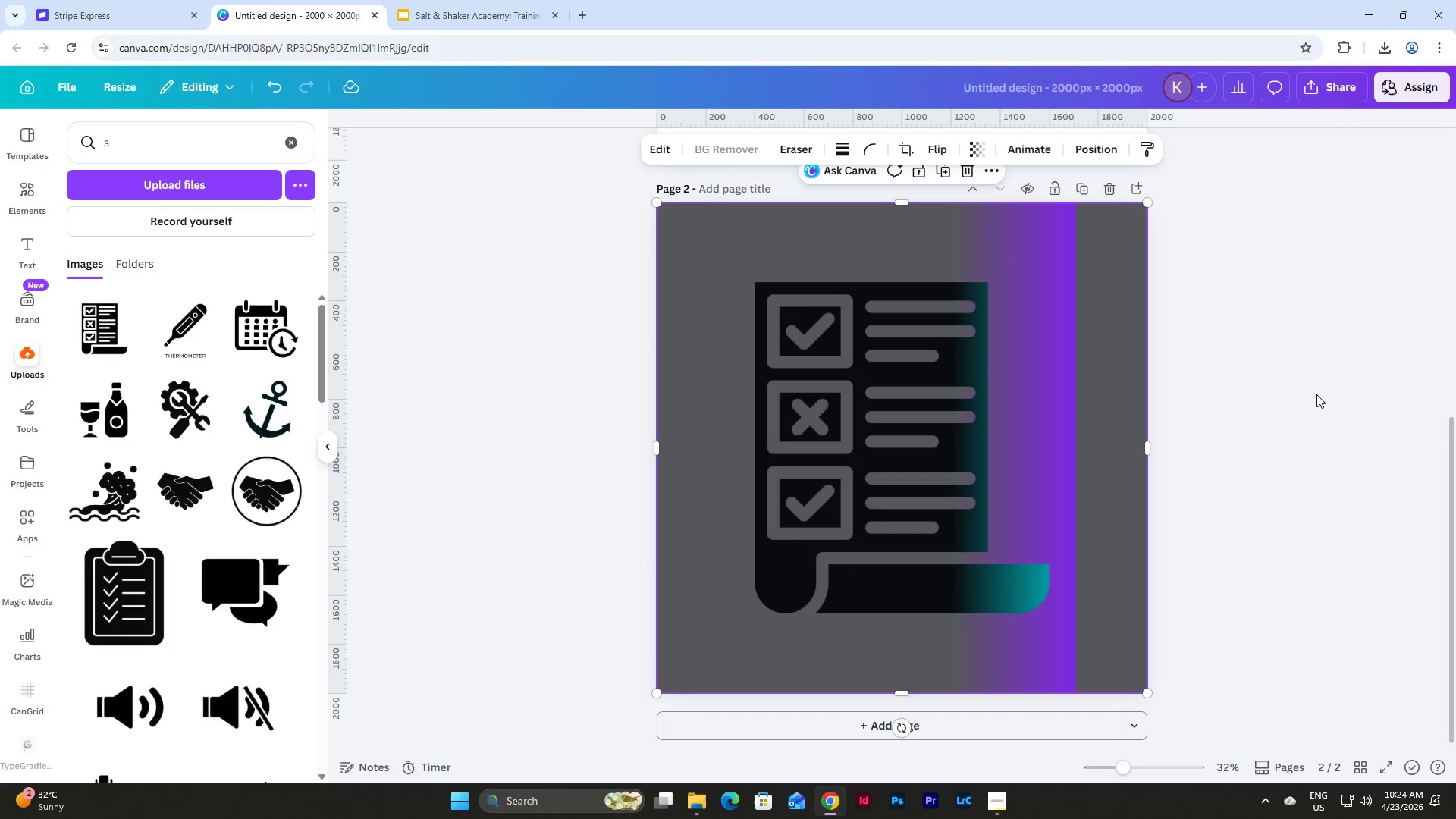 
left_click([1334, 85])
 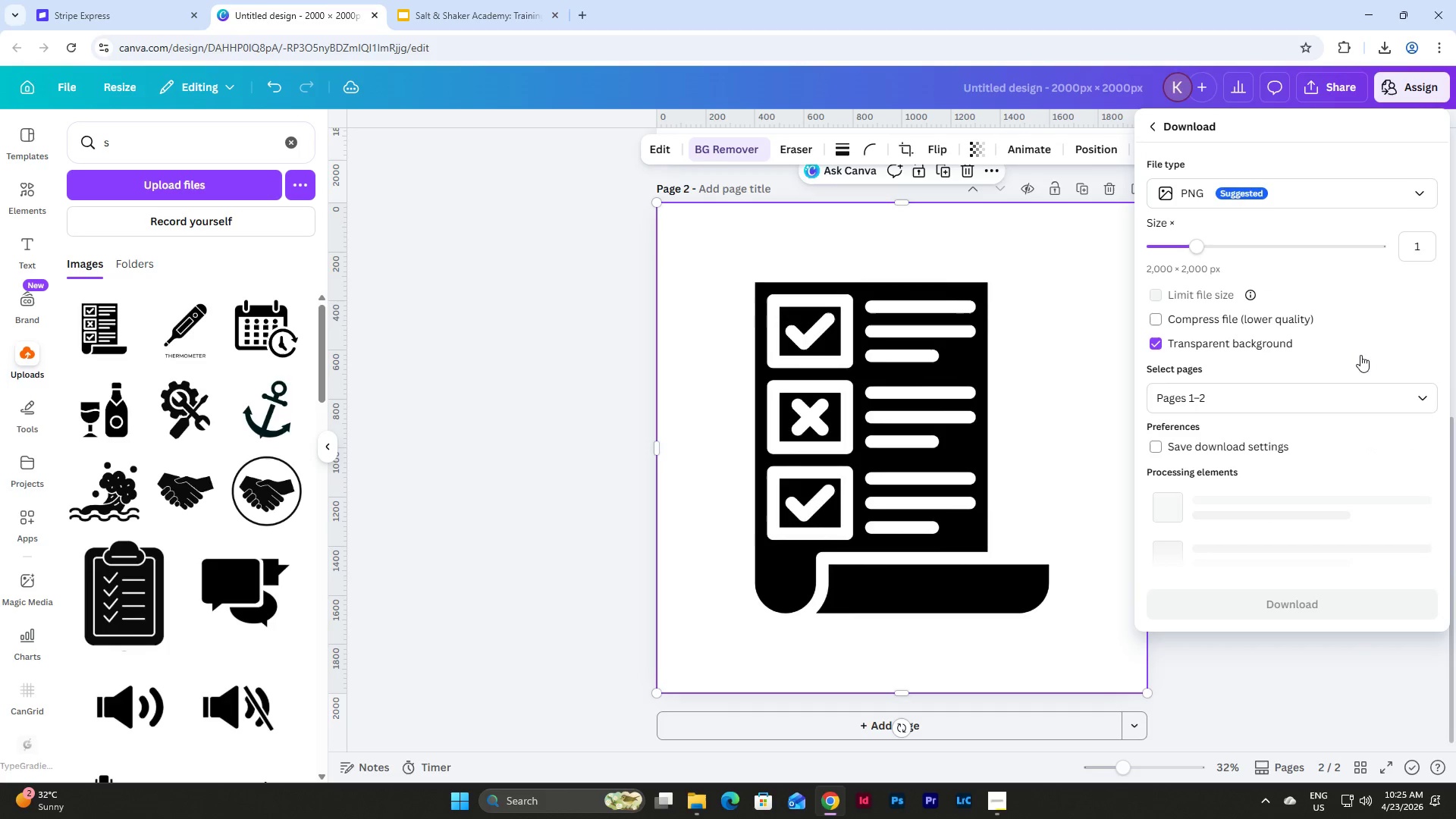 
left_click([1424, 392])
 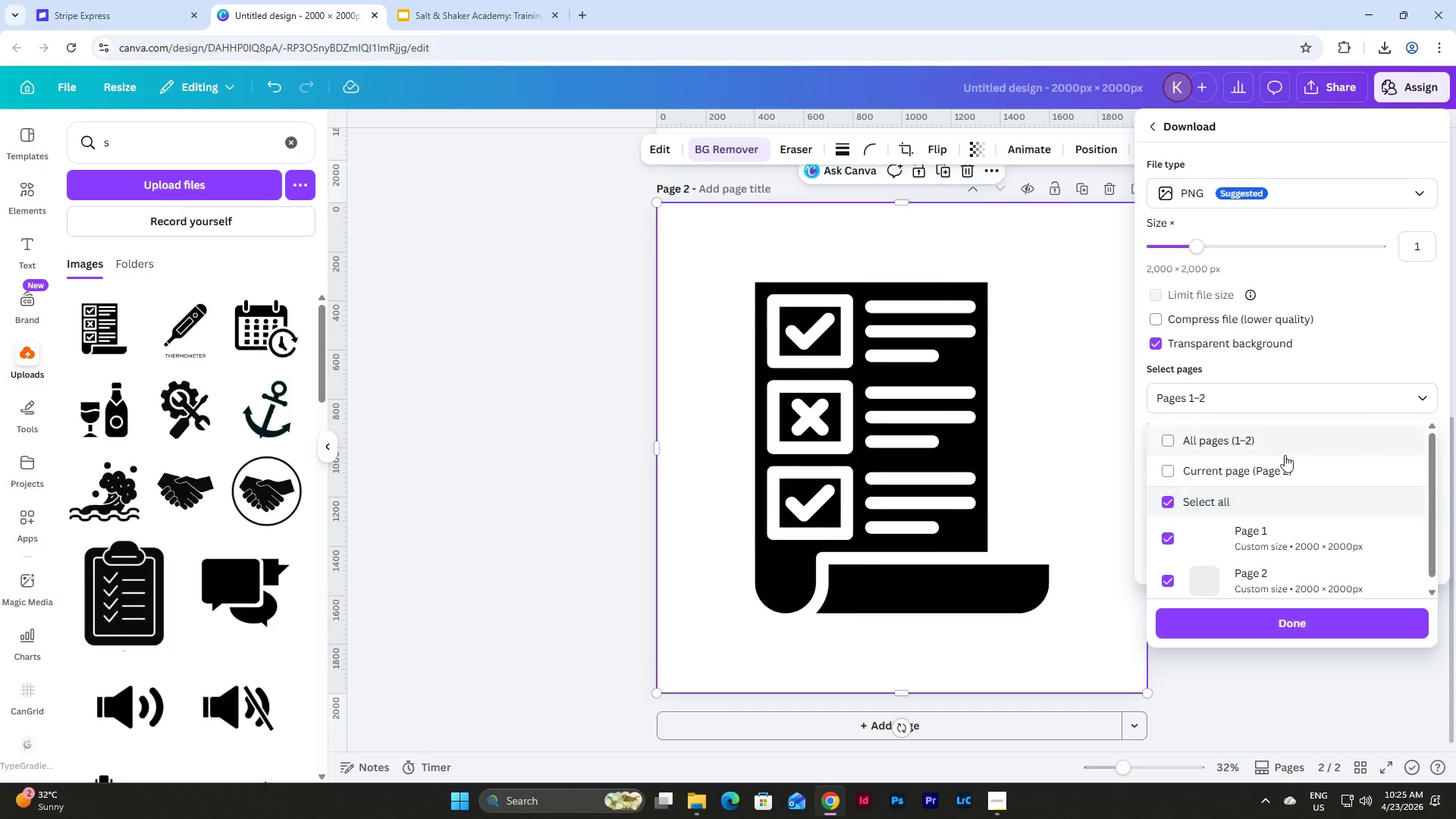 
left_click([1260, 474])
 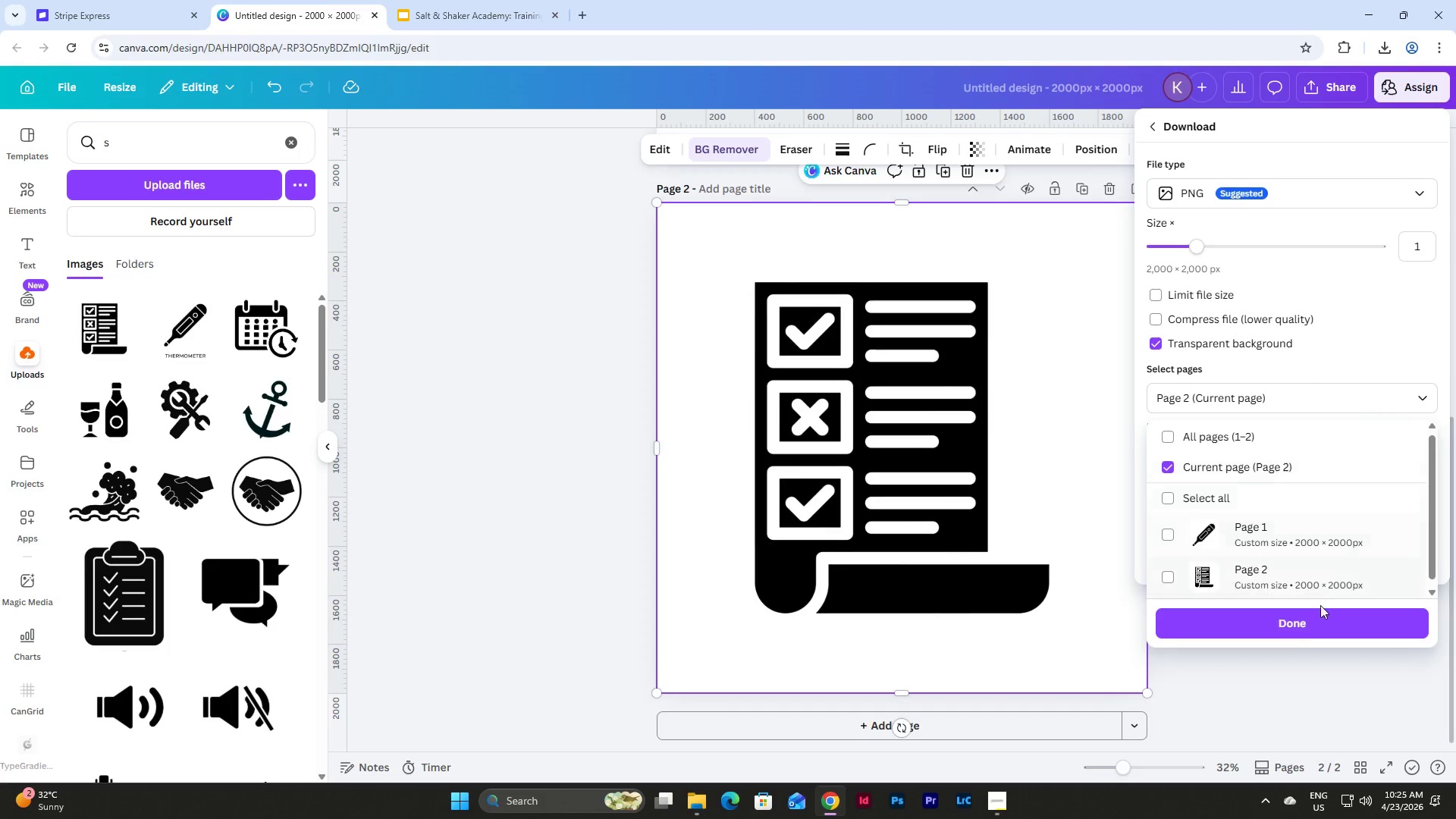 
left_click([1290, 628])
 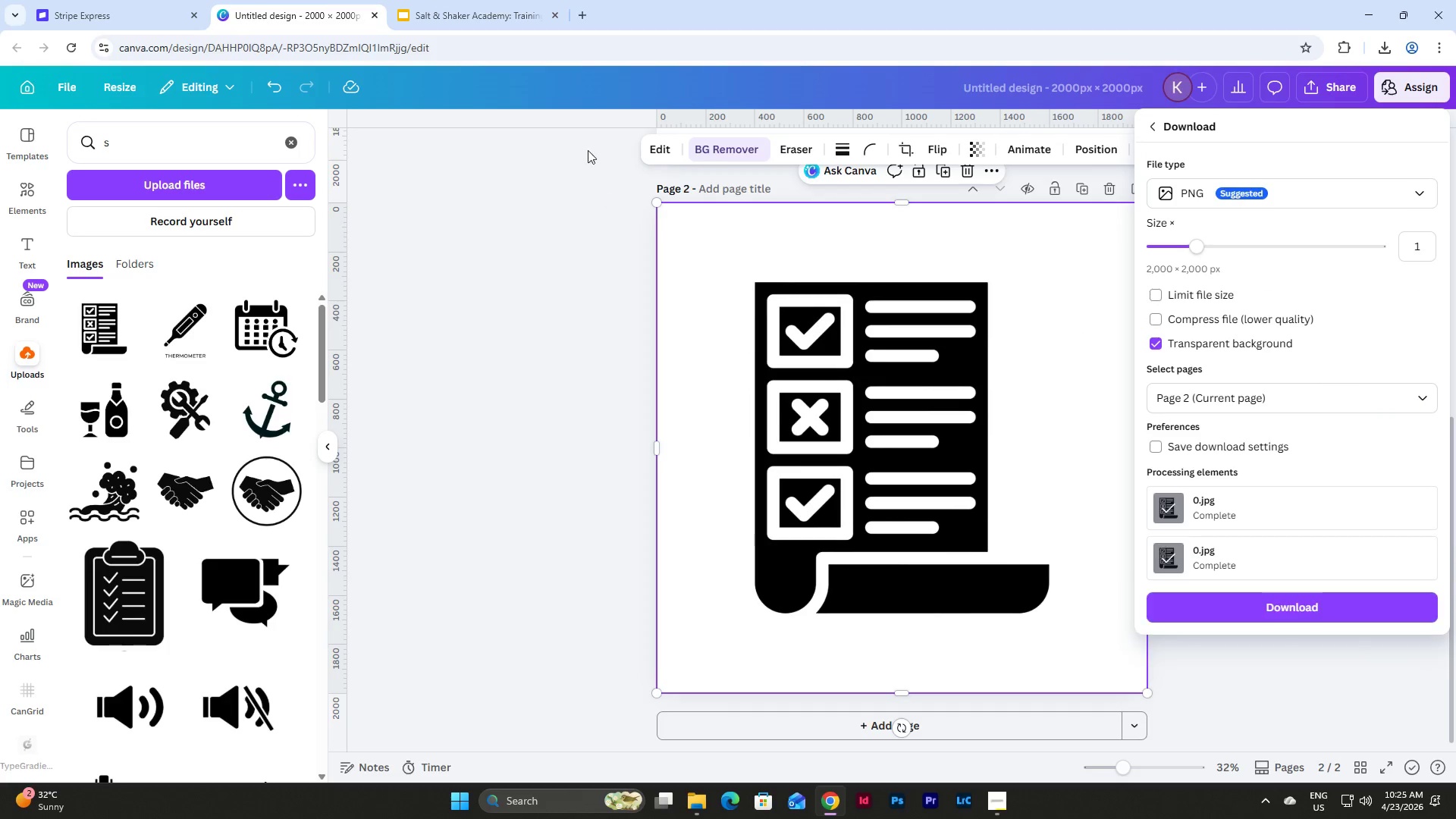 
left_click([437, 0])
 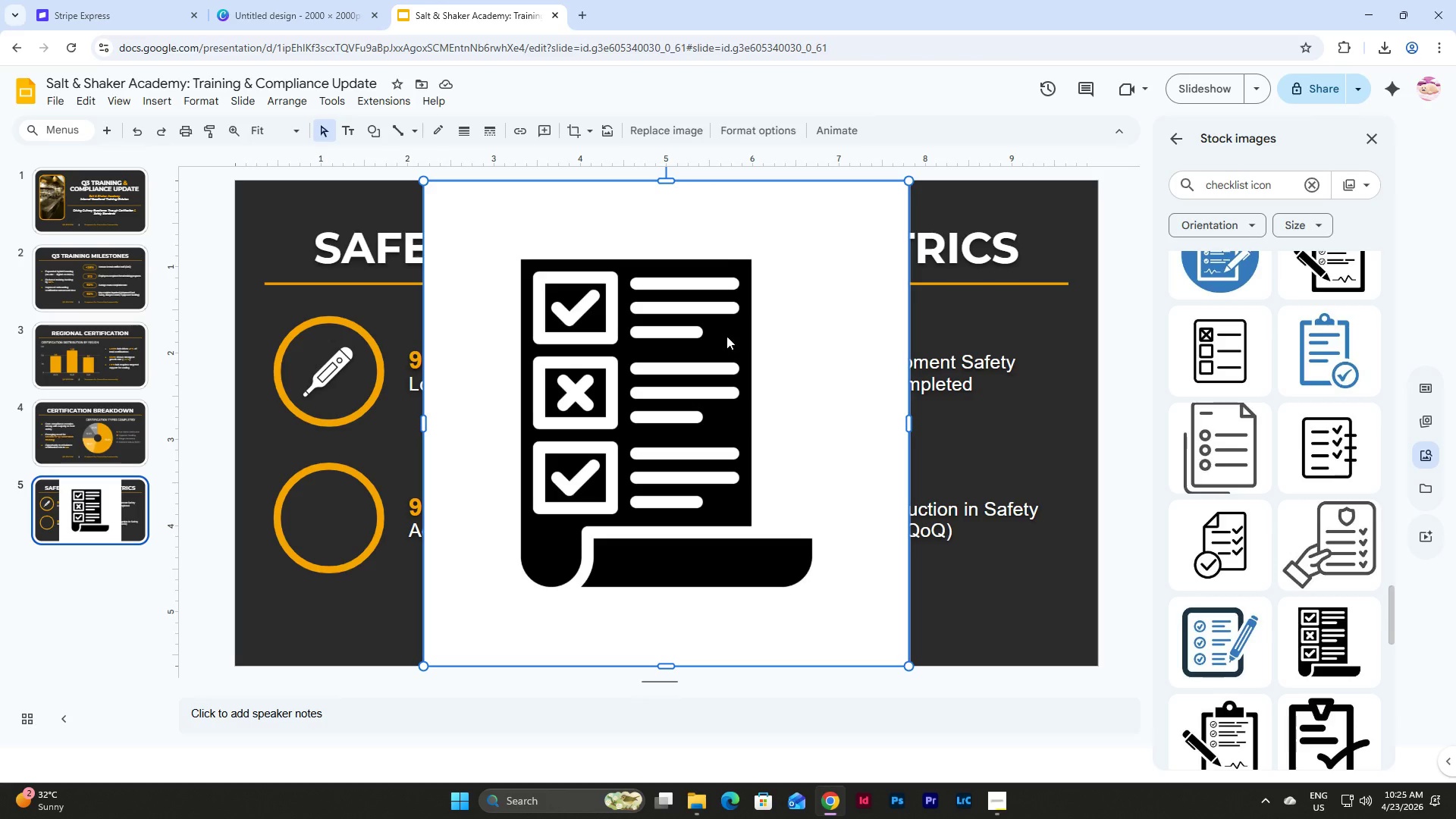 
left_click([726, 336])
 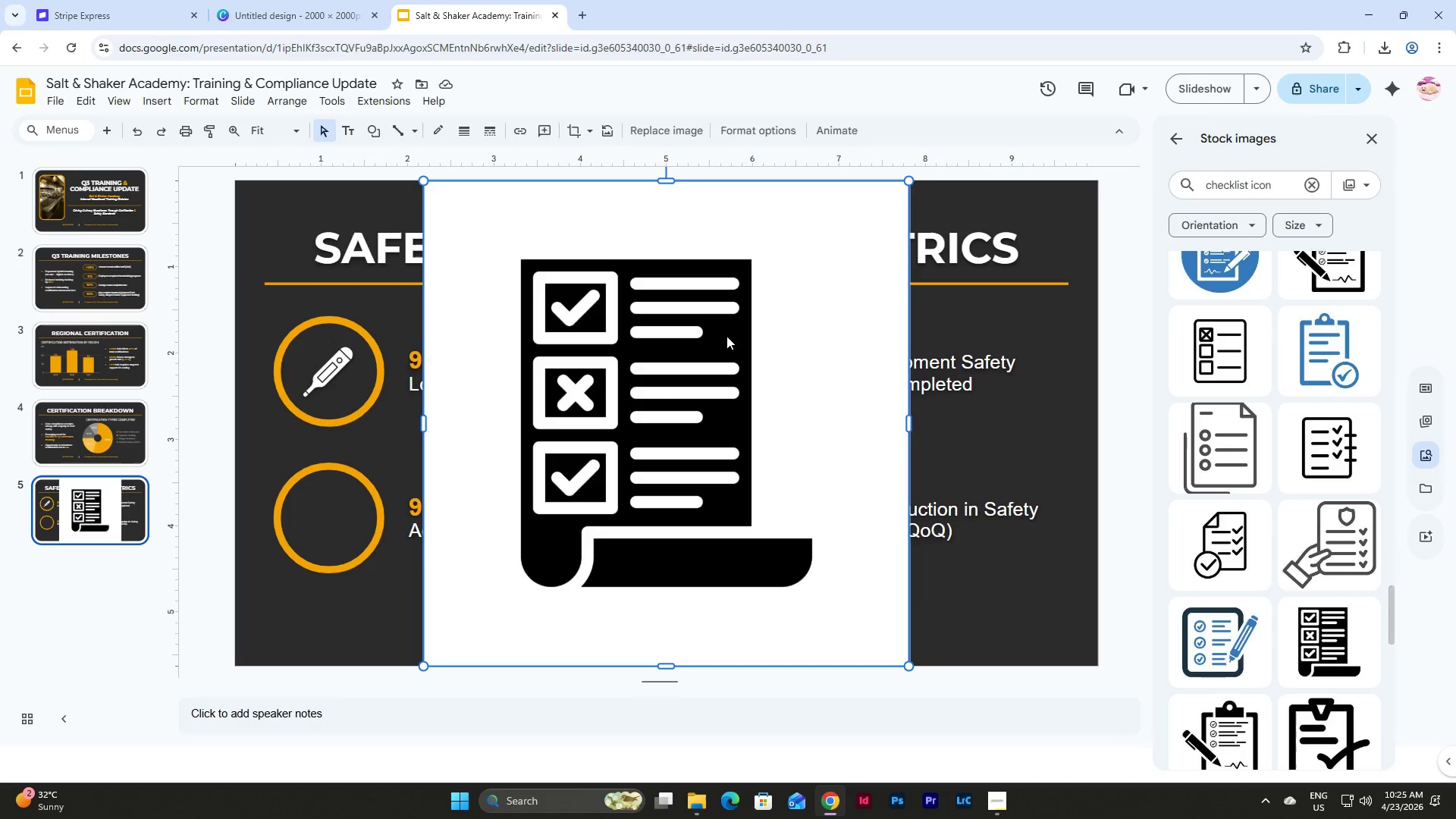 
key(Backspace)
 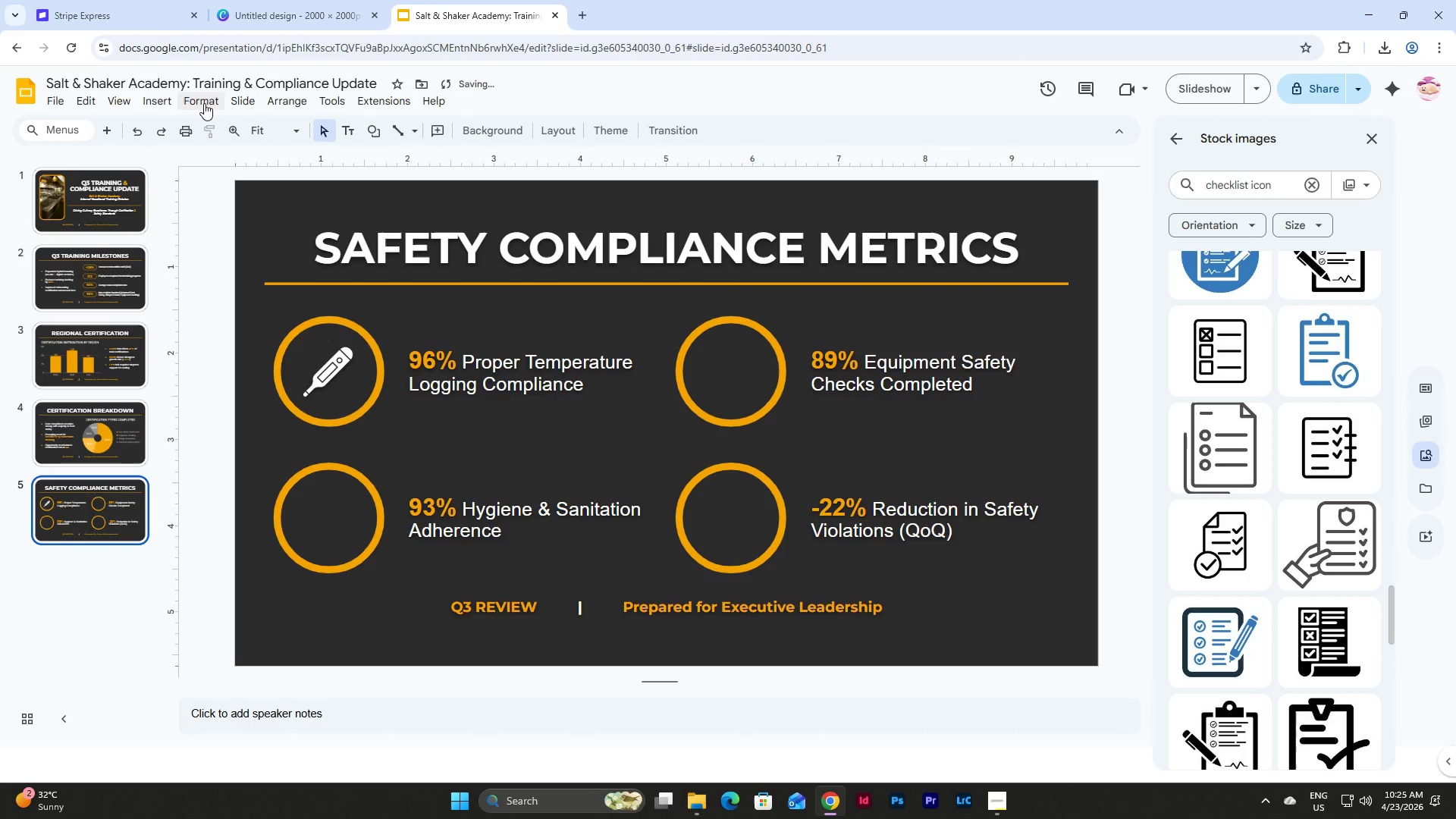 
left_click([137, 103])
 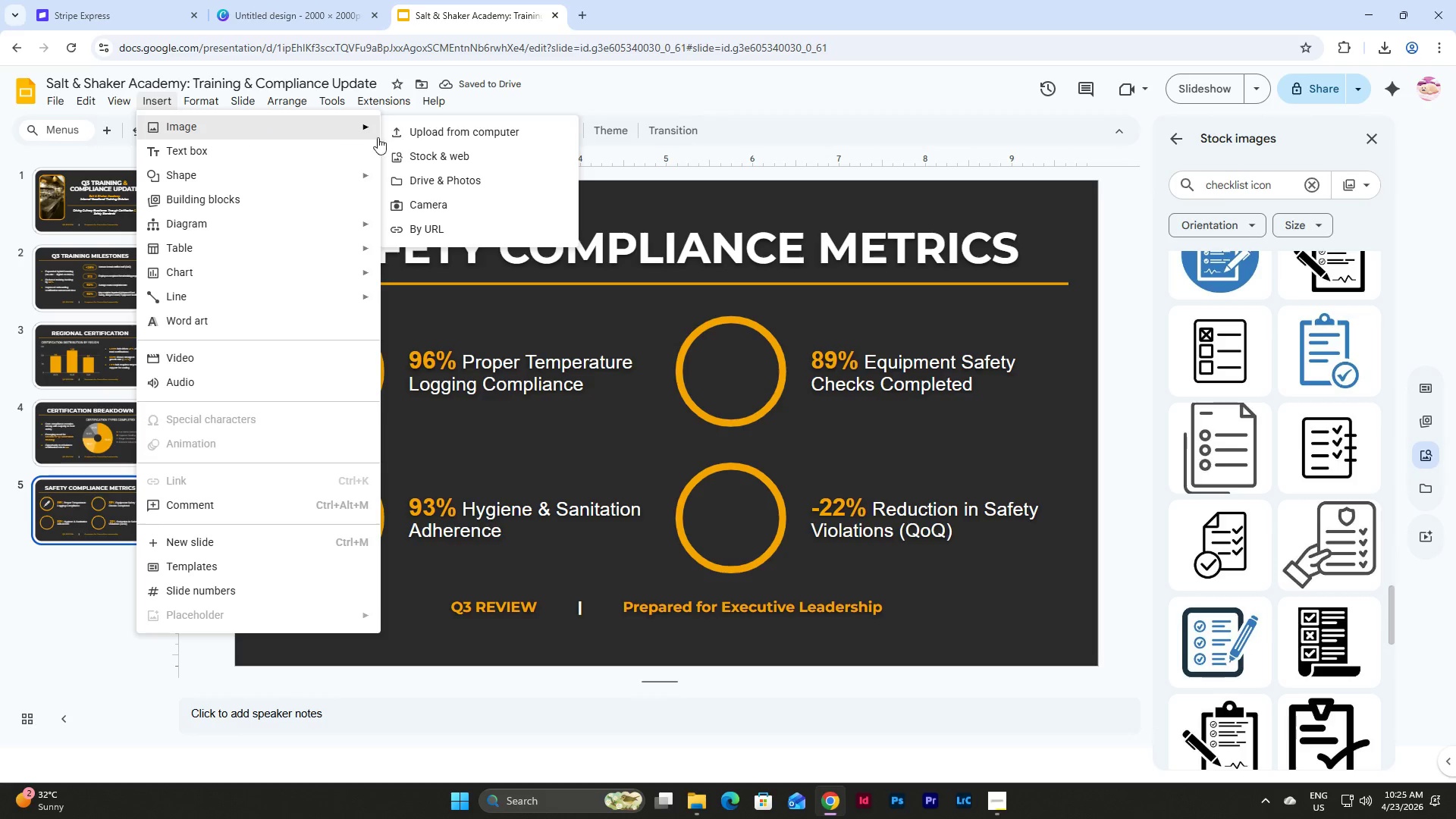 
left_click([410, 134])
 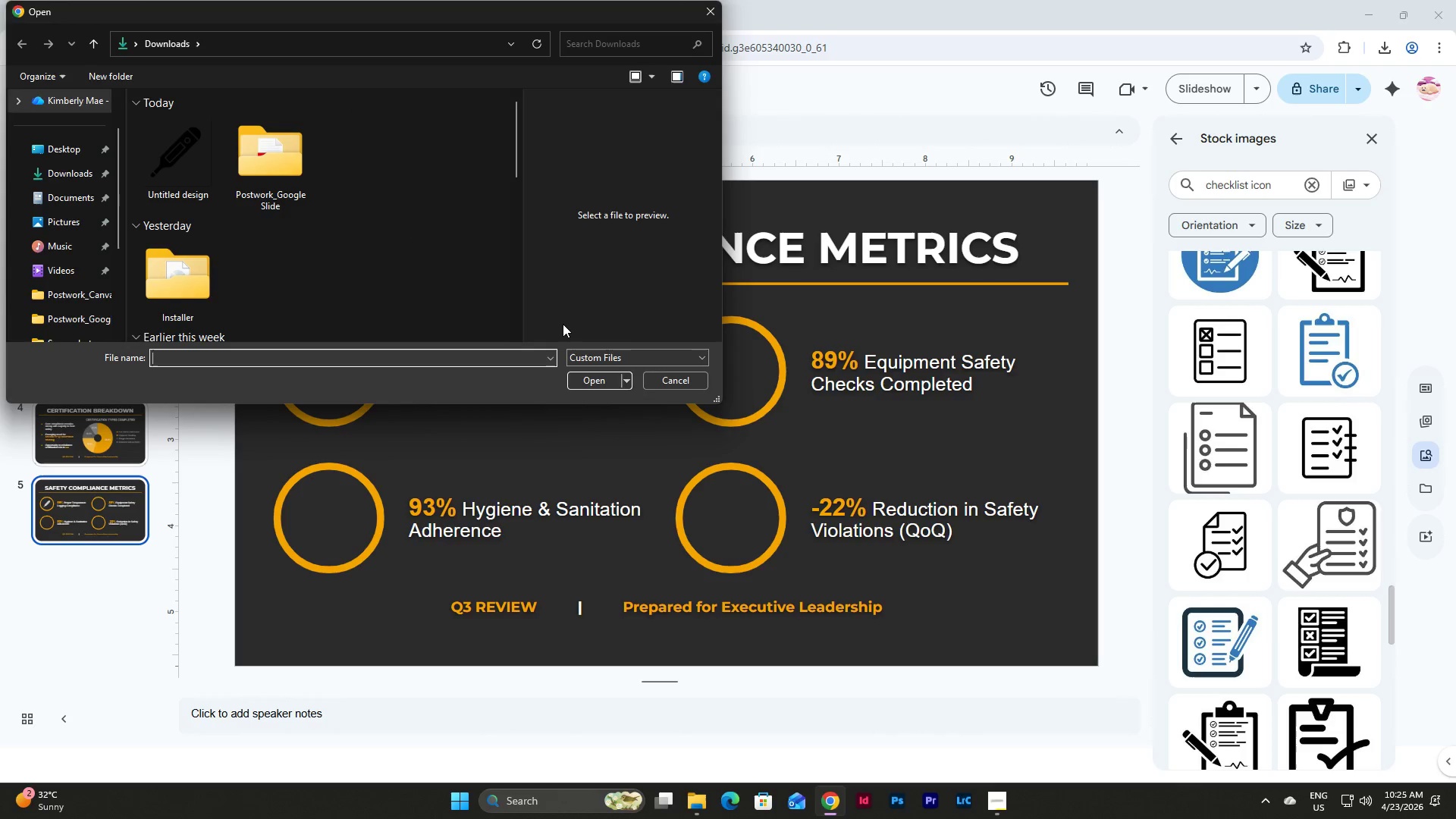 
wait(5.38)
 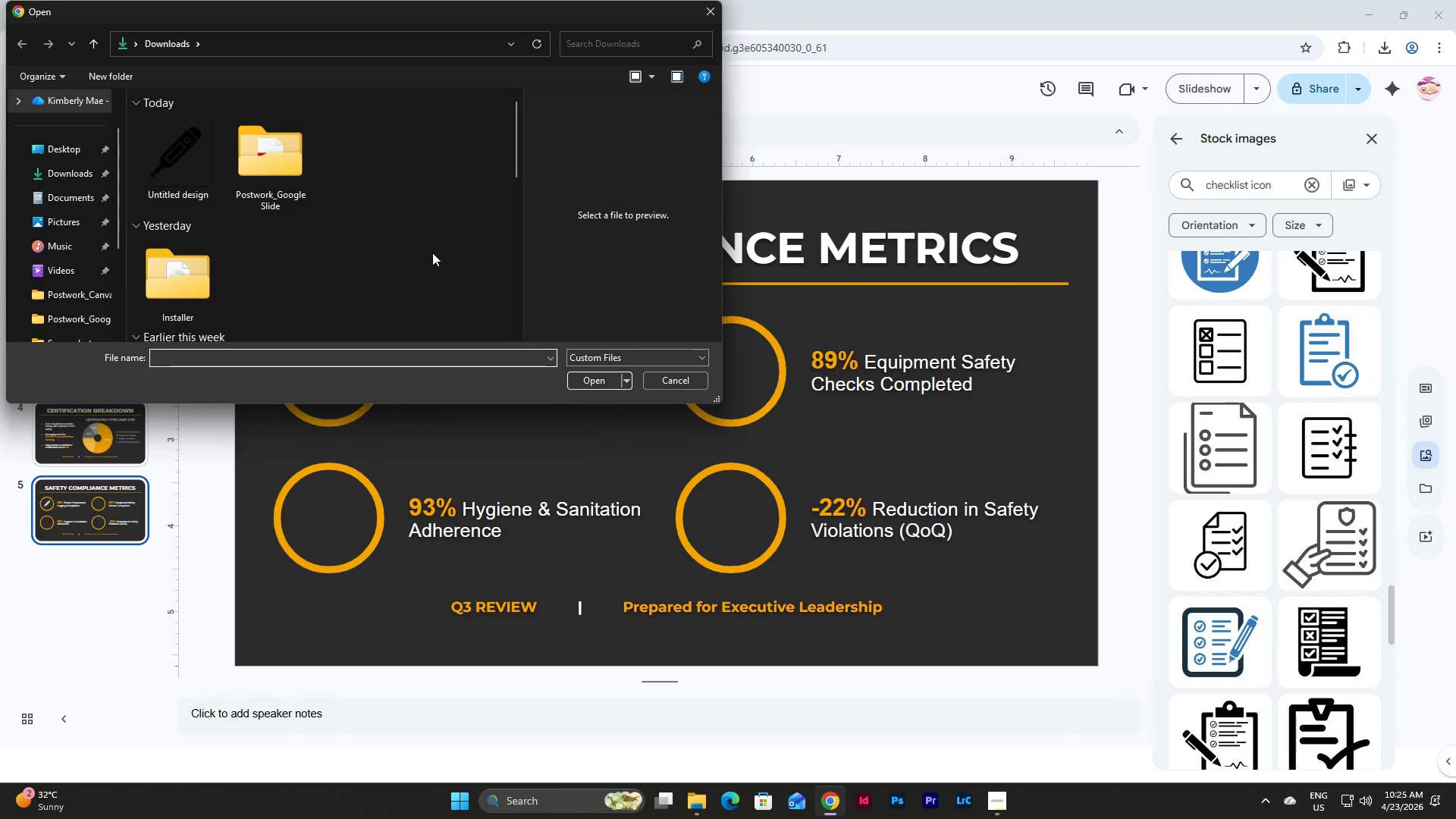 
left_click([678, 383])
 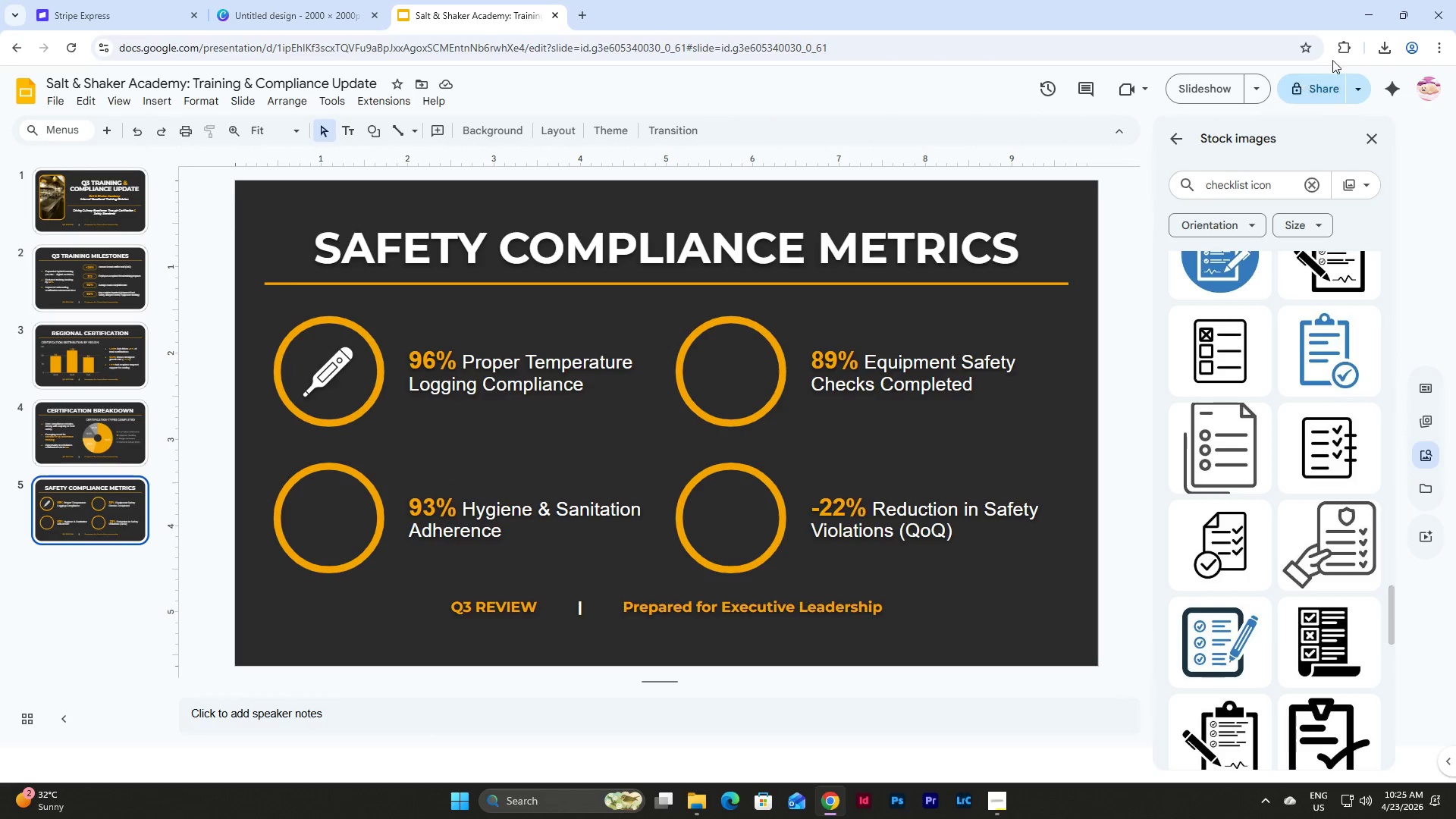 
left_click([1385, 45])
 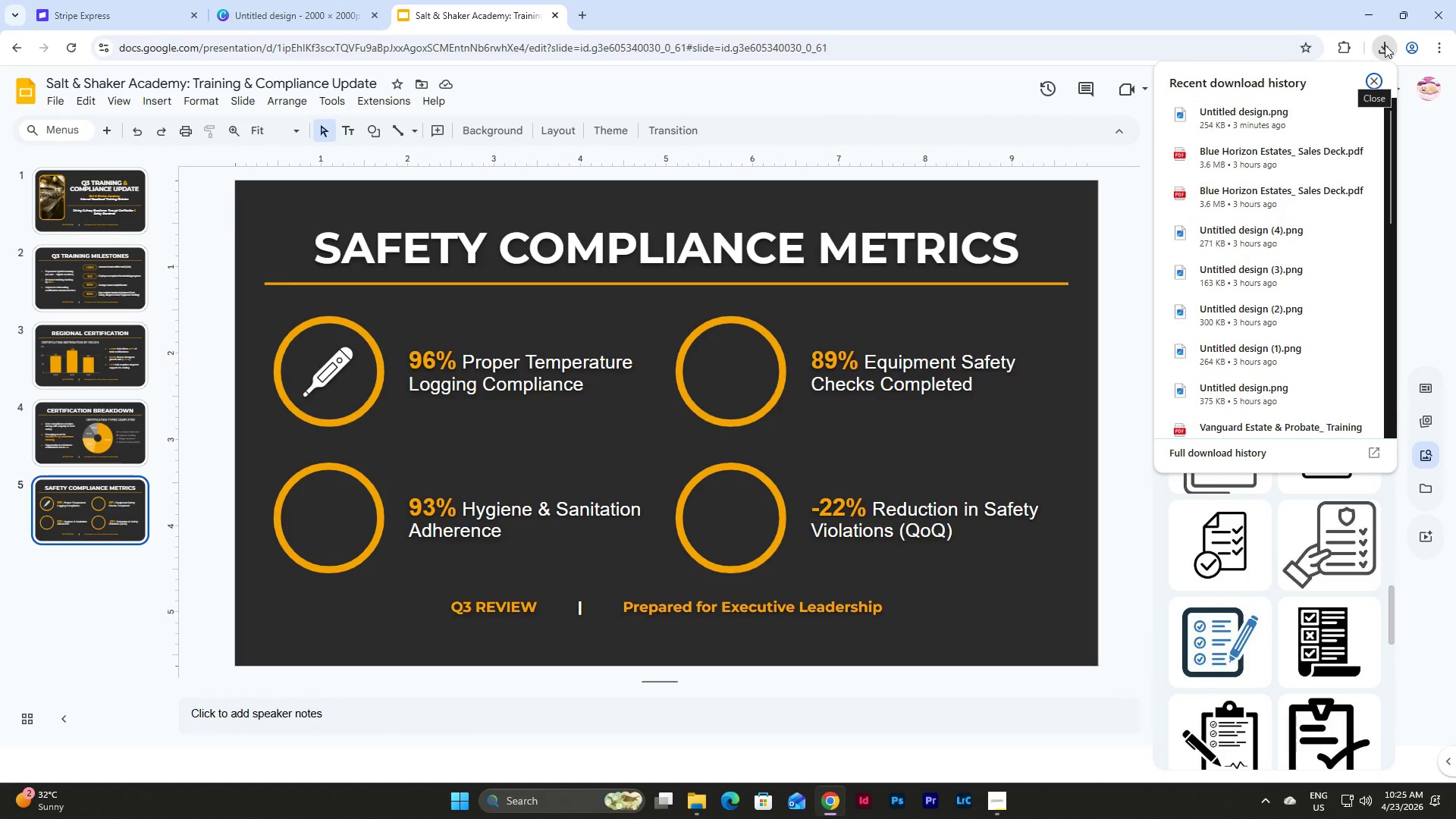 
left_click([1385, 45])
 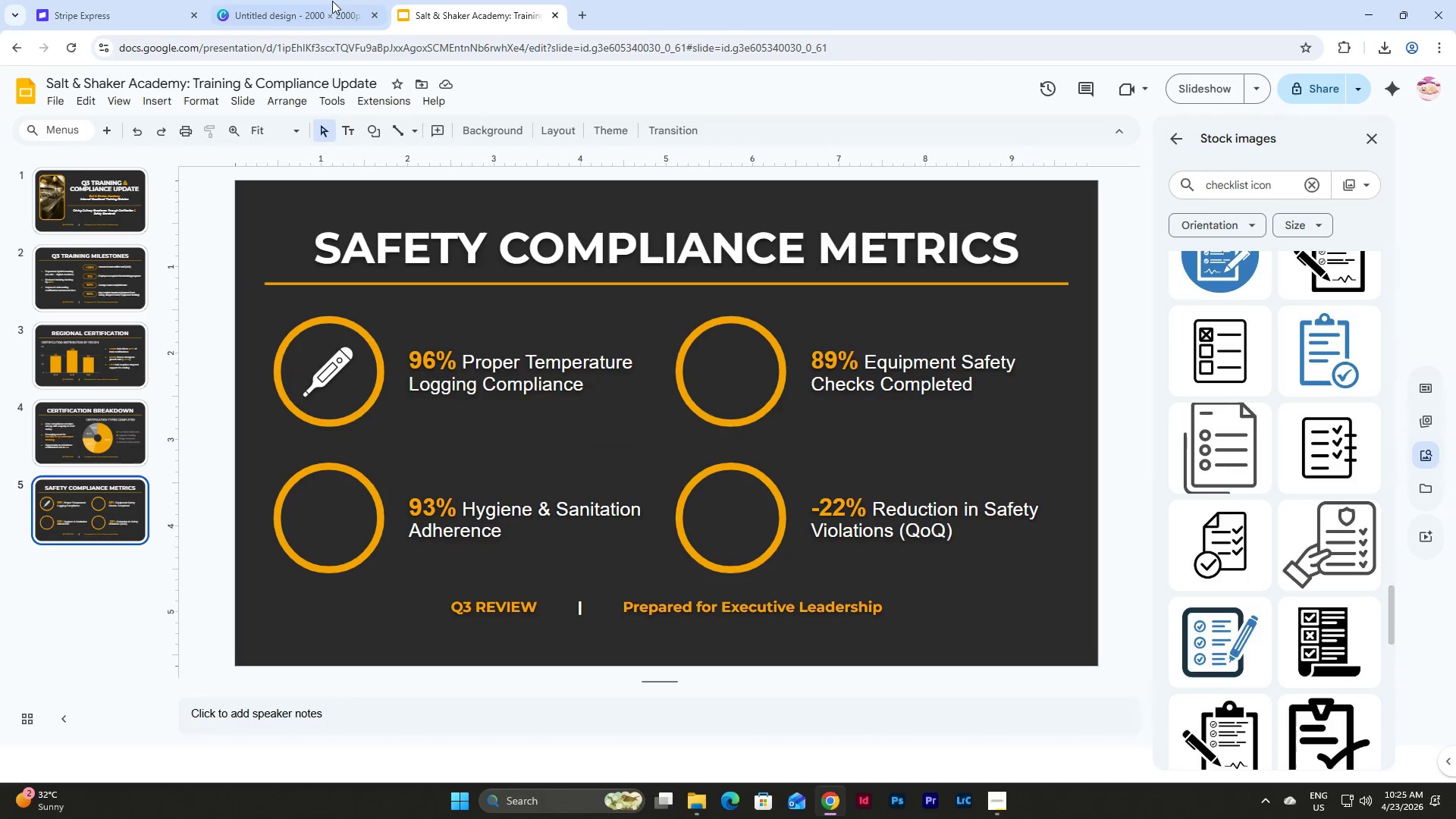 
left_click([325, 0])
 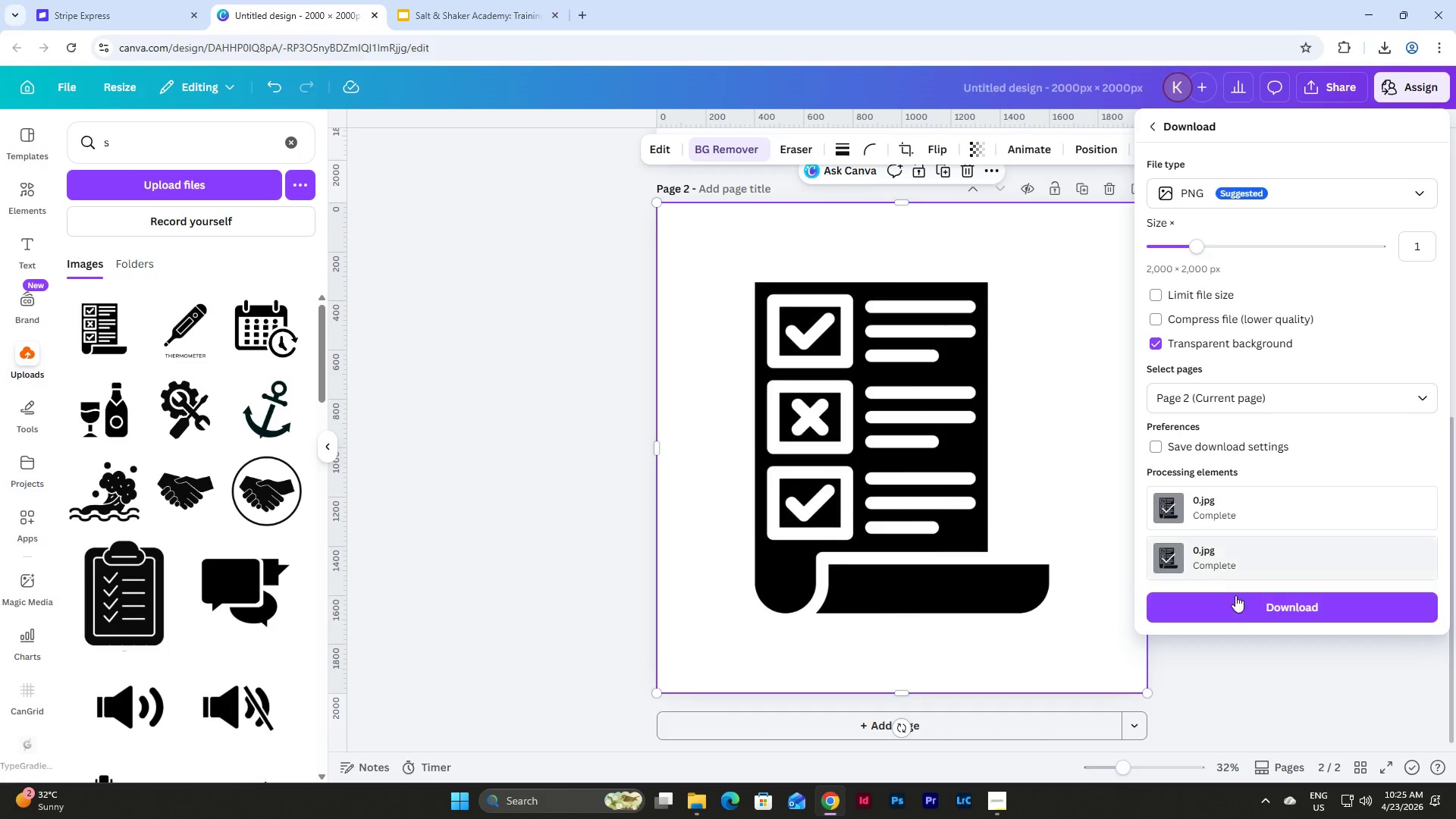 
left_click([1249, 602])
 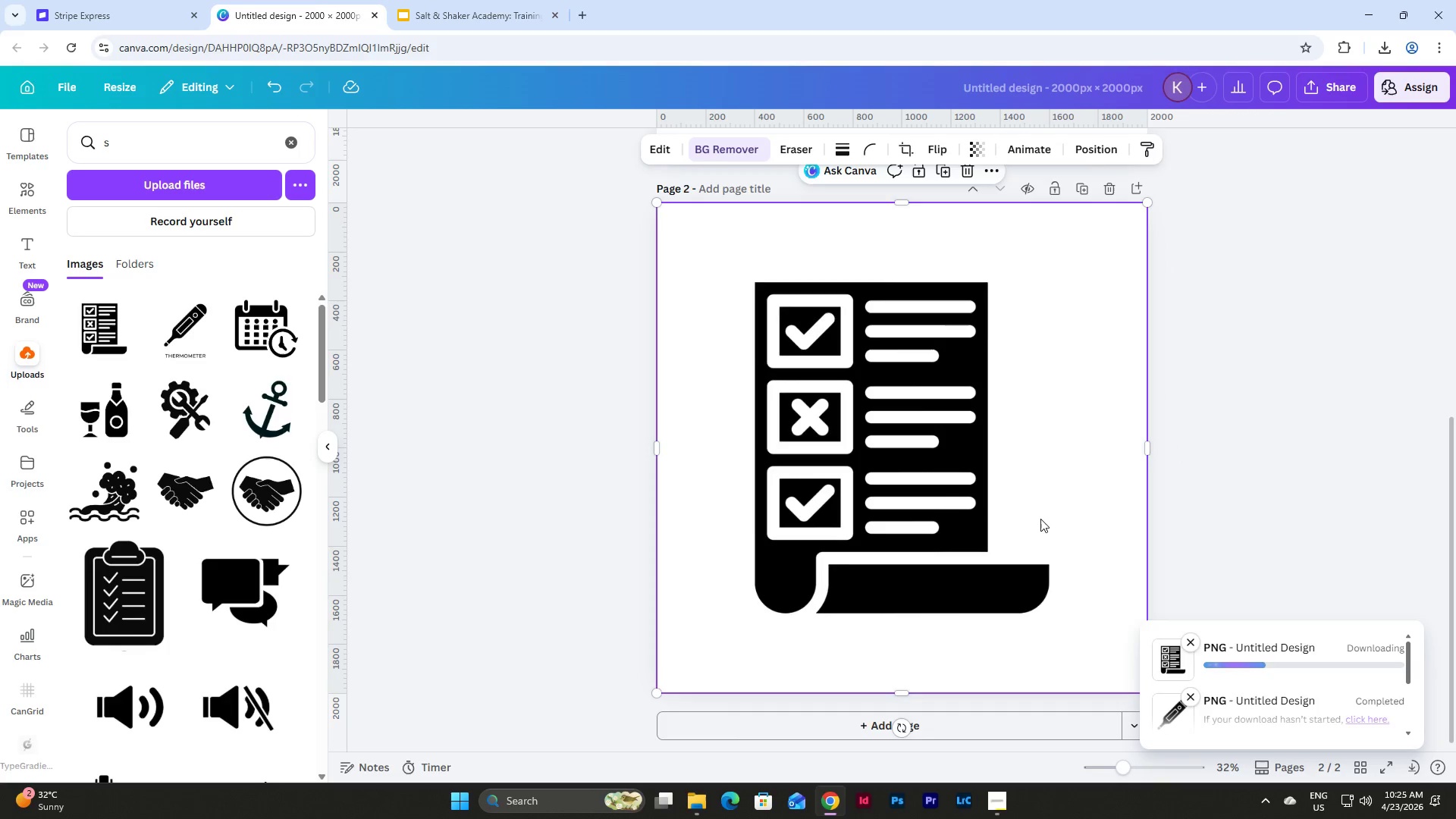 
scroll: coordinate [797, 443], scroll_direction: up, amount: 3.0
 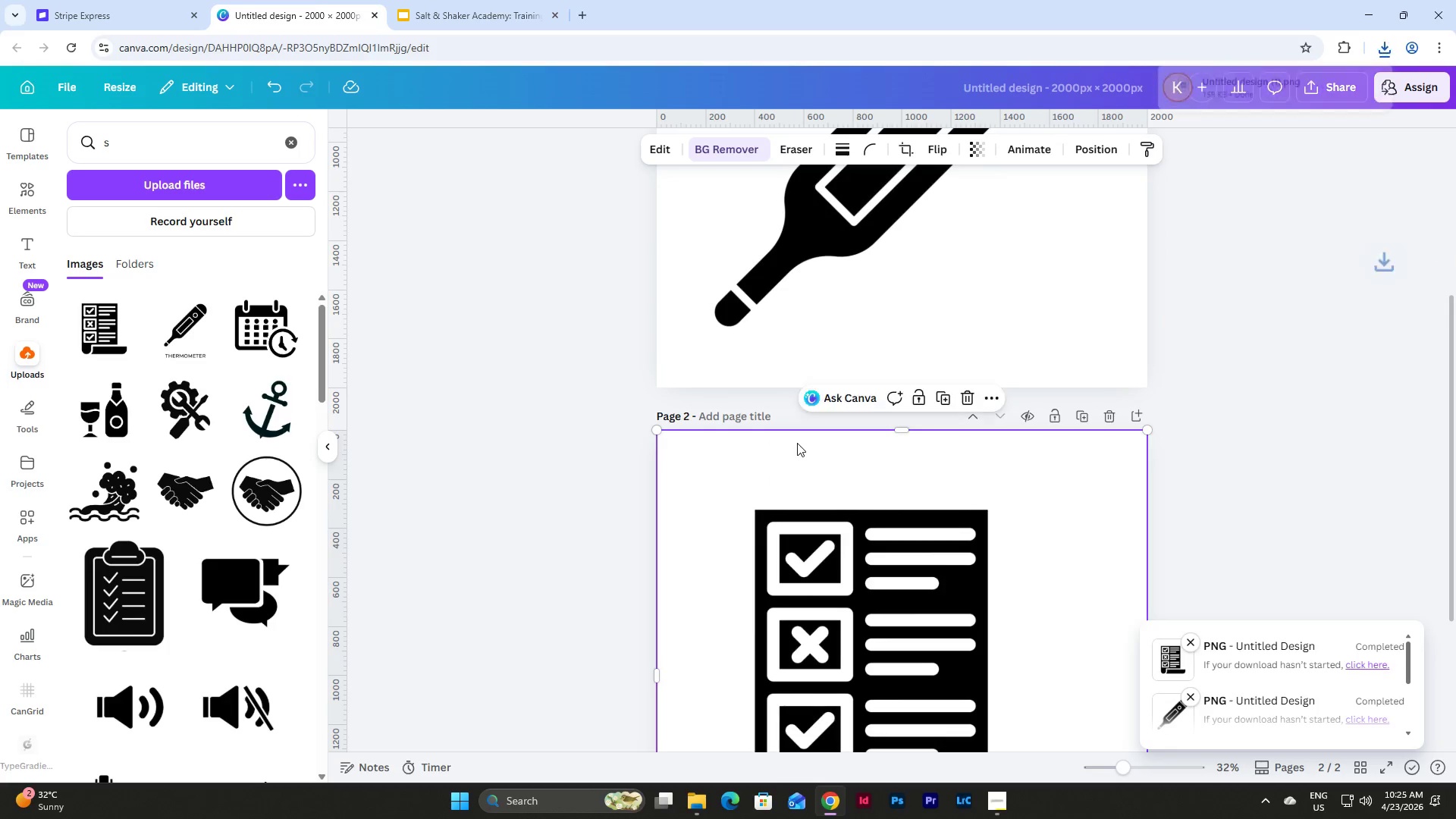 
scroll: coordinate [797, 443], scroll_direction: down, amount: 6.0
 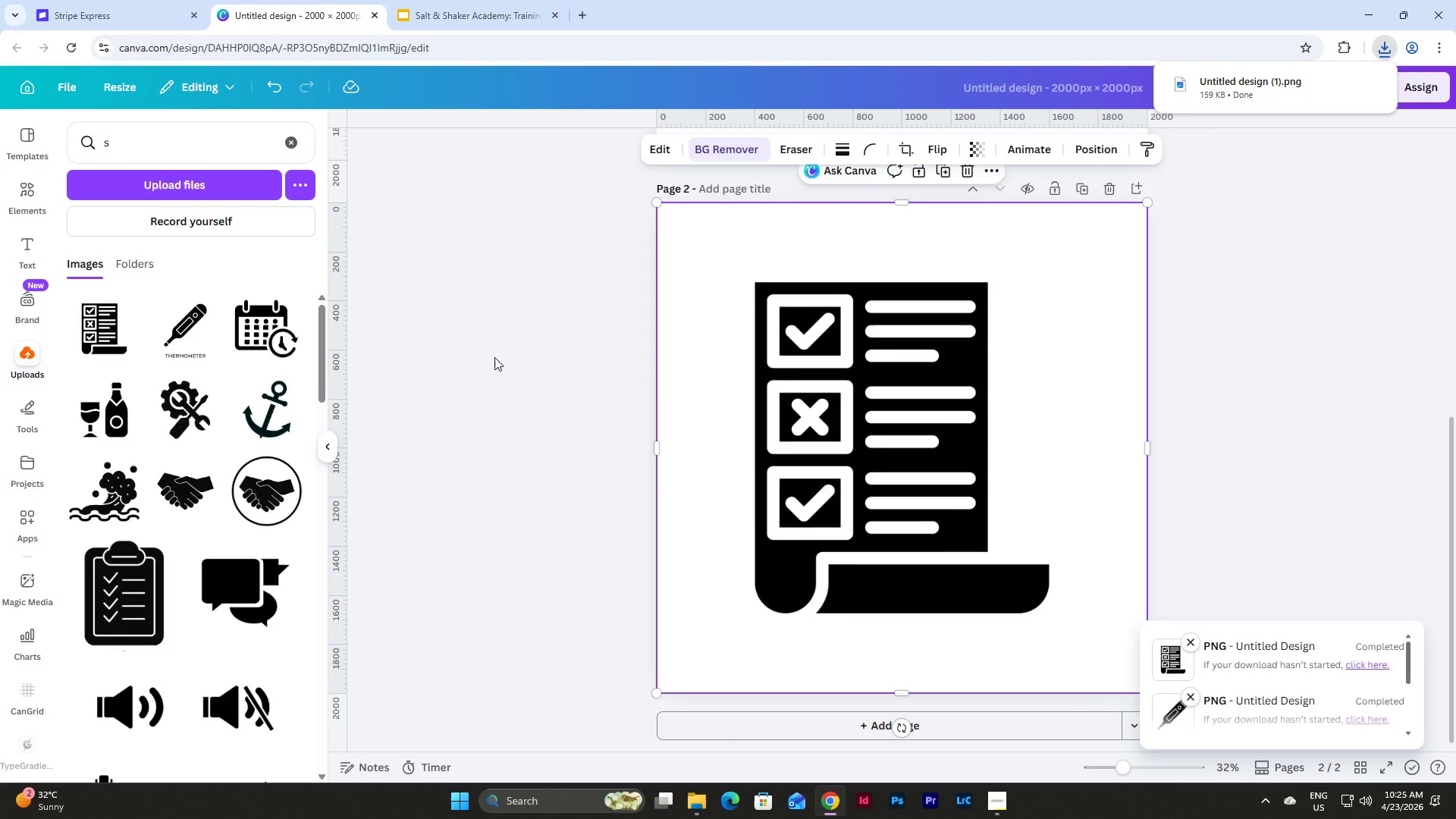 
left_click([453, 11])
 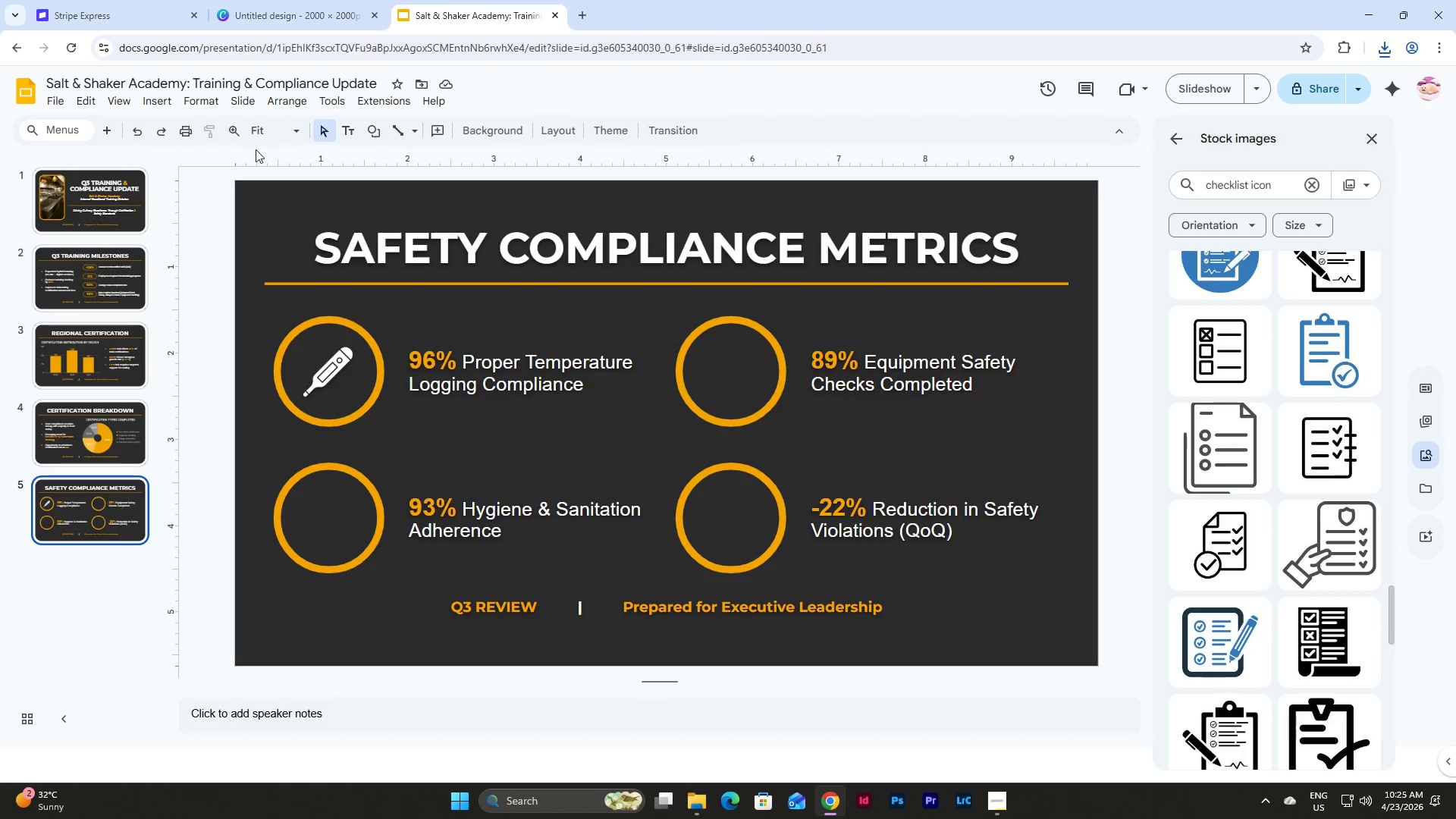 
left_click([158, 102])
 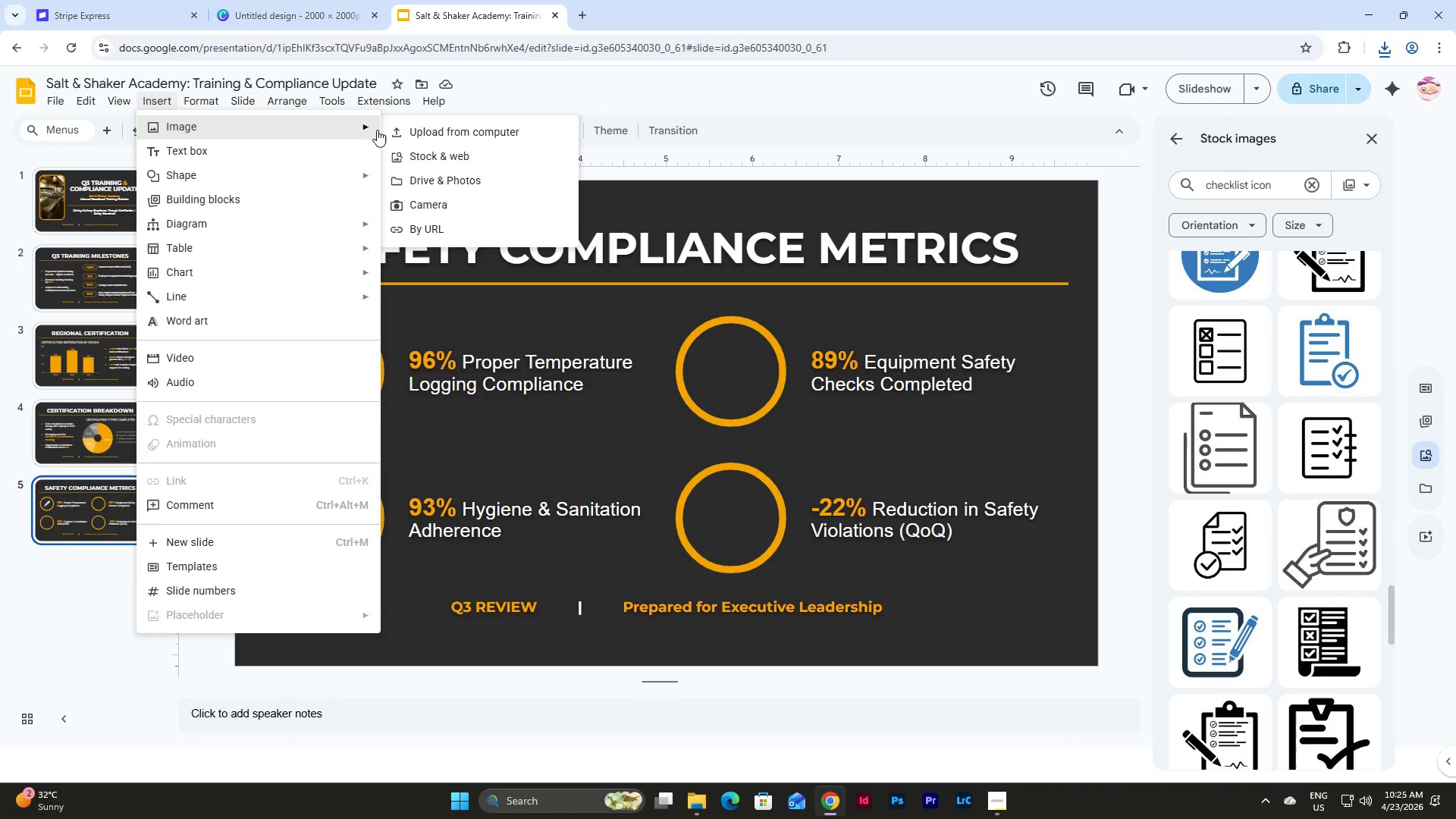 
left_click([399, 130])
 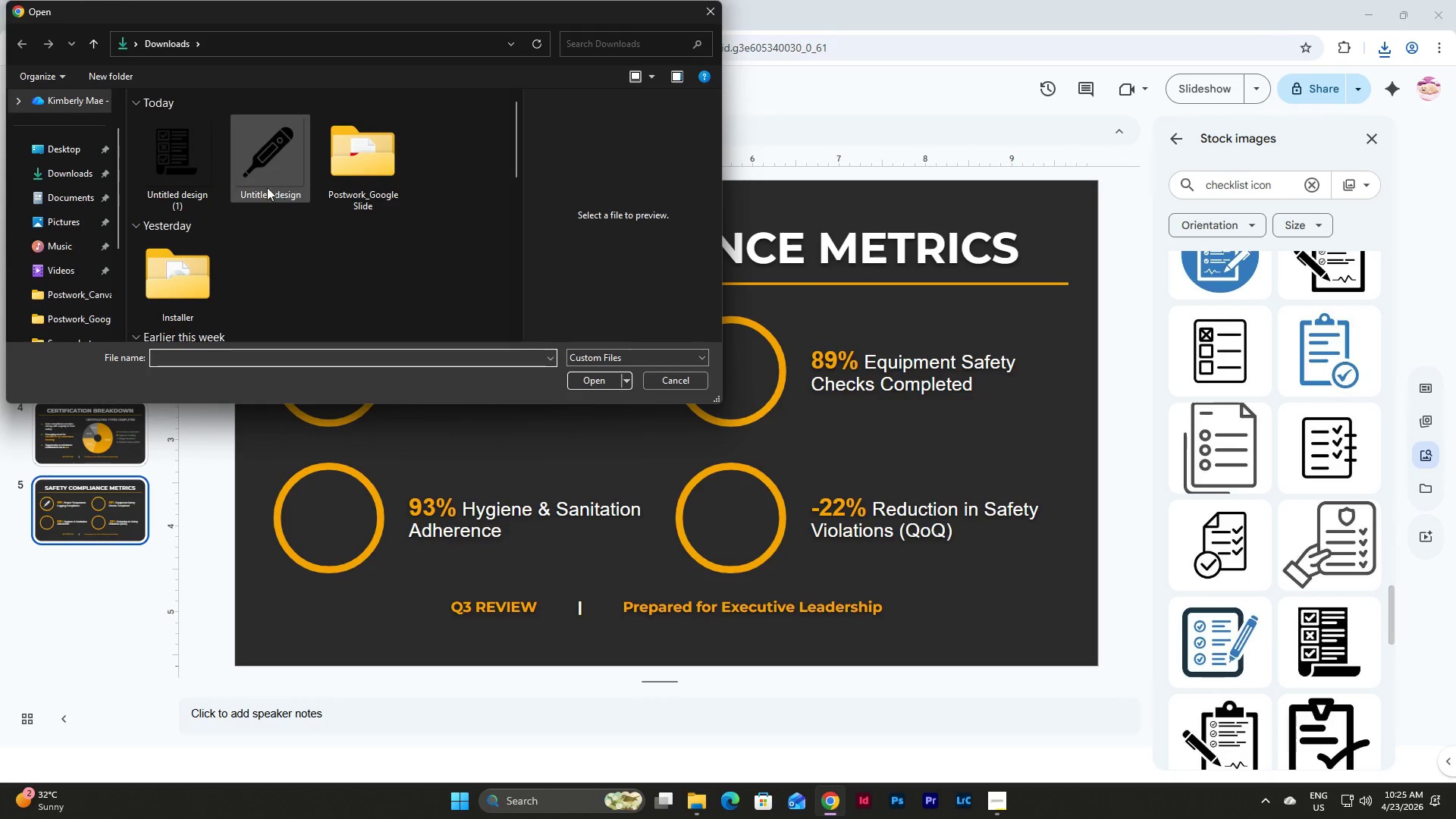 
left_click([187, 149])
 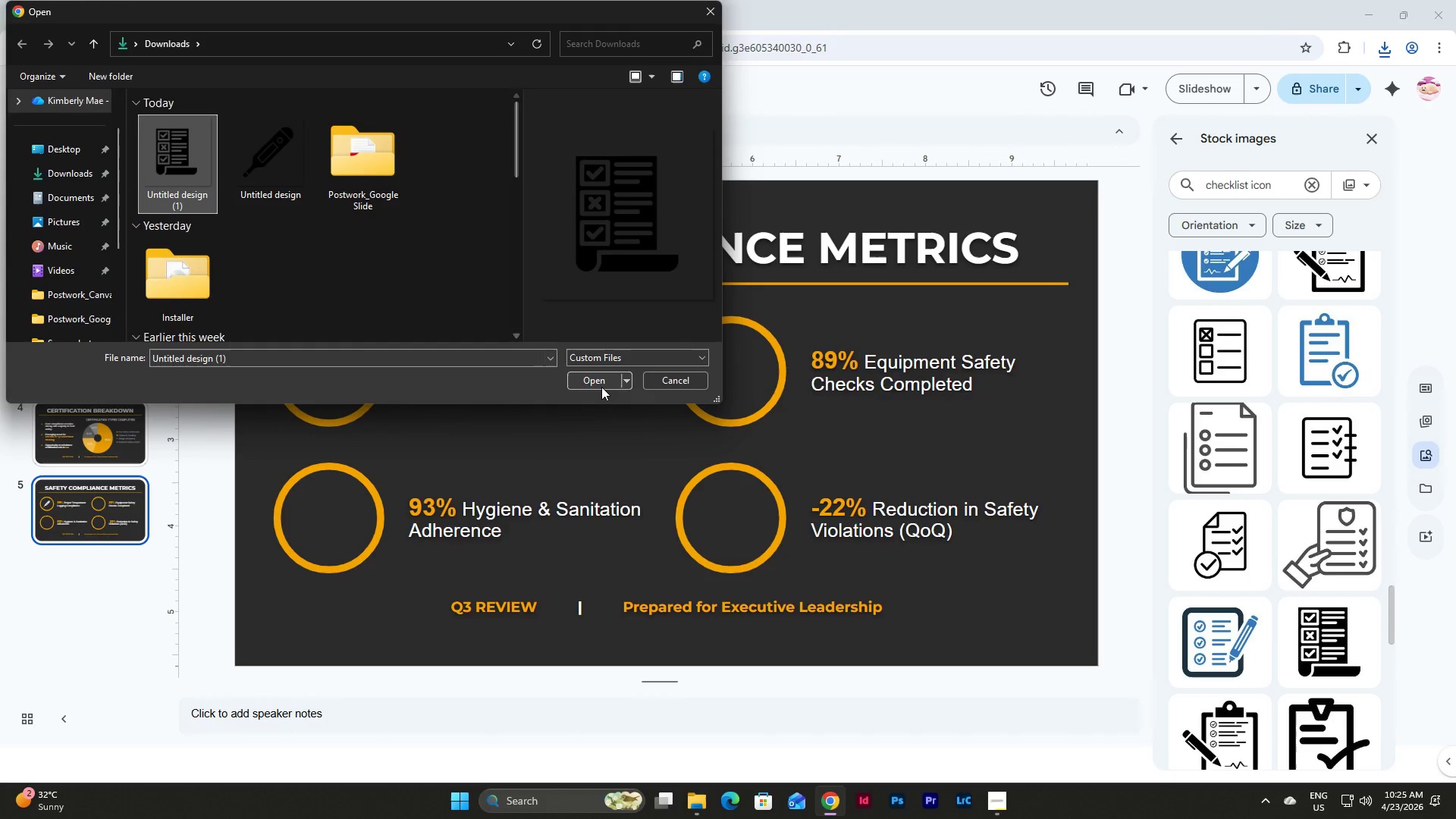 
left_click([596, 384])
 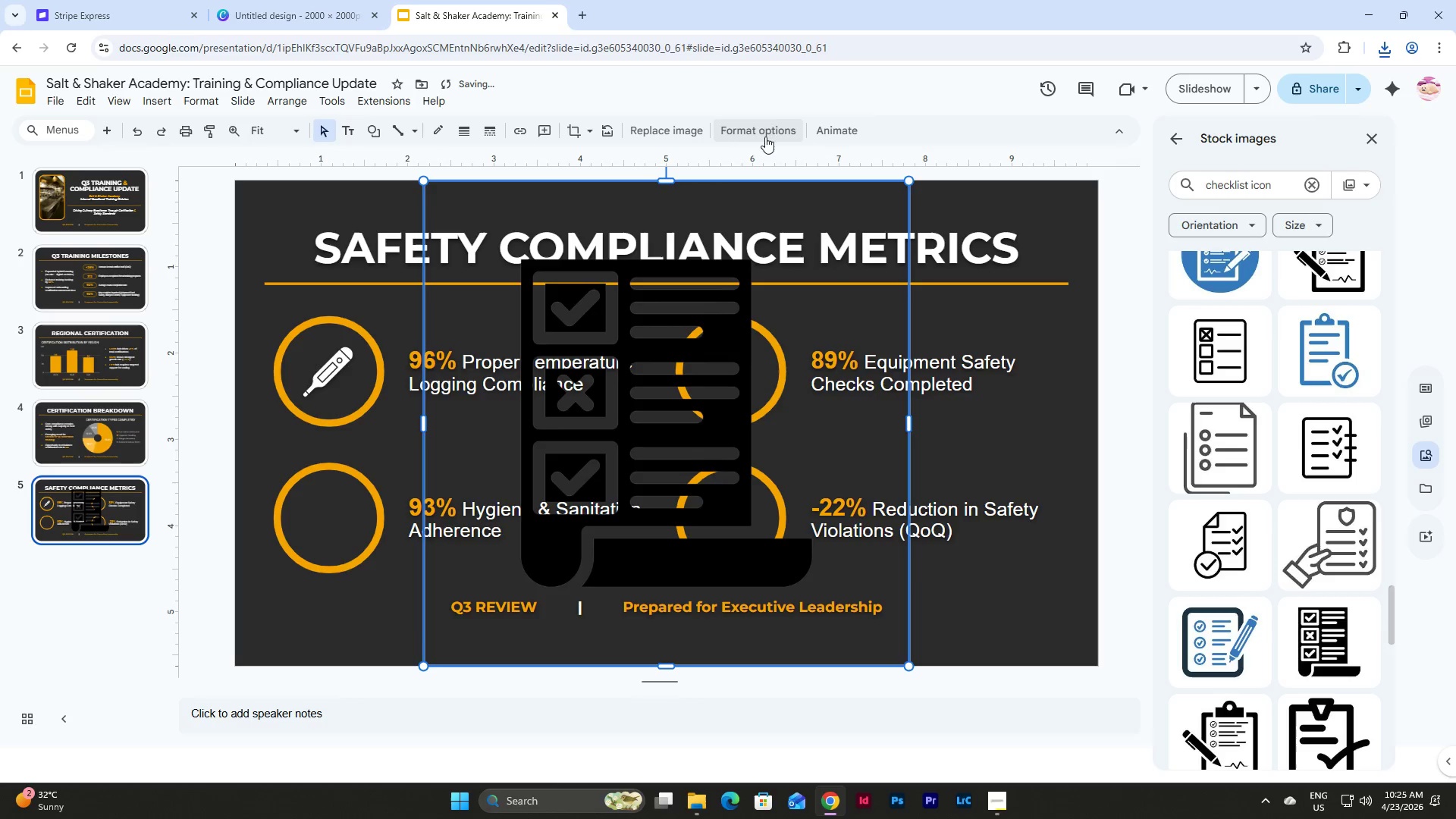 
left_click([761, 127])
 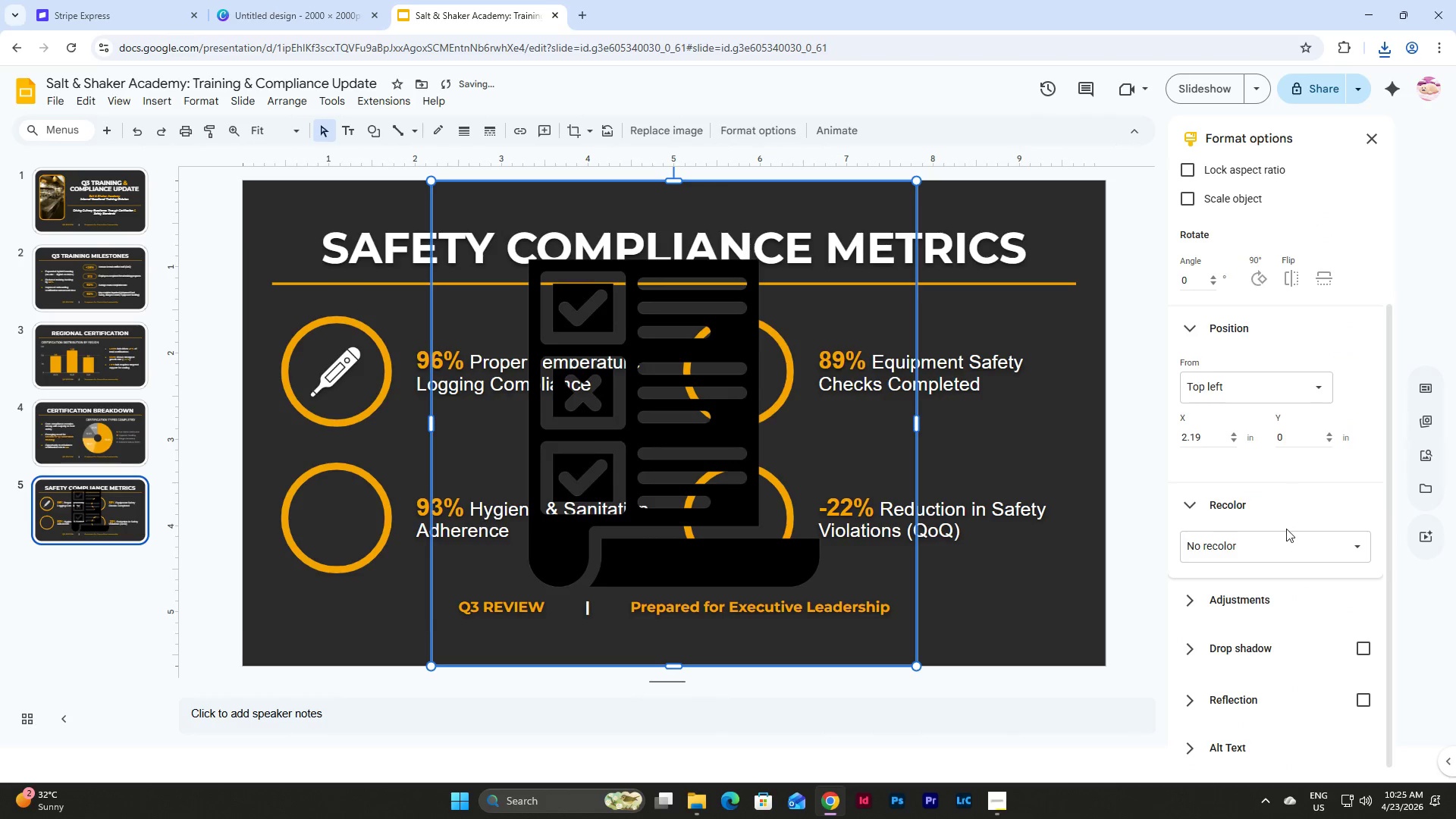 
left_click_drag(start_coordinate=[1286, 529], to_coordinate=[1285, 533])
 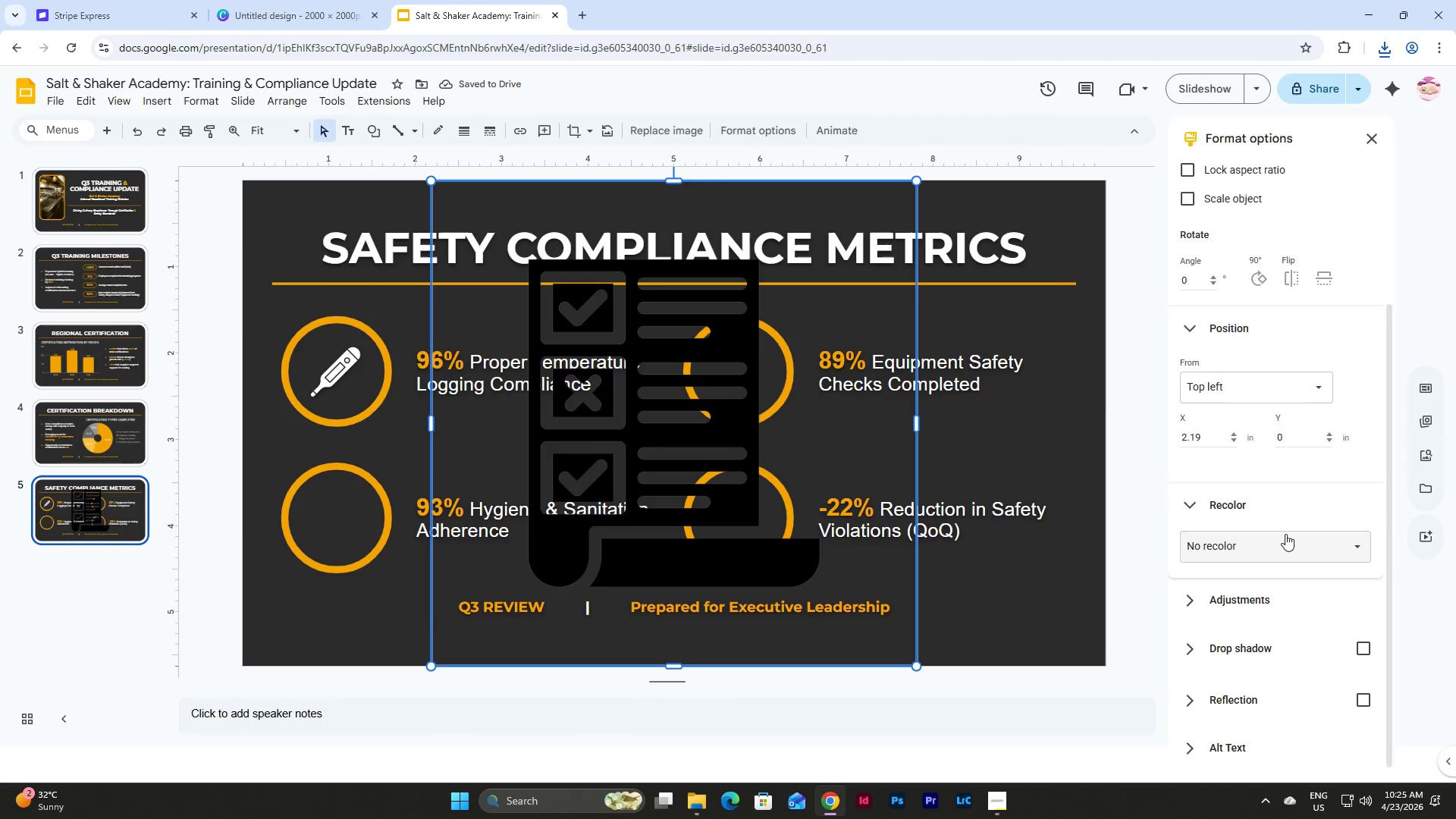 
double_click([1285, 534])
 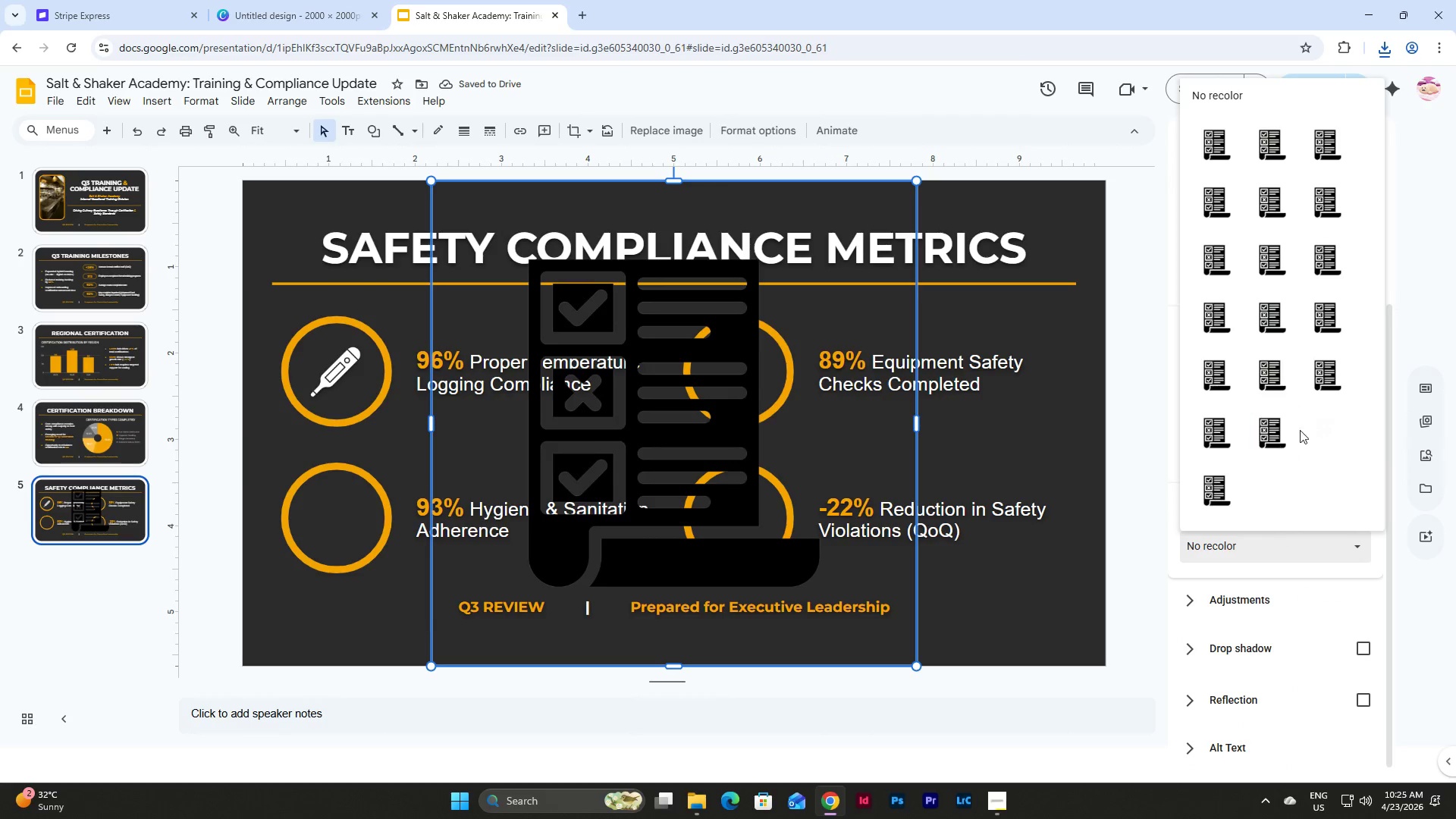 
left_click([1323, 421])
 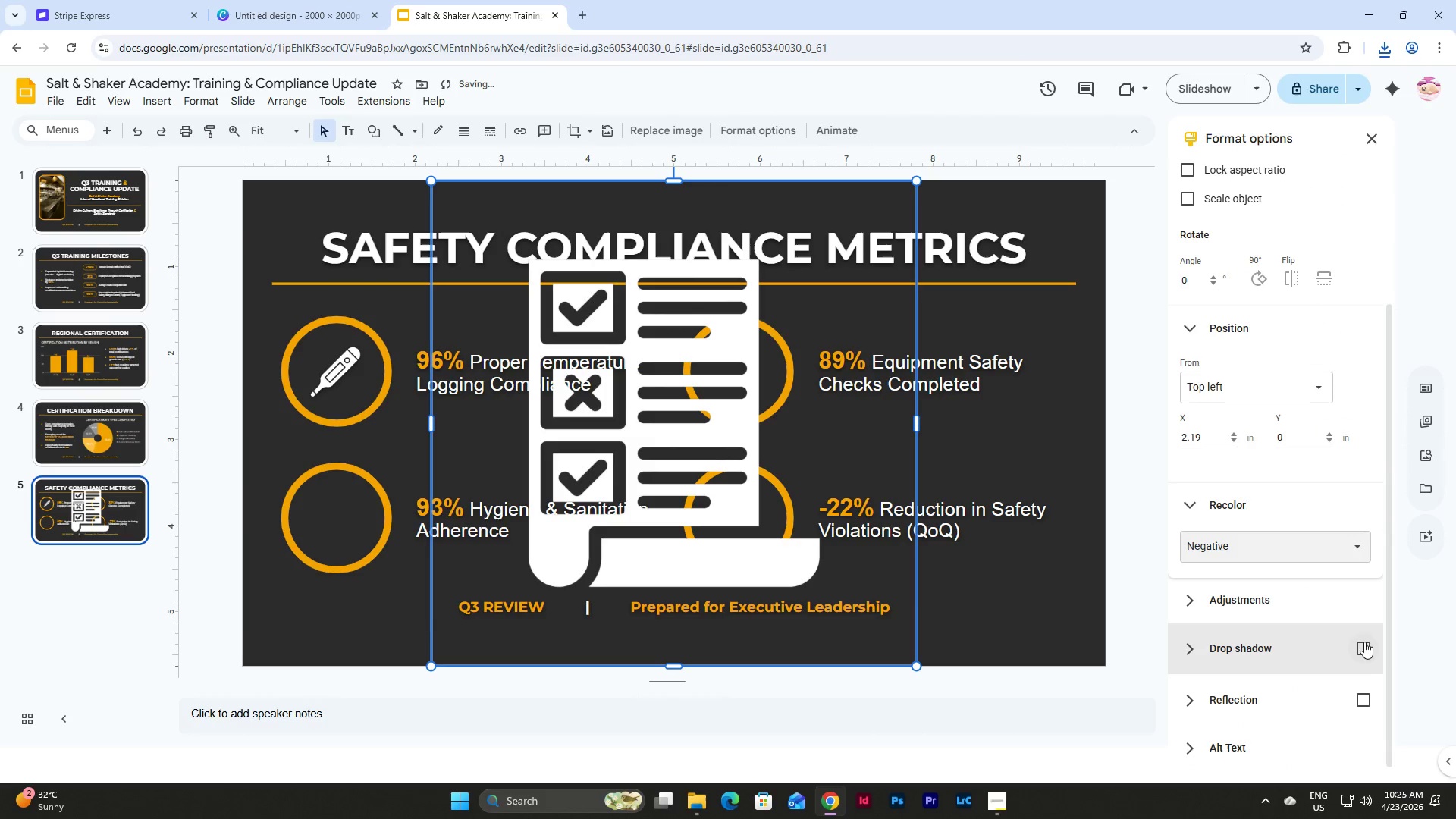 
left_click([1364, 653])
 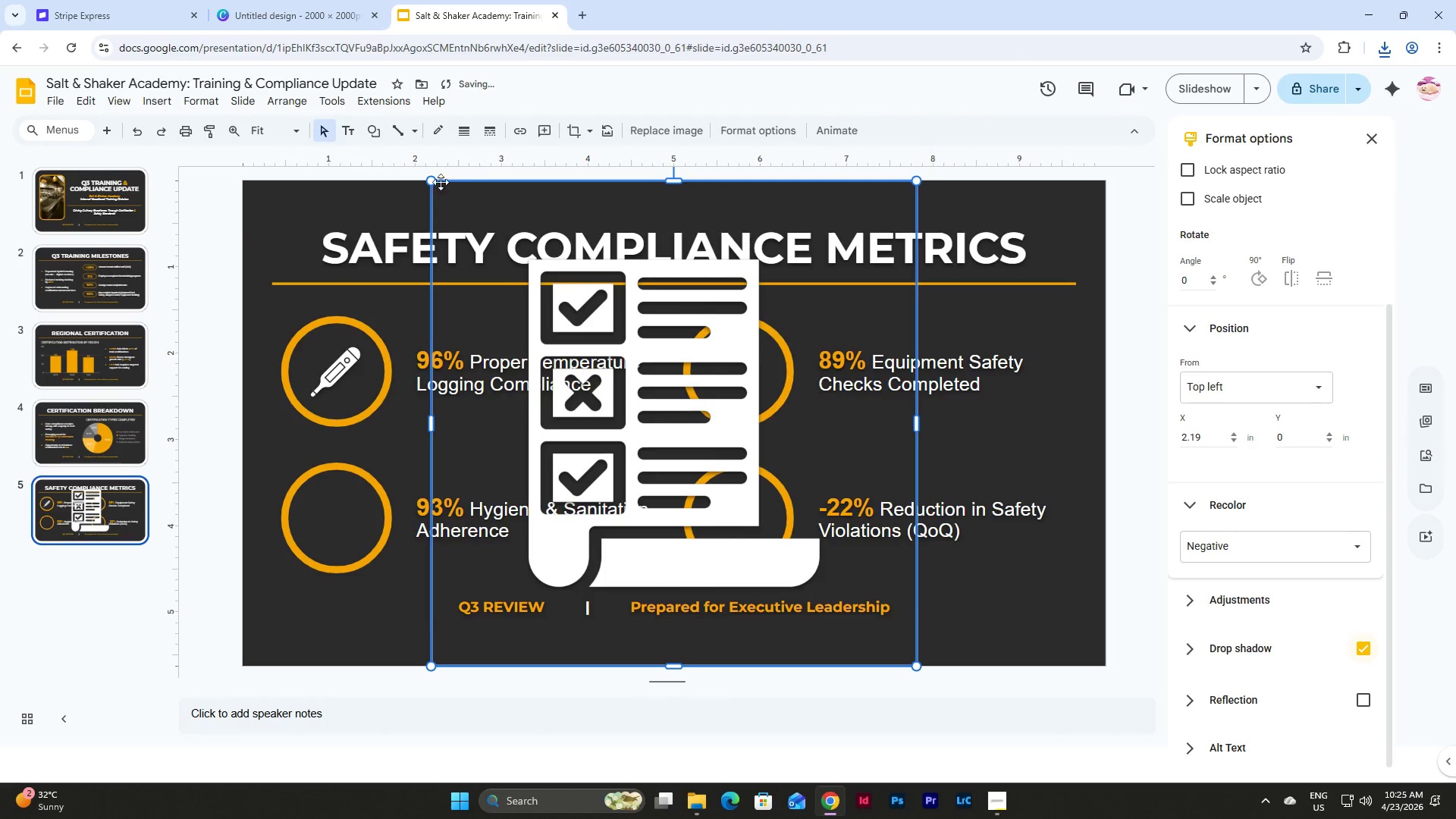 
left_click_drag(start_coordinate=[434, 181], to_coordinate=[852, 598])
 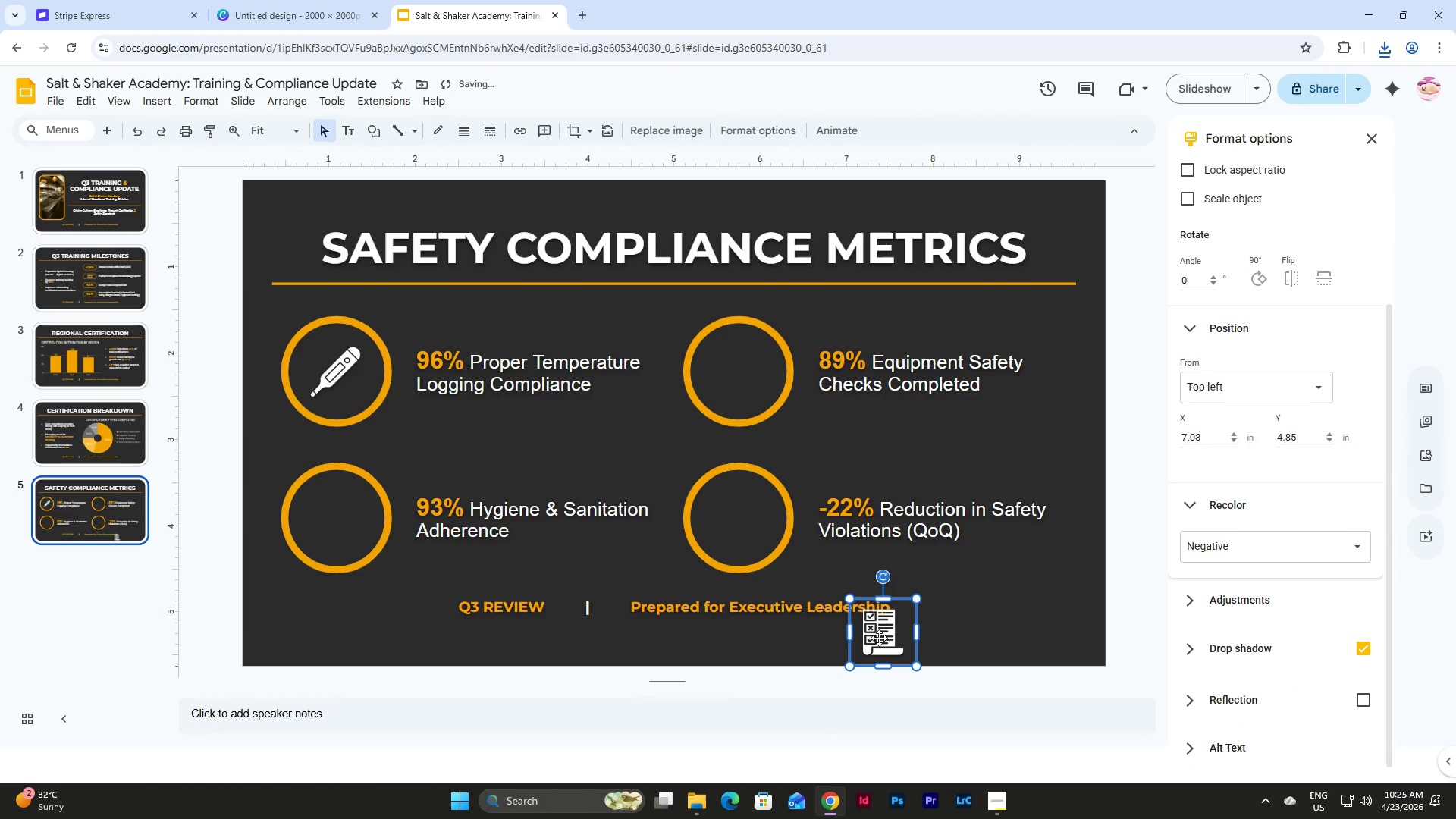 
left_click_drag(start_coordinate=[880, 642], to_coordinate=[331, 525])
 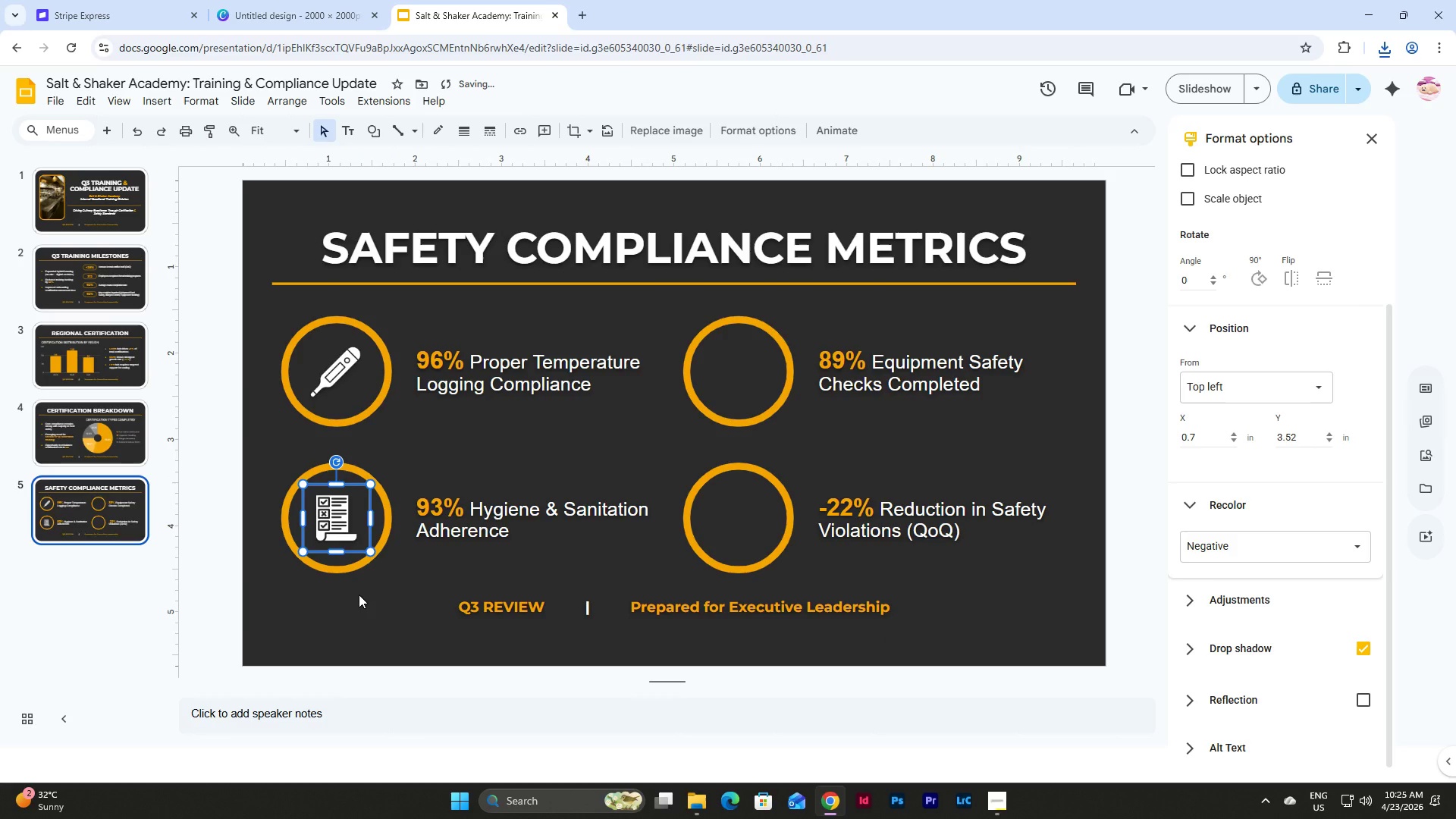 
left_click([359, 595])
 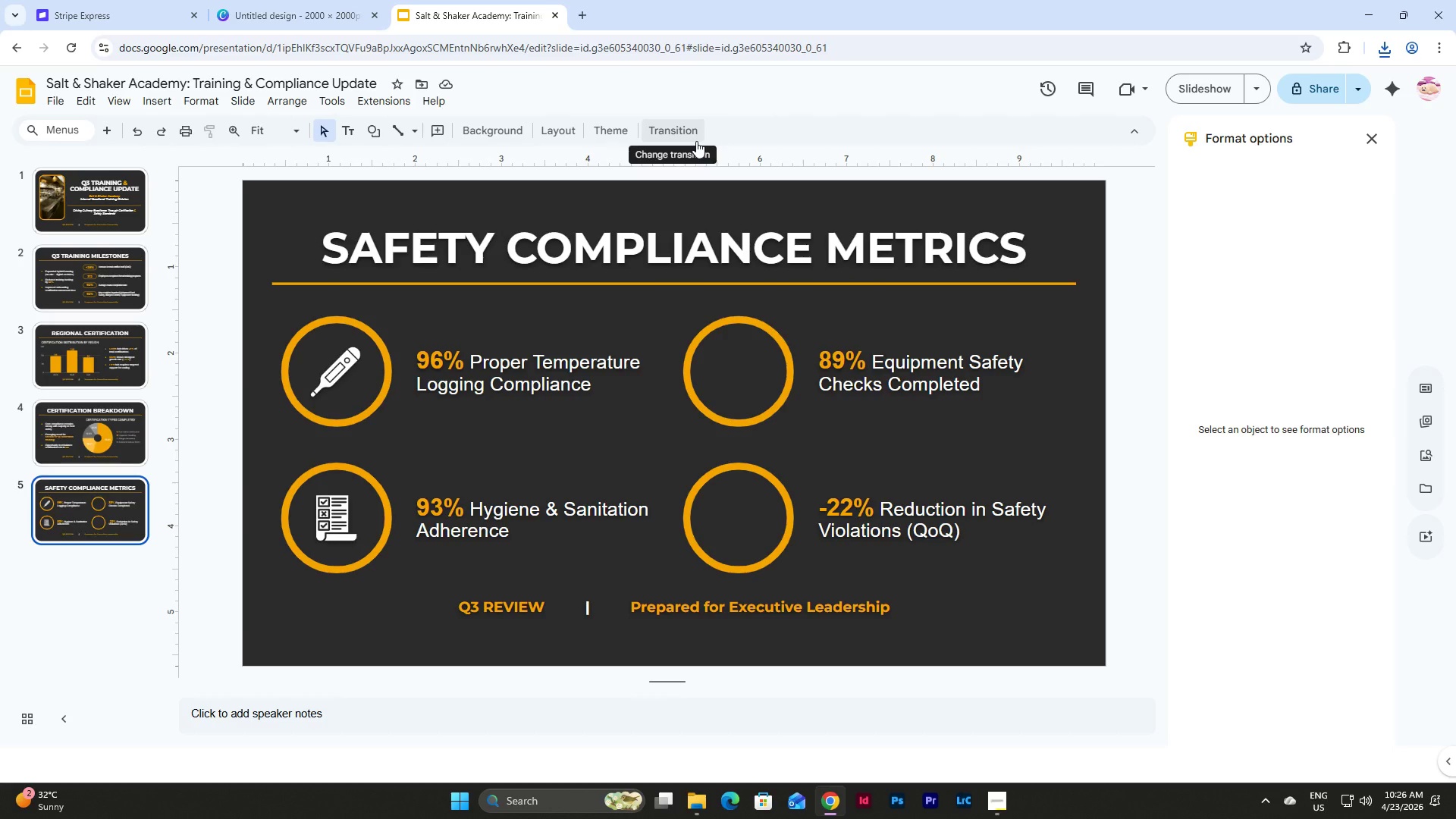 
wait(18.31)
 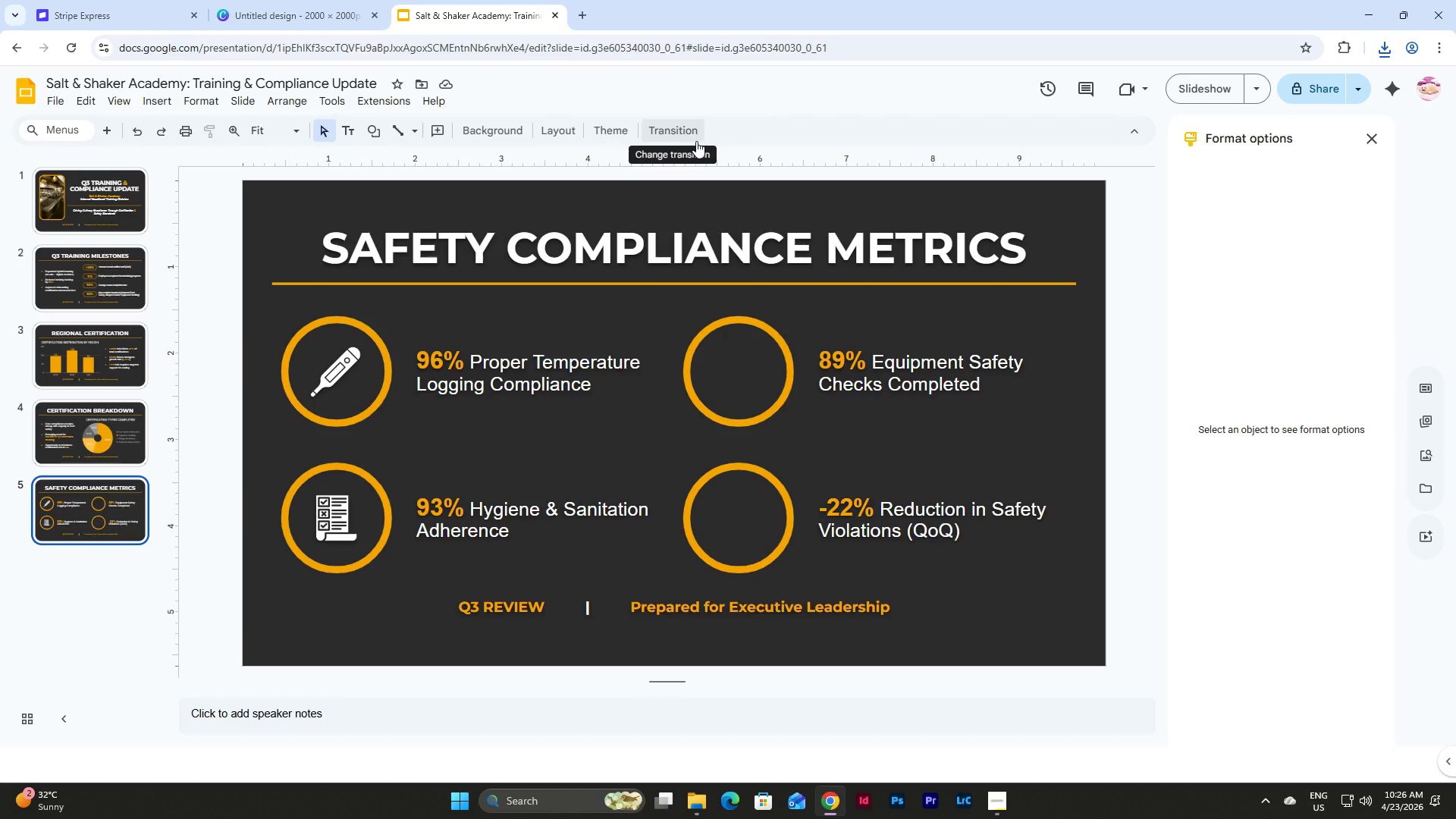 
left_click([1418, 463])
 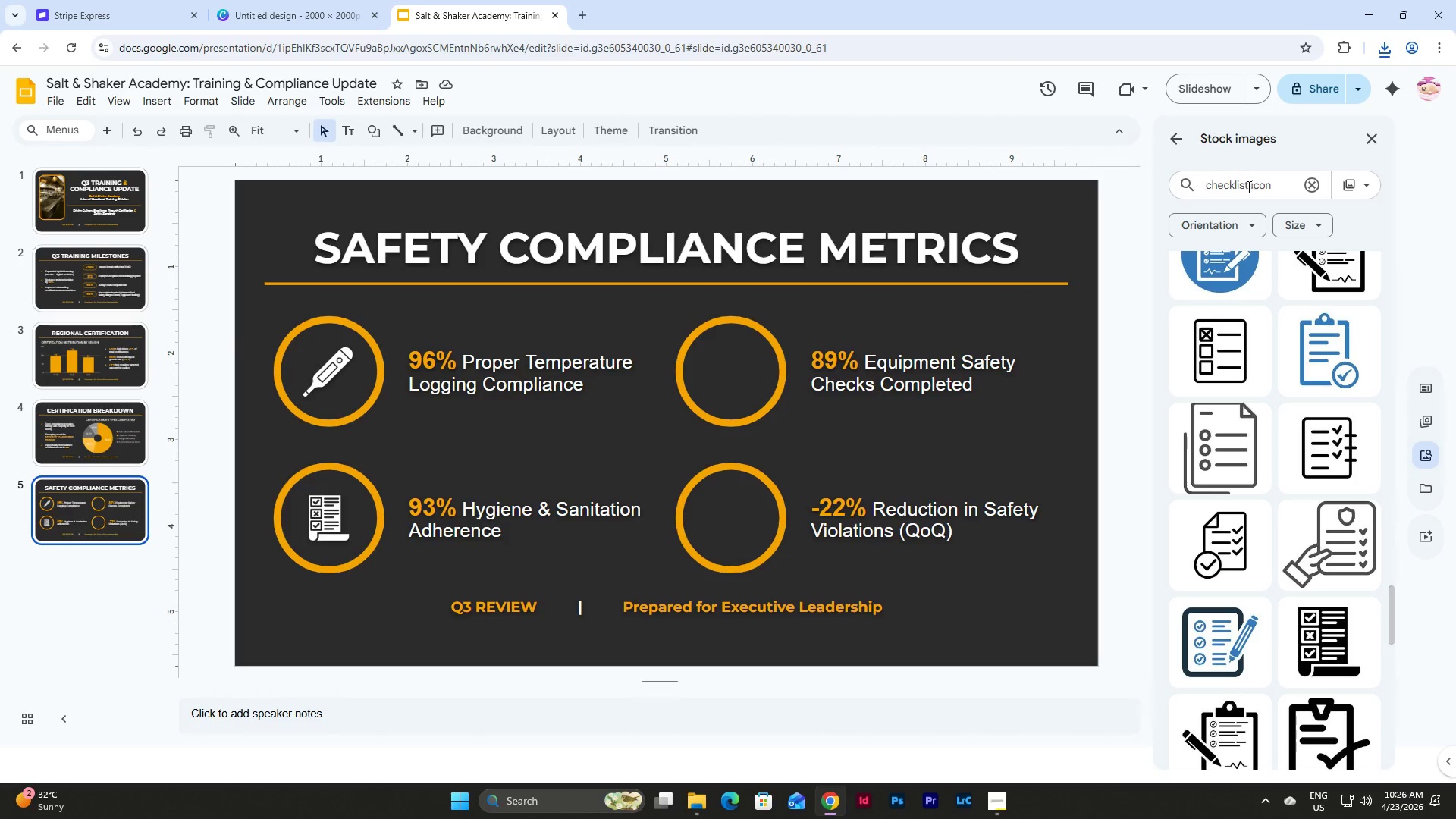 
left_click_drag(start_coordinate=[1247, 186], to_coordinate=[1162, 187])
 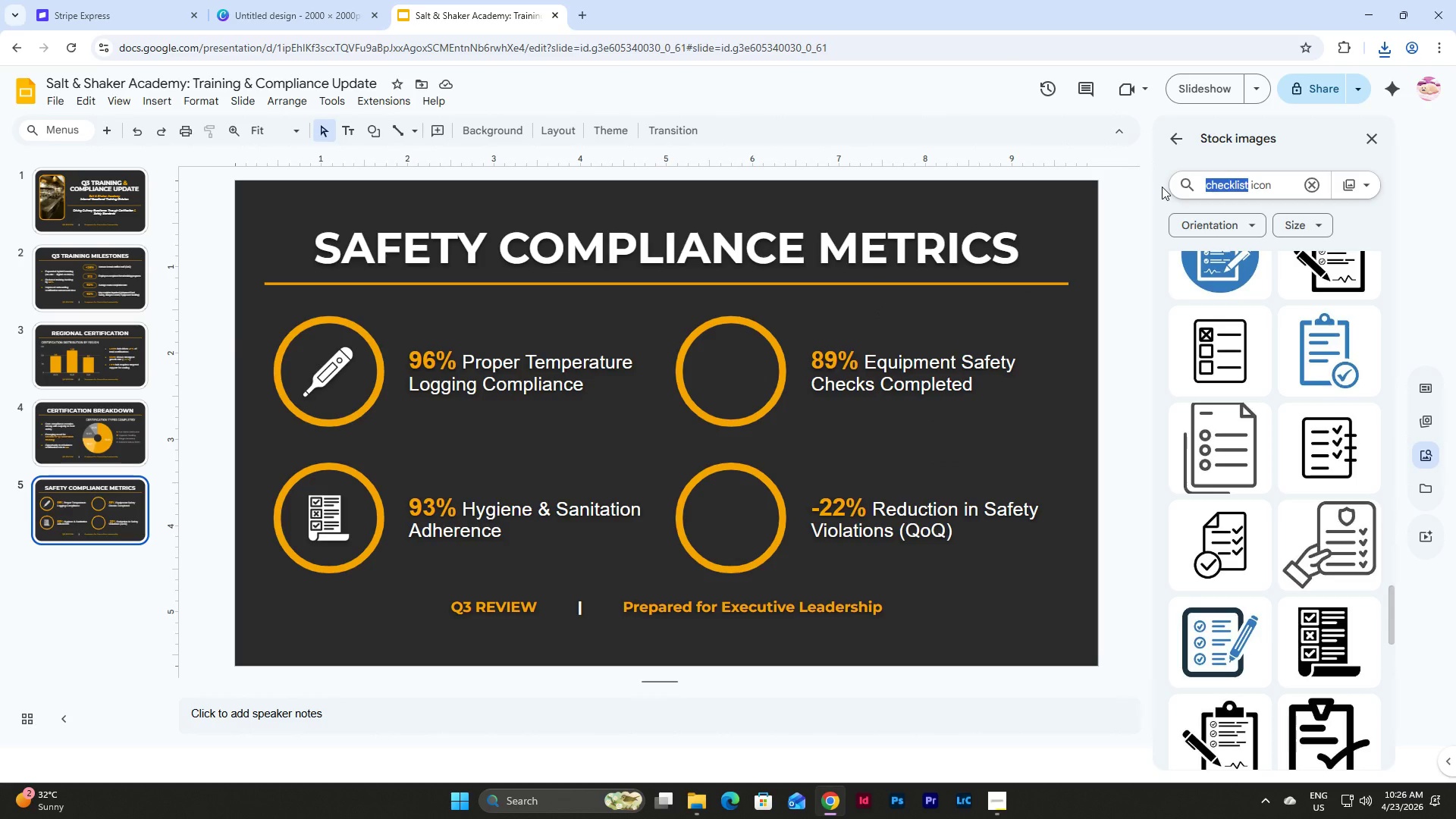 
type(shield)
 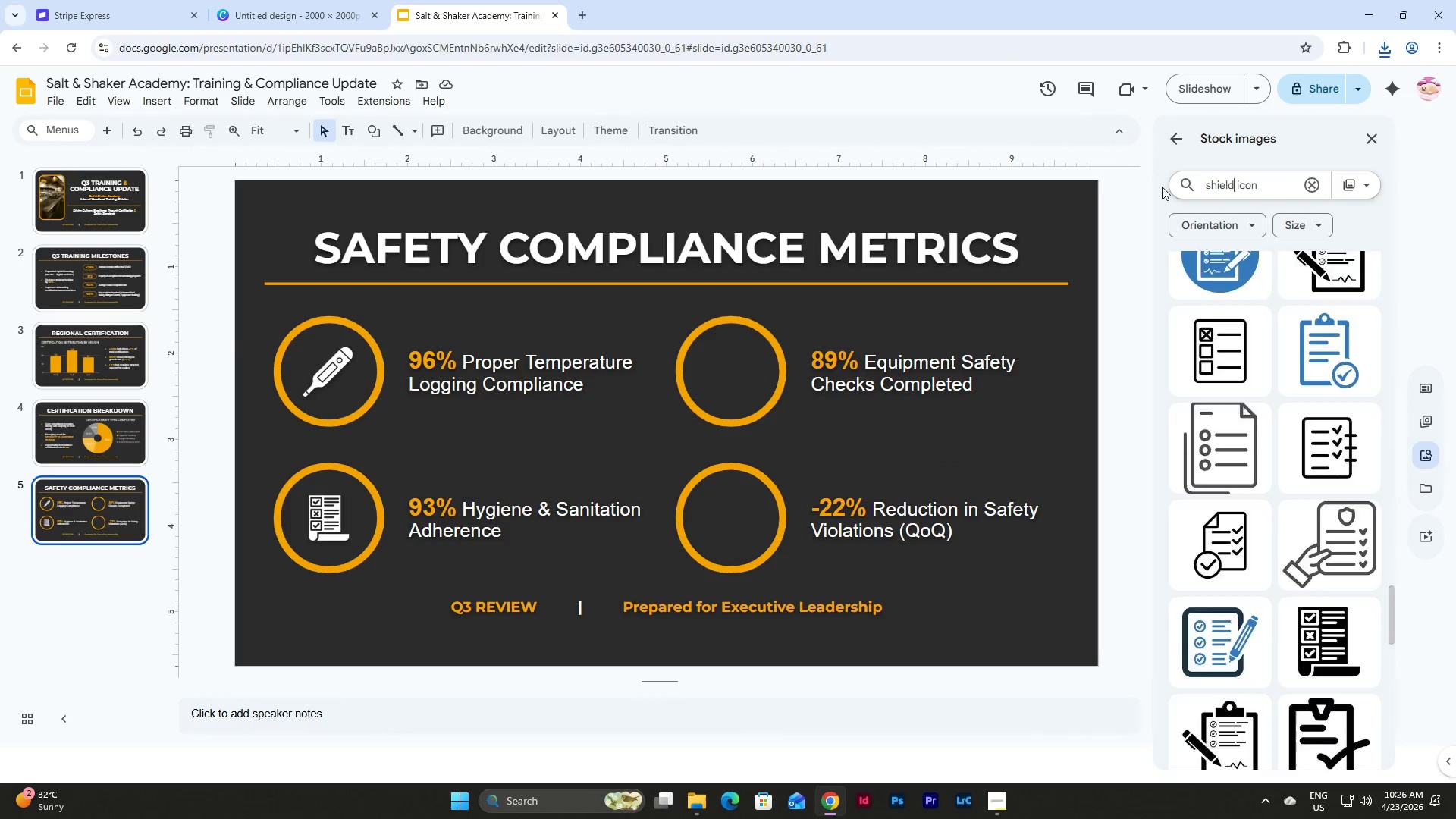 
key(Enter)
 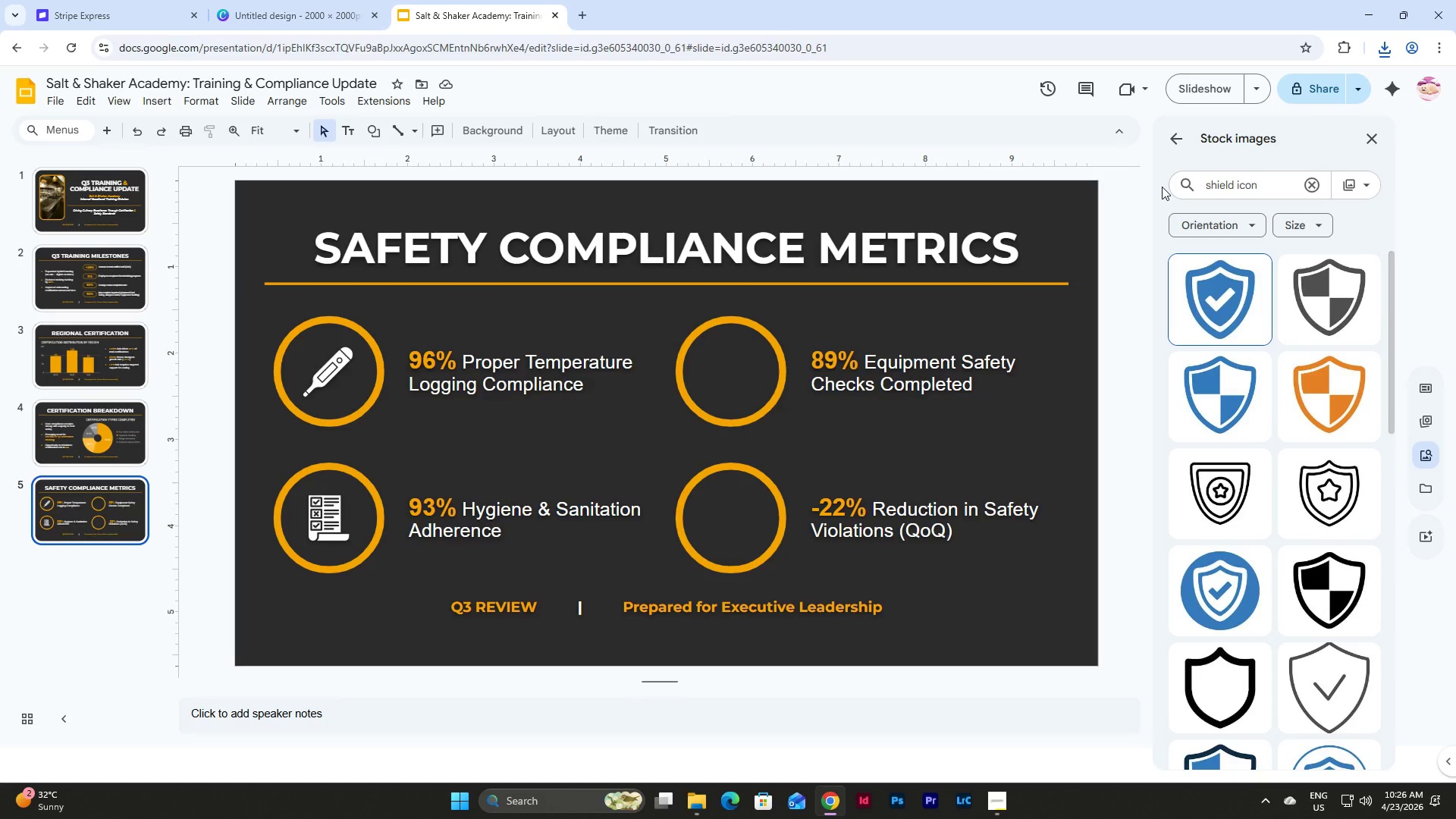 
scroll: coordinate [1231, 409], scroll_direction: down, amount: 11.0
 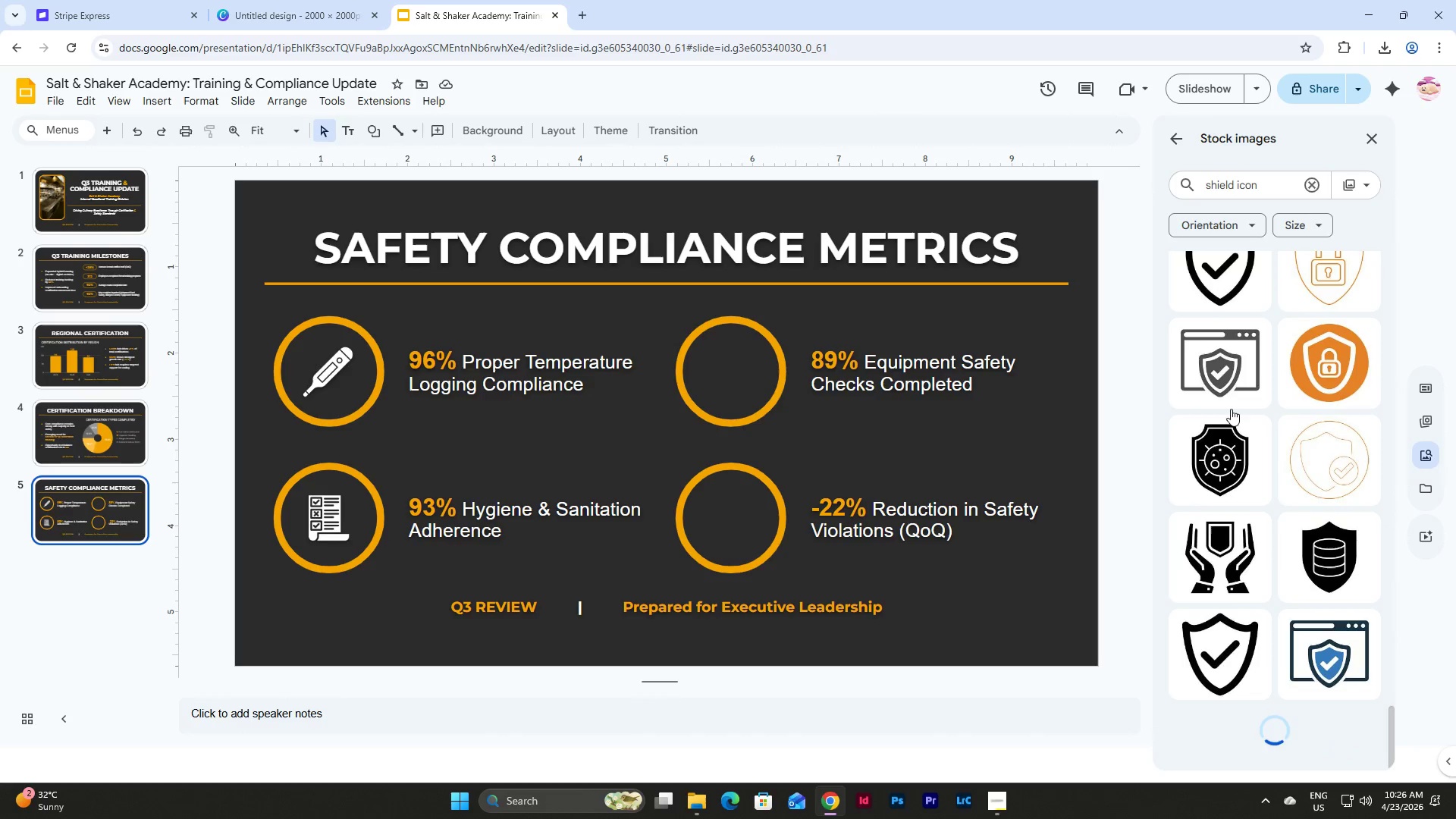 
scroll: coordinate [1231, 409], scroll_direction: up, amount: 4.0
 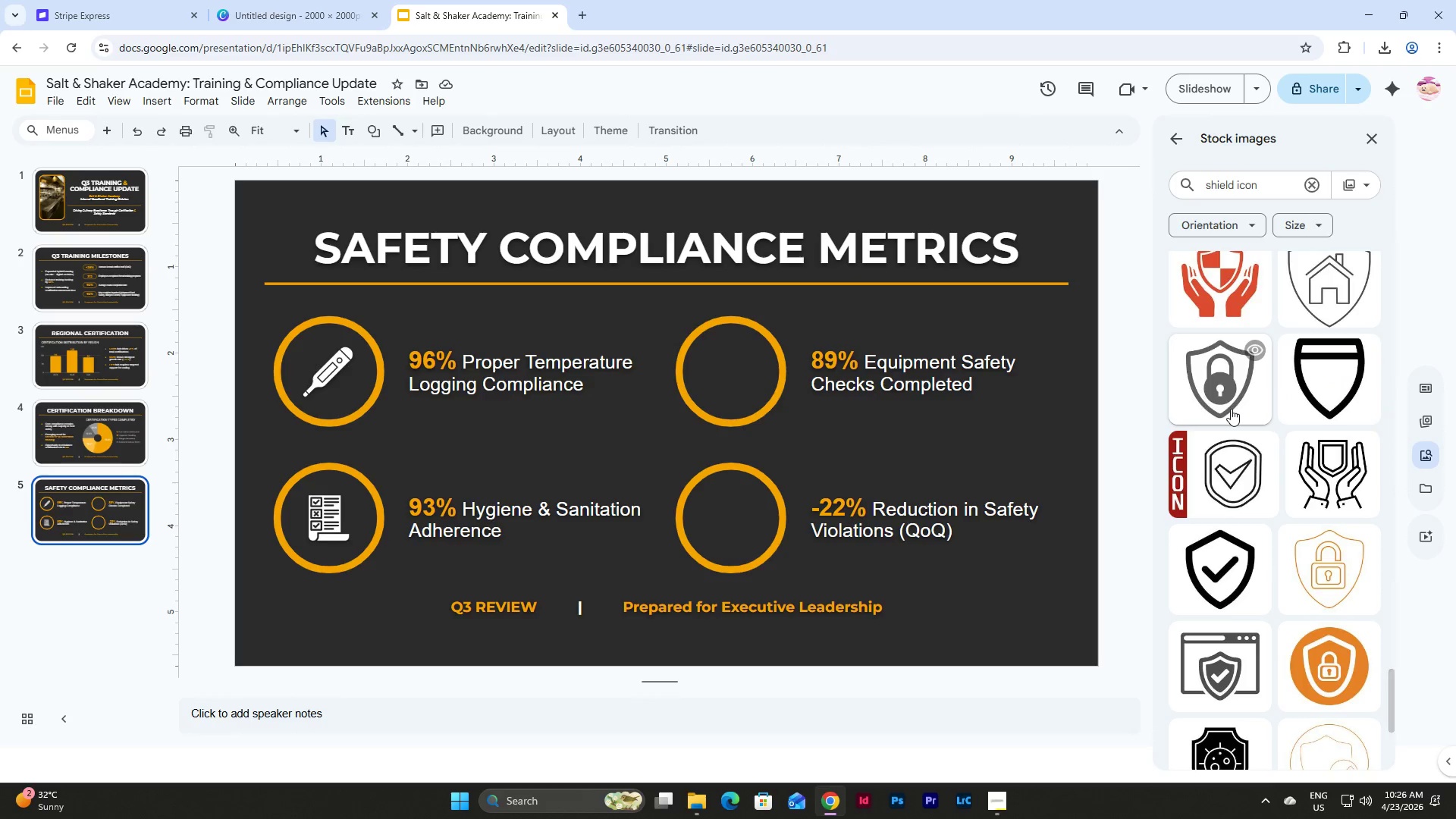 
scroll: coordinate [1231, 409], scroll_direction: down, amount: 5.0
 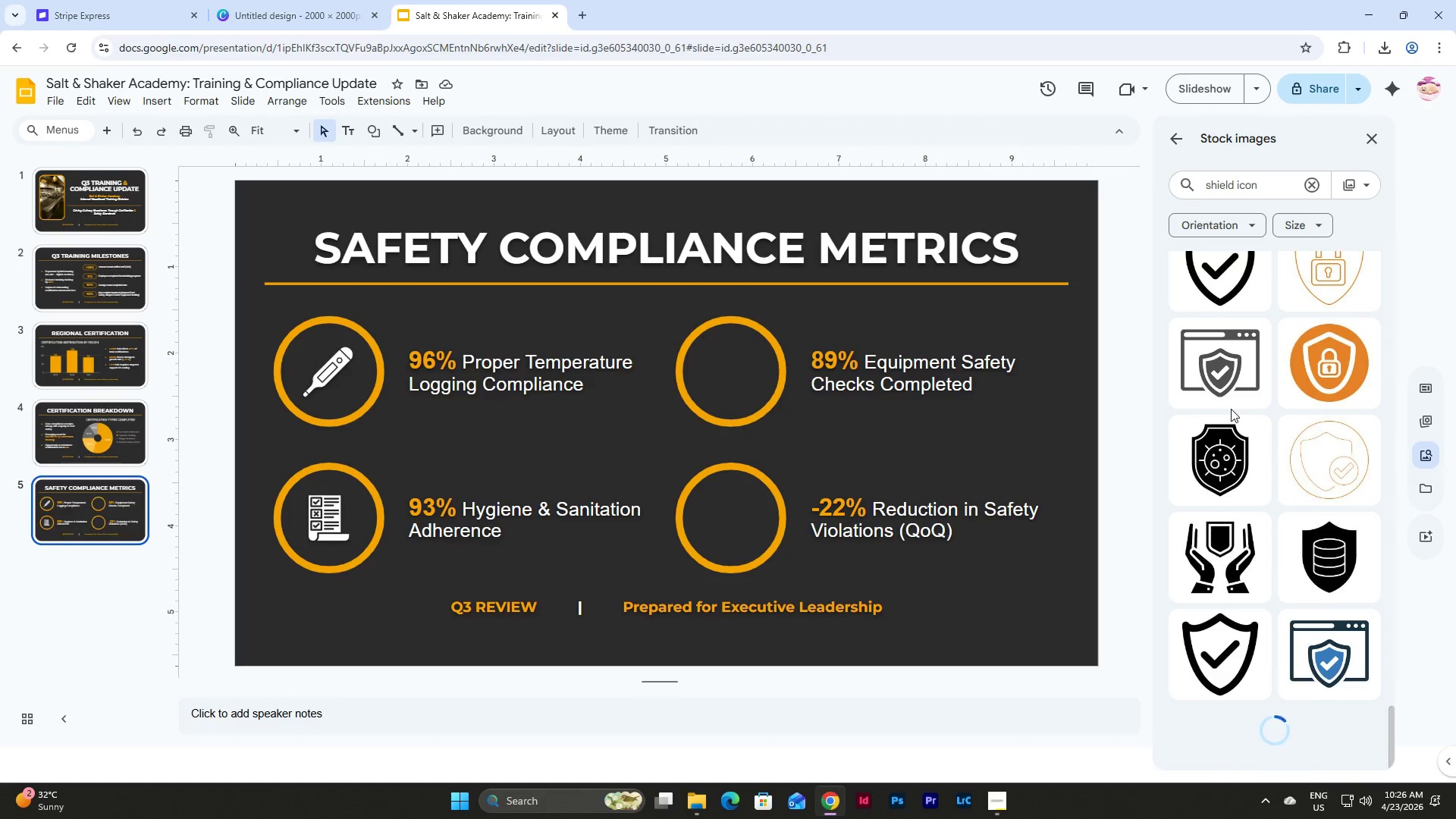 
scroll: coordinate [1231, 409], scroll_direction: up, amount: 9.0
 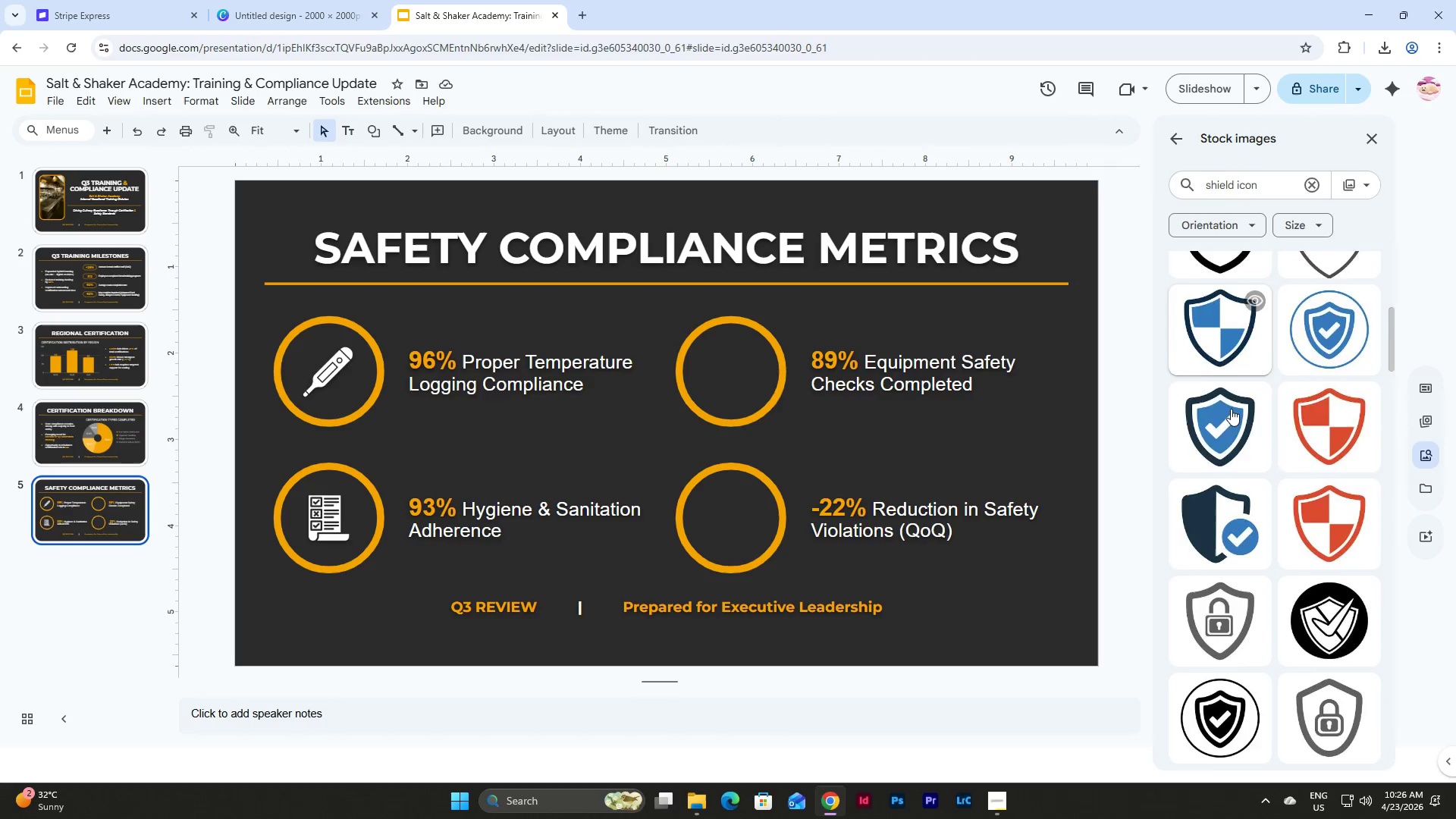 
scroll: coordinate [1231, 409], scroll_direction: down, amount: 4.0
 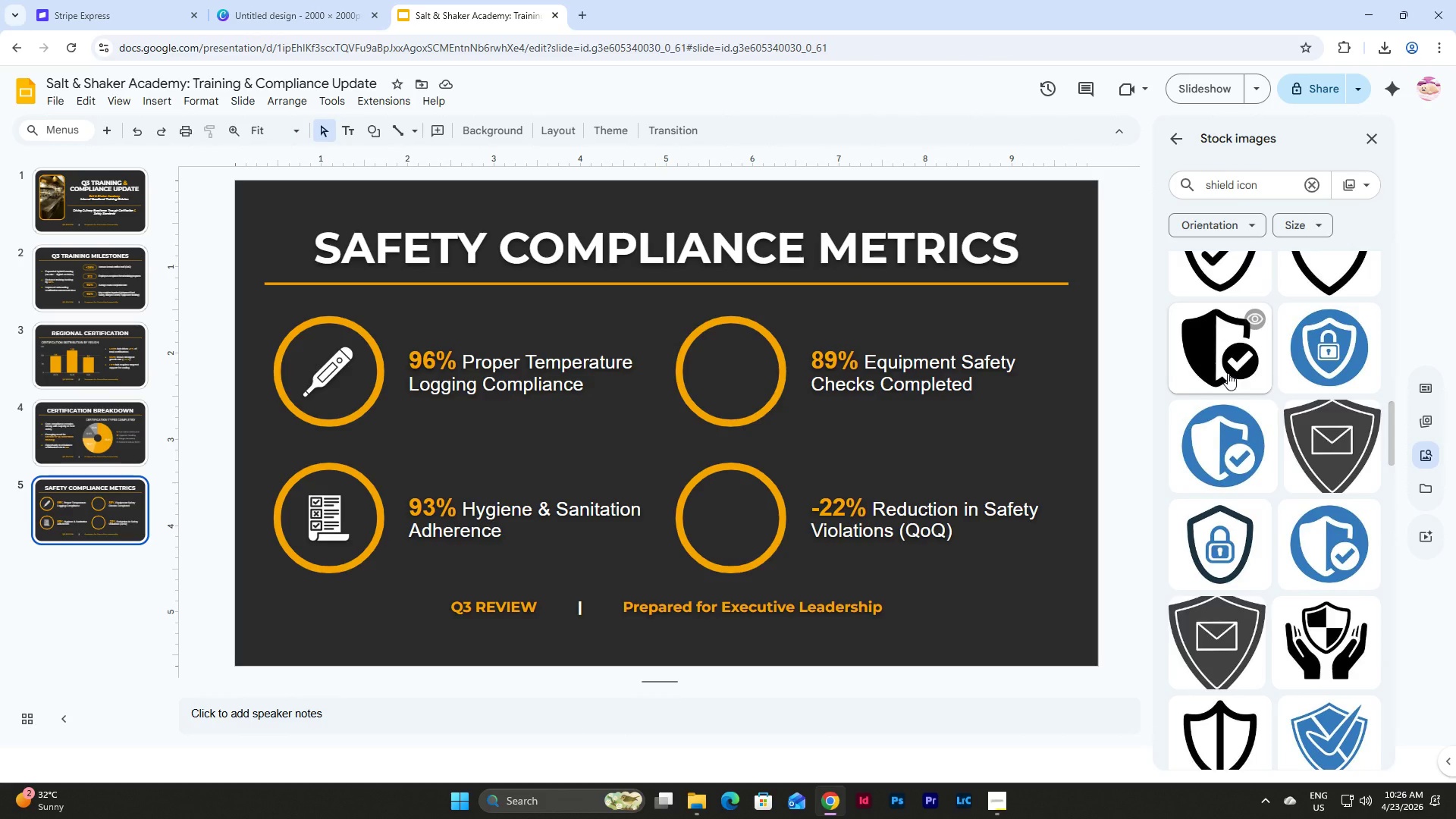 
left_click([1213, 340])
 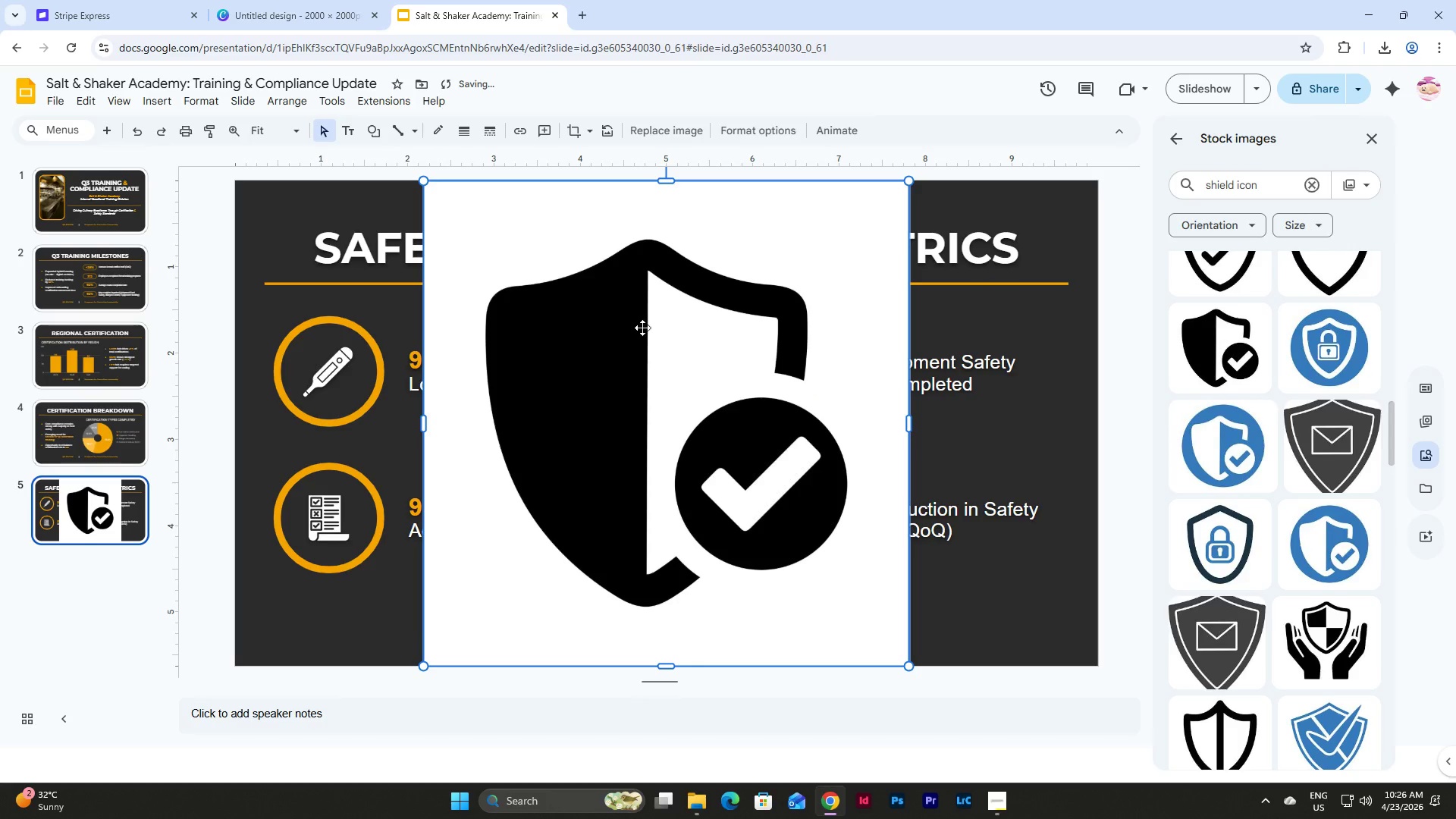 
left_click([642, 321])
 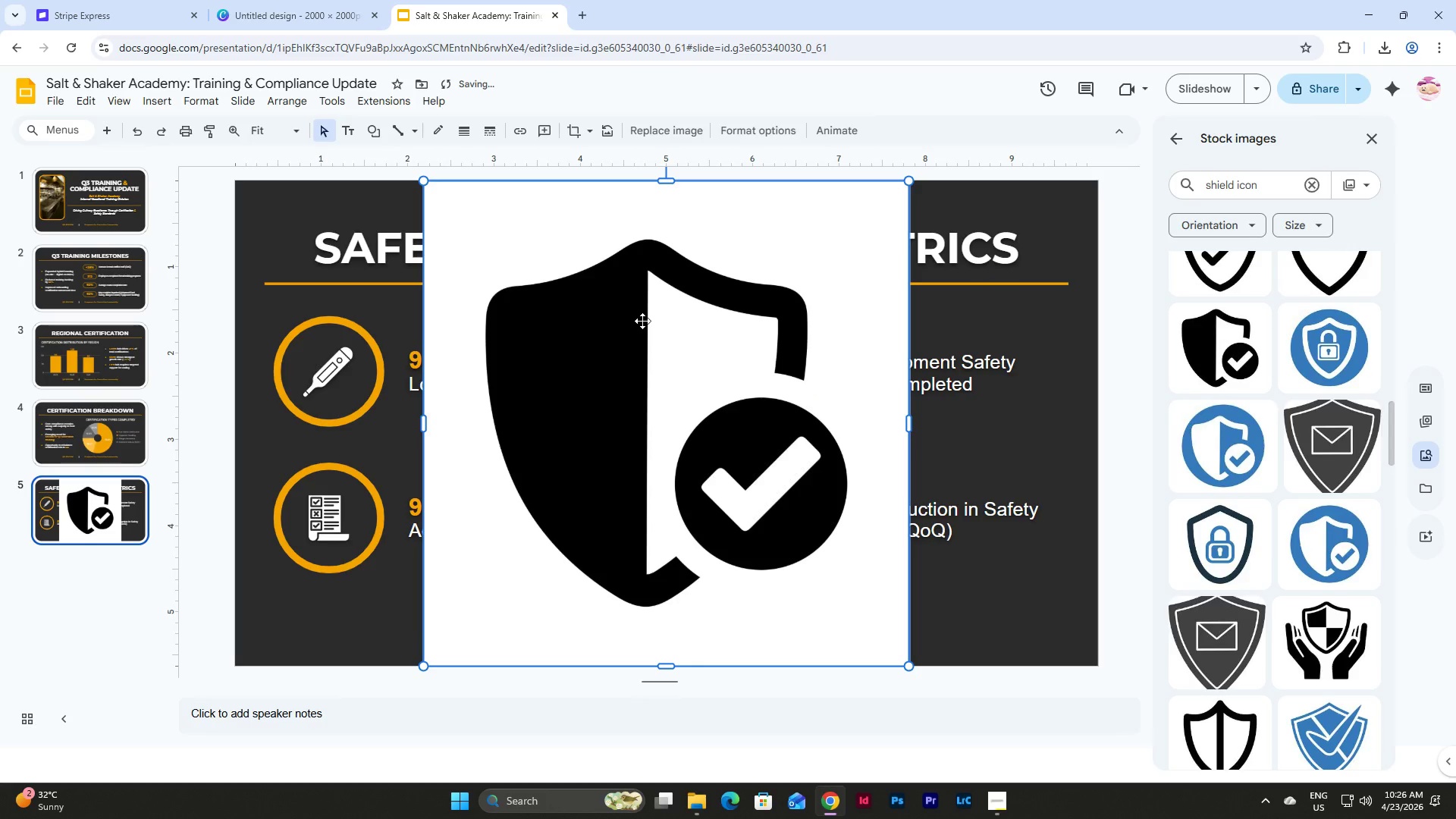 
key(Control+C)
 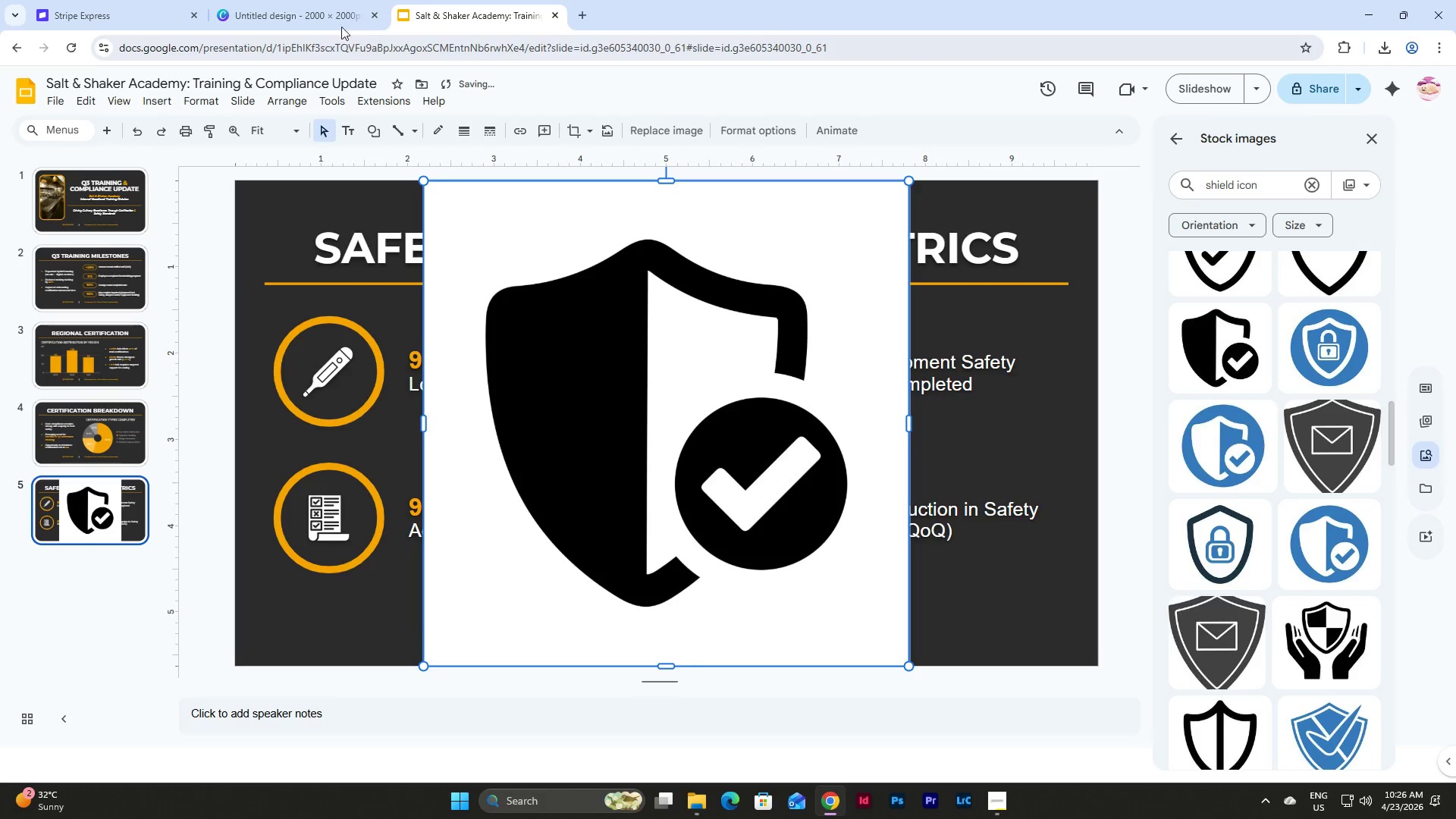 
left_click([328, 11])
 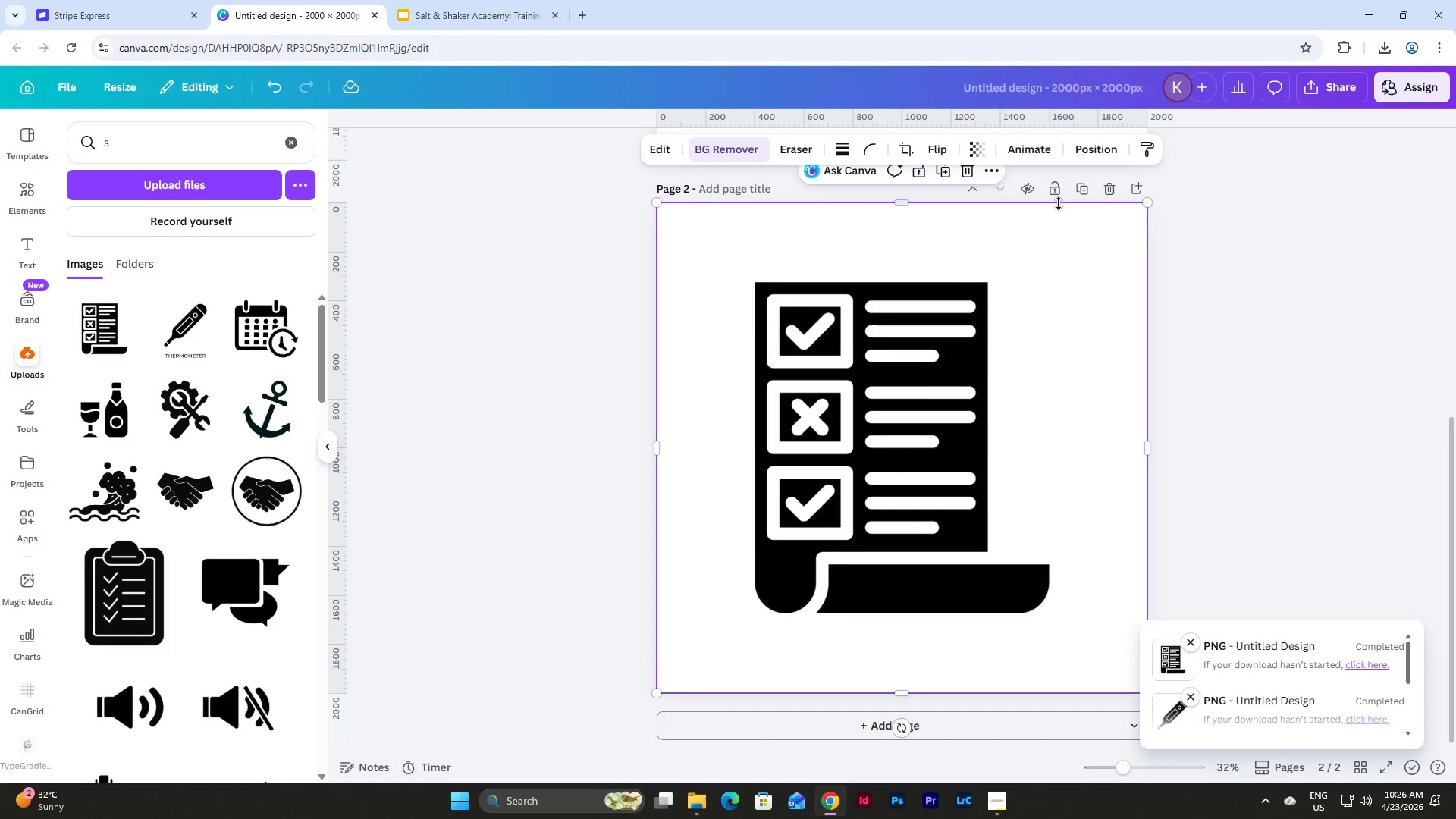 
left_click([1080, 187])
 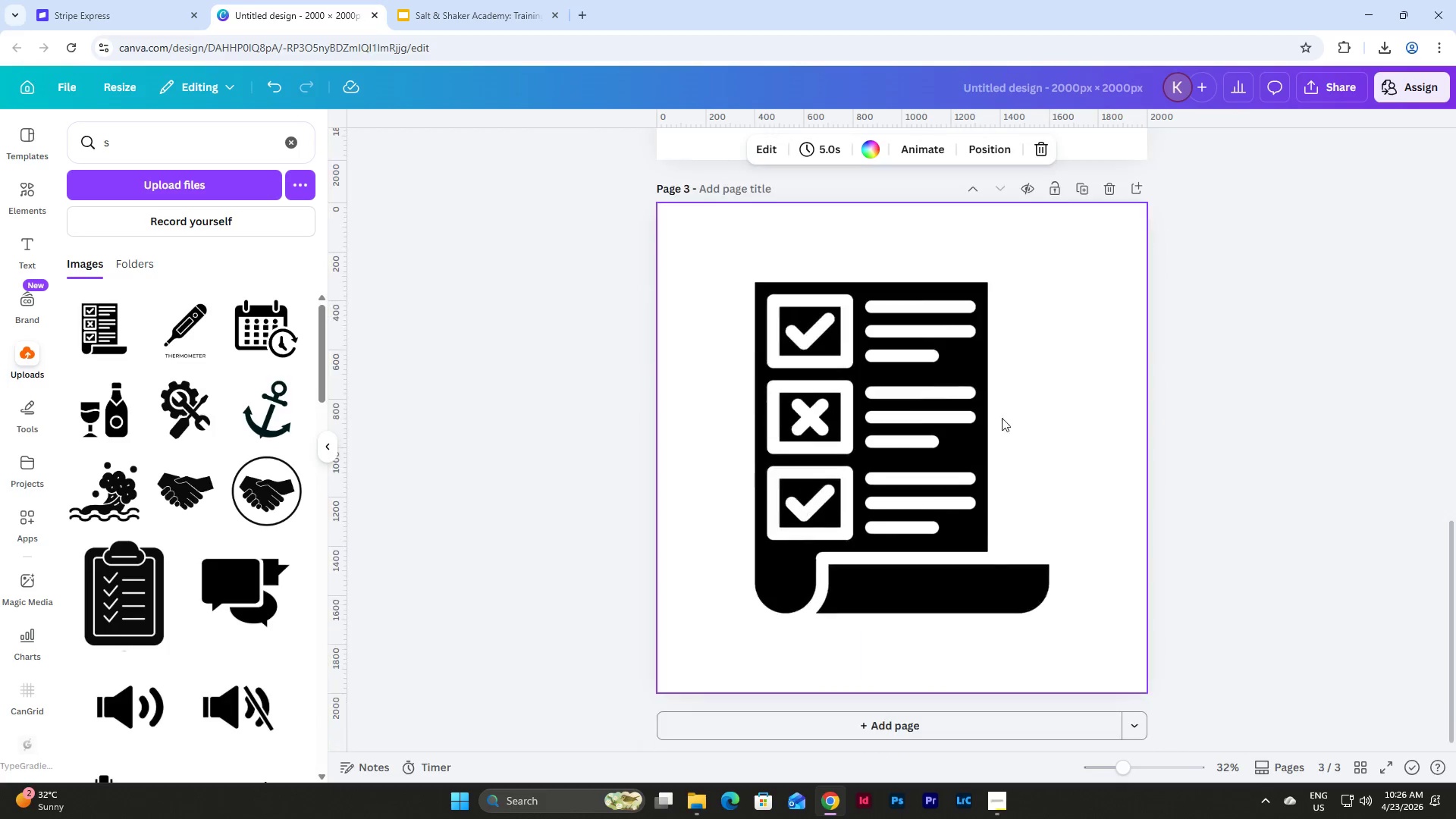 
left_click([975, 416])
 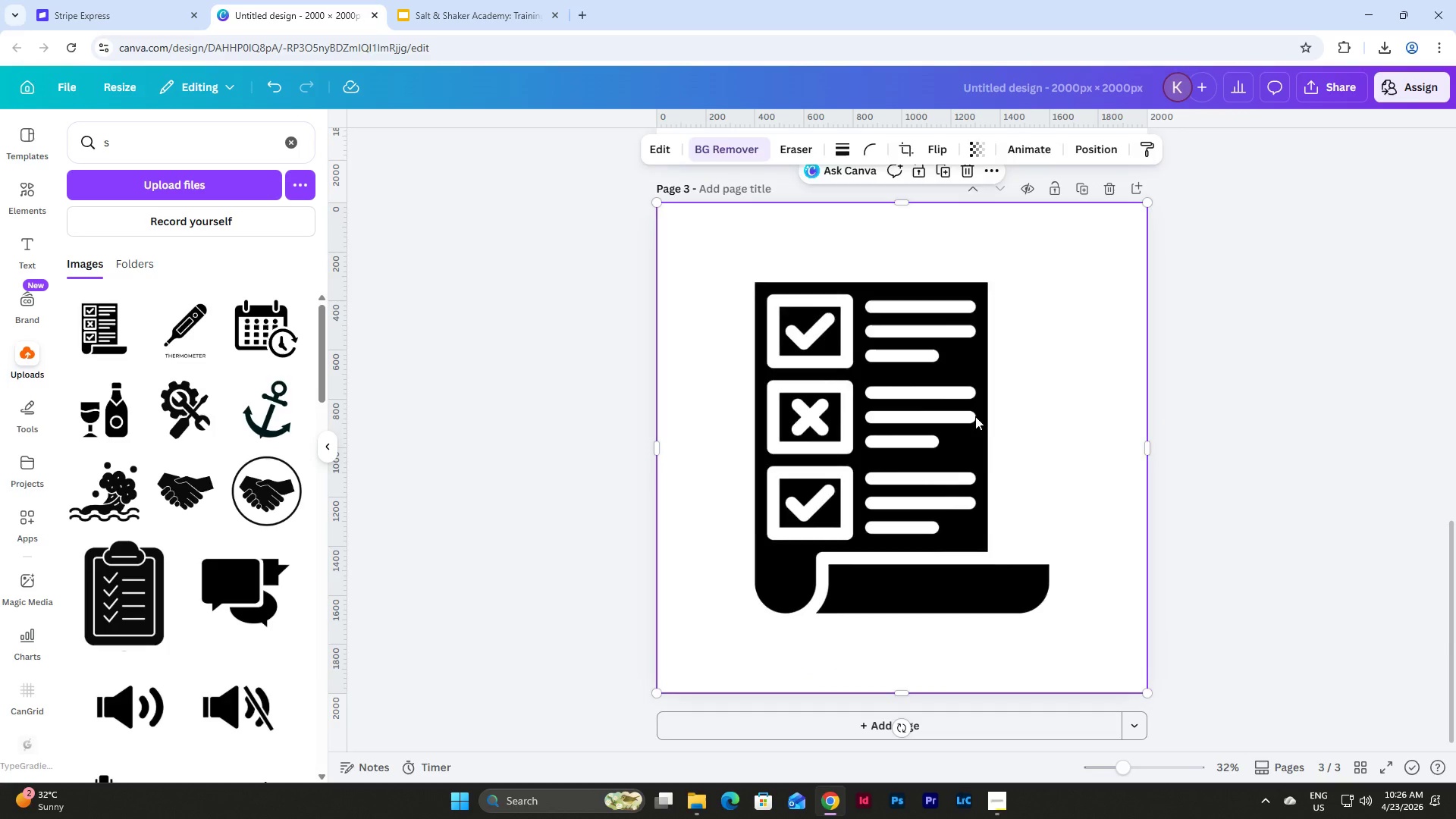 
key(Backspace)
 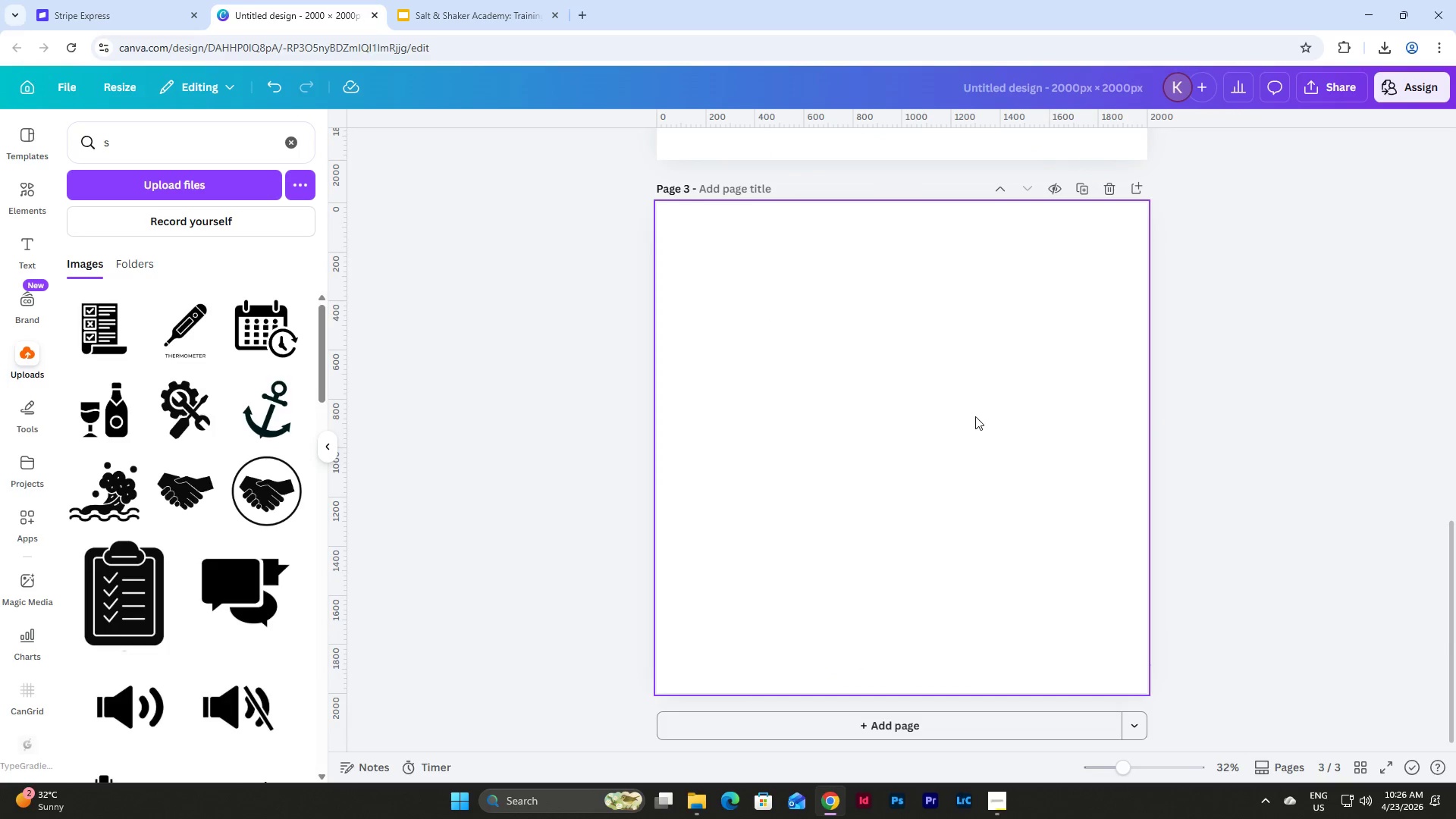 
key(Control+V)
 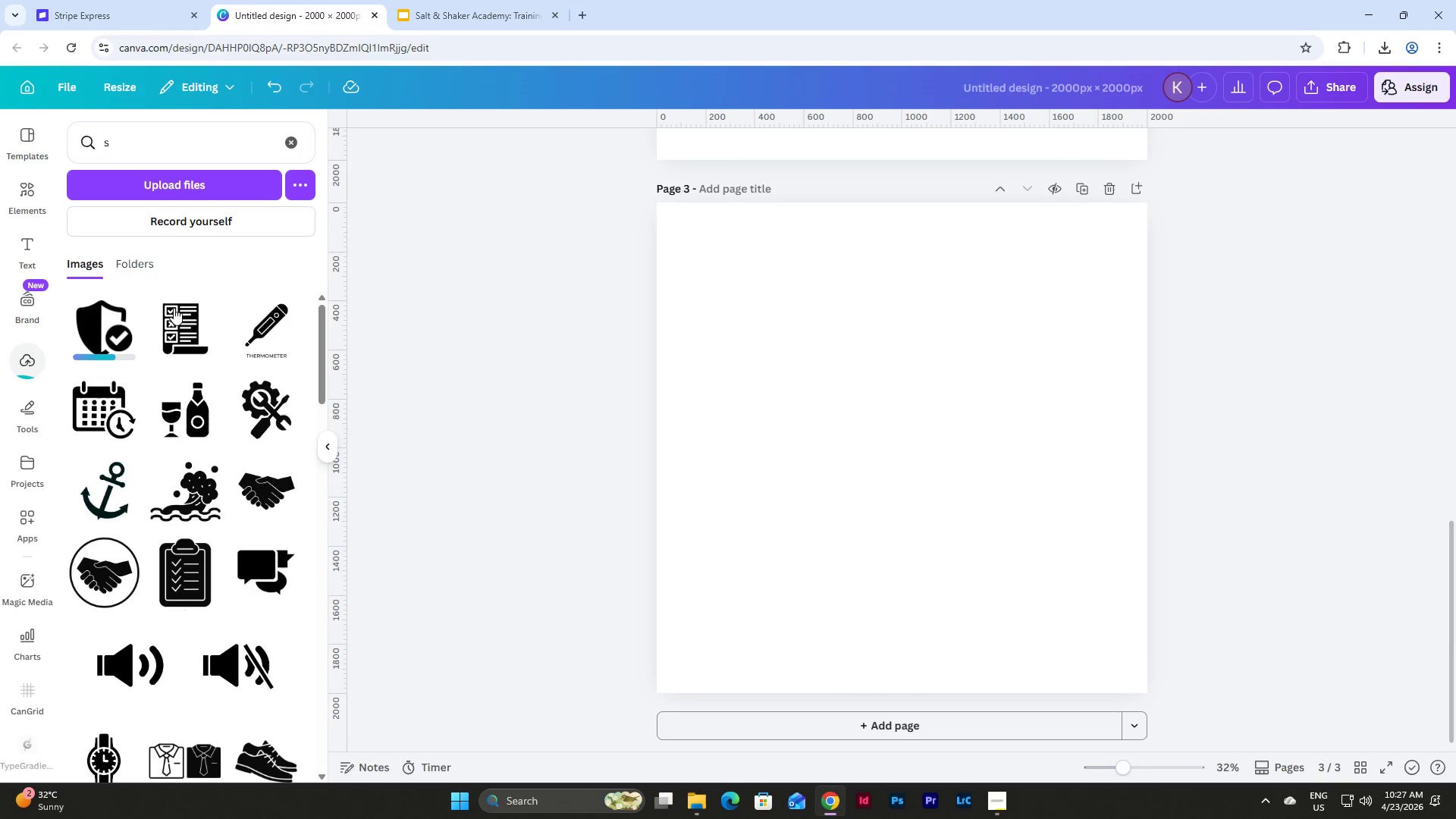 
left_click([118, 321])
 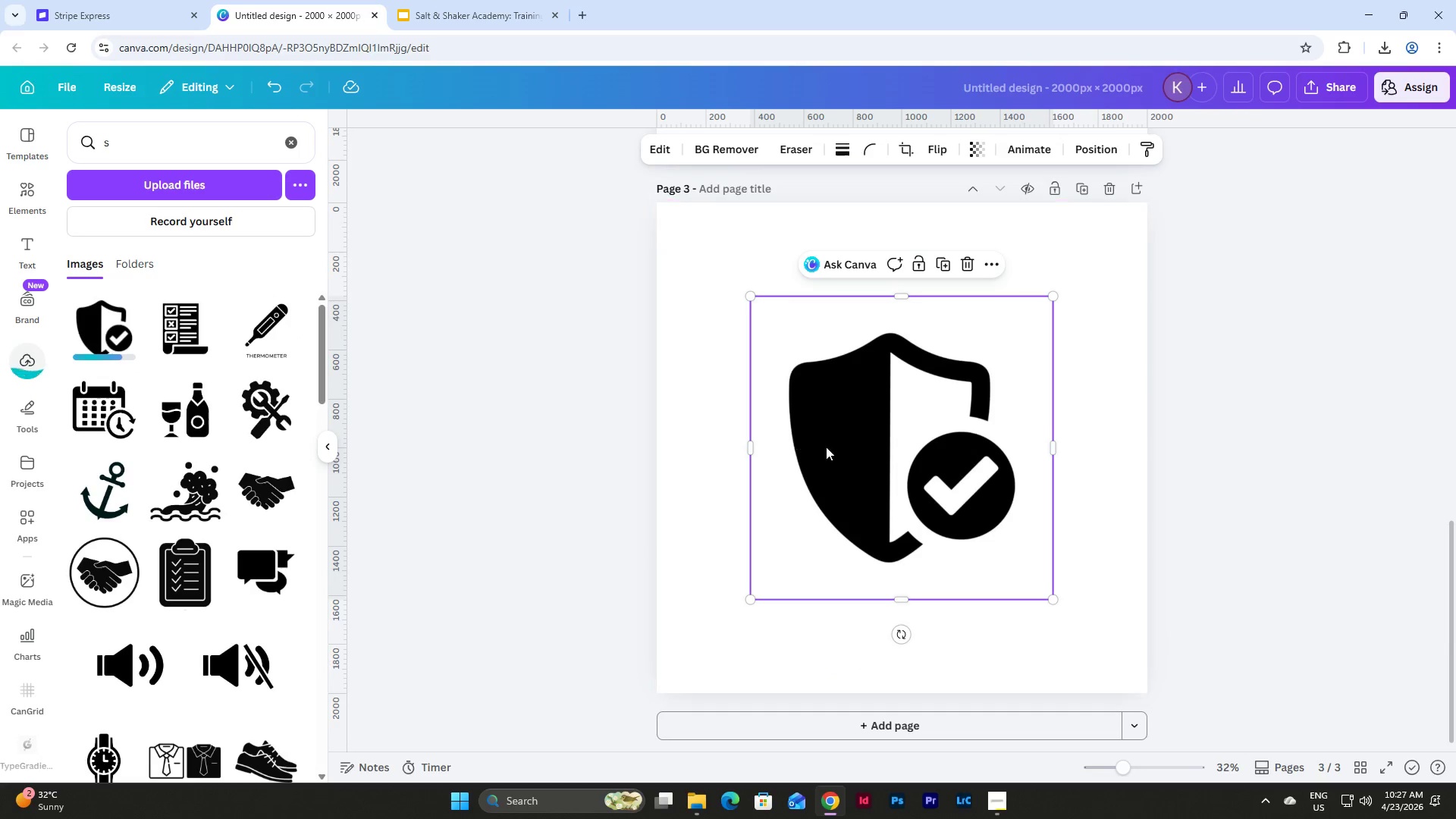 
left_click_drag(start_coordinate=[875, 468], to_coordinate=[782, 378])
 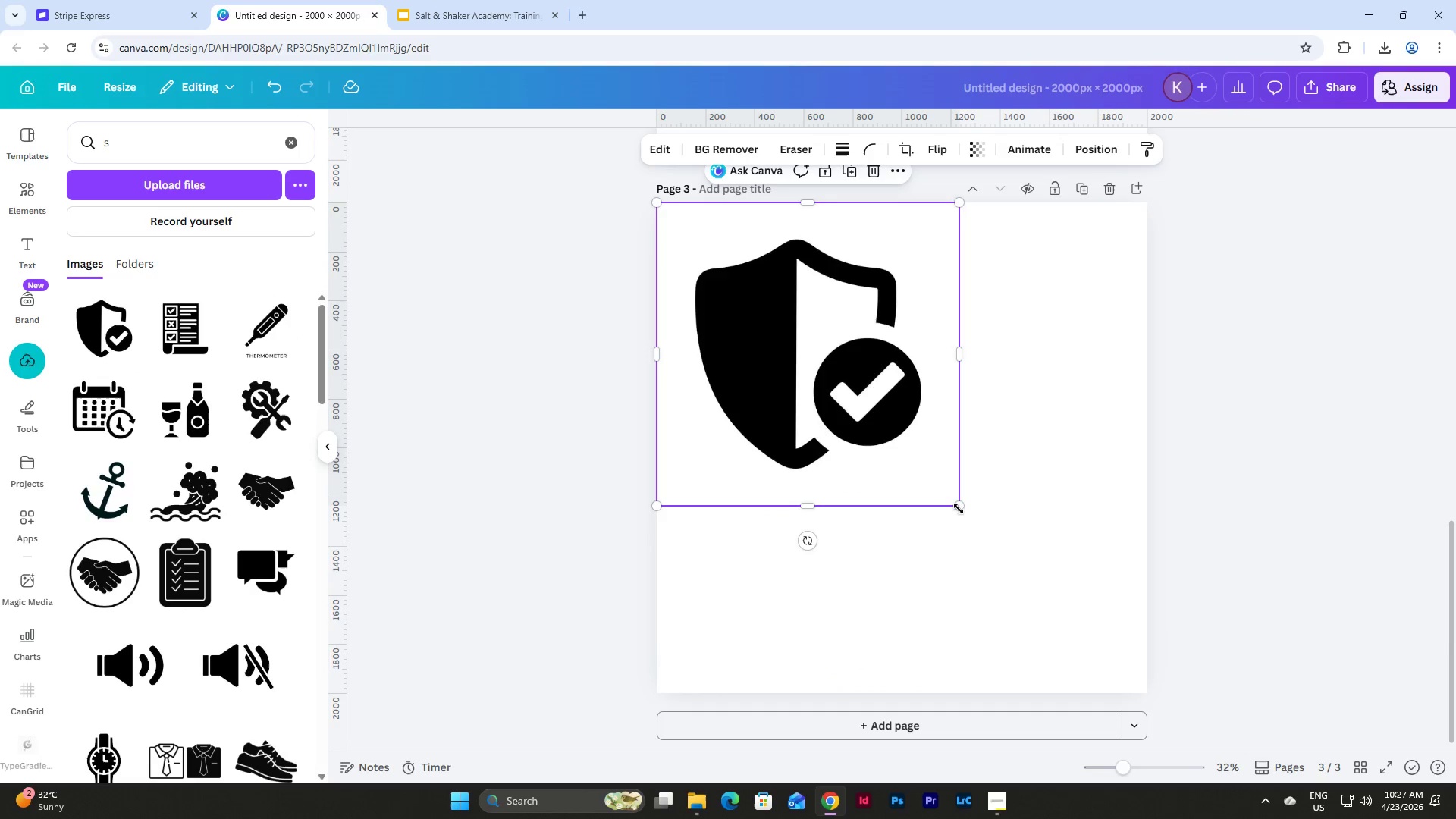 
left_click_drag(start_coordinate=[959, 509], to_coordinate=[1145, 701])
 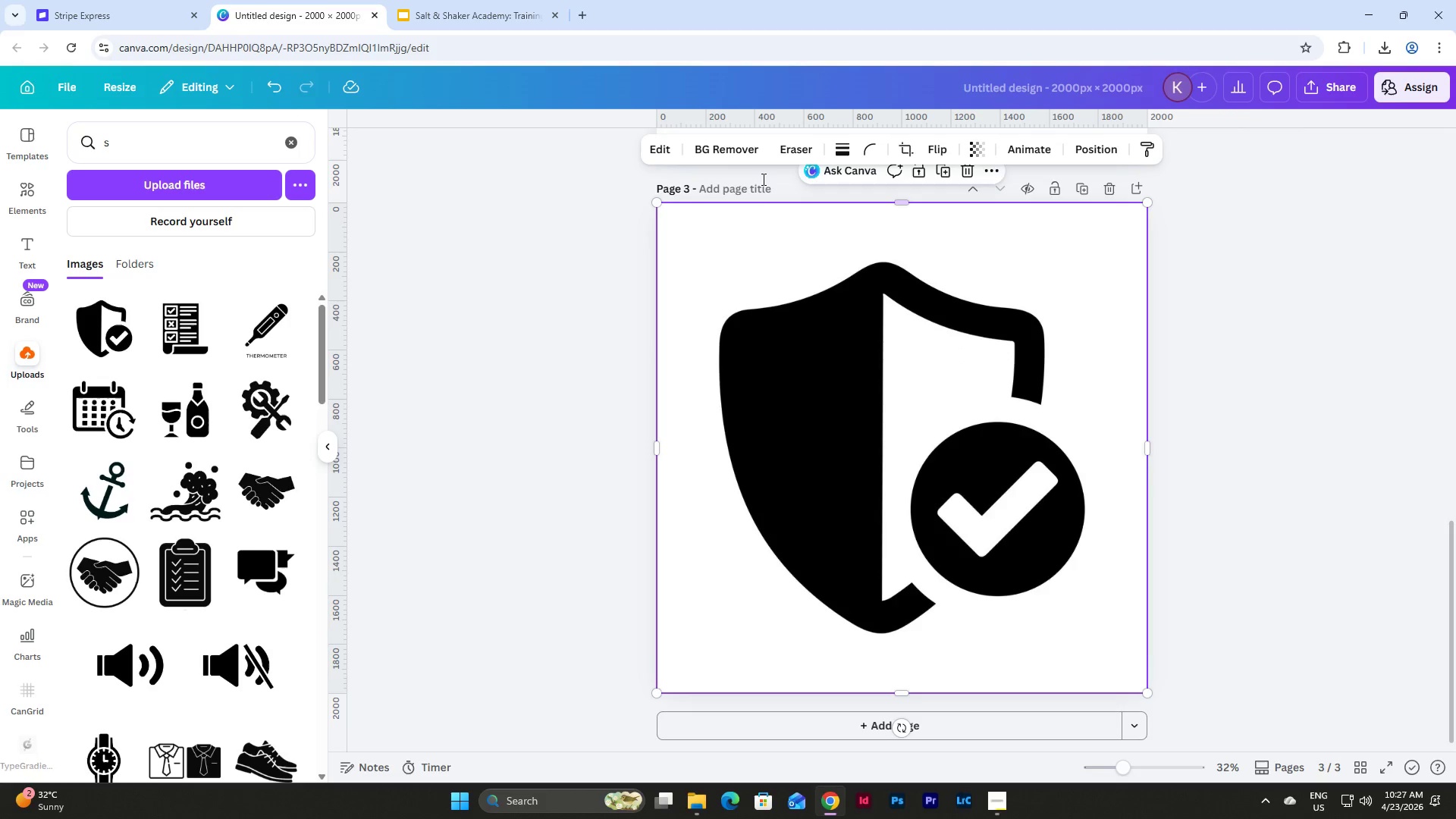 
left_click([736, 146])
 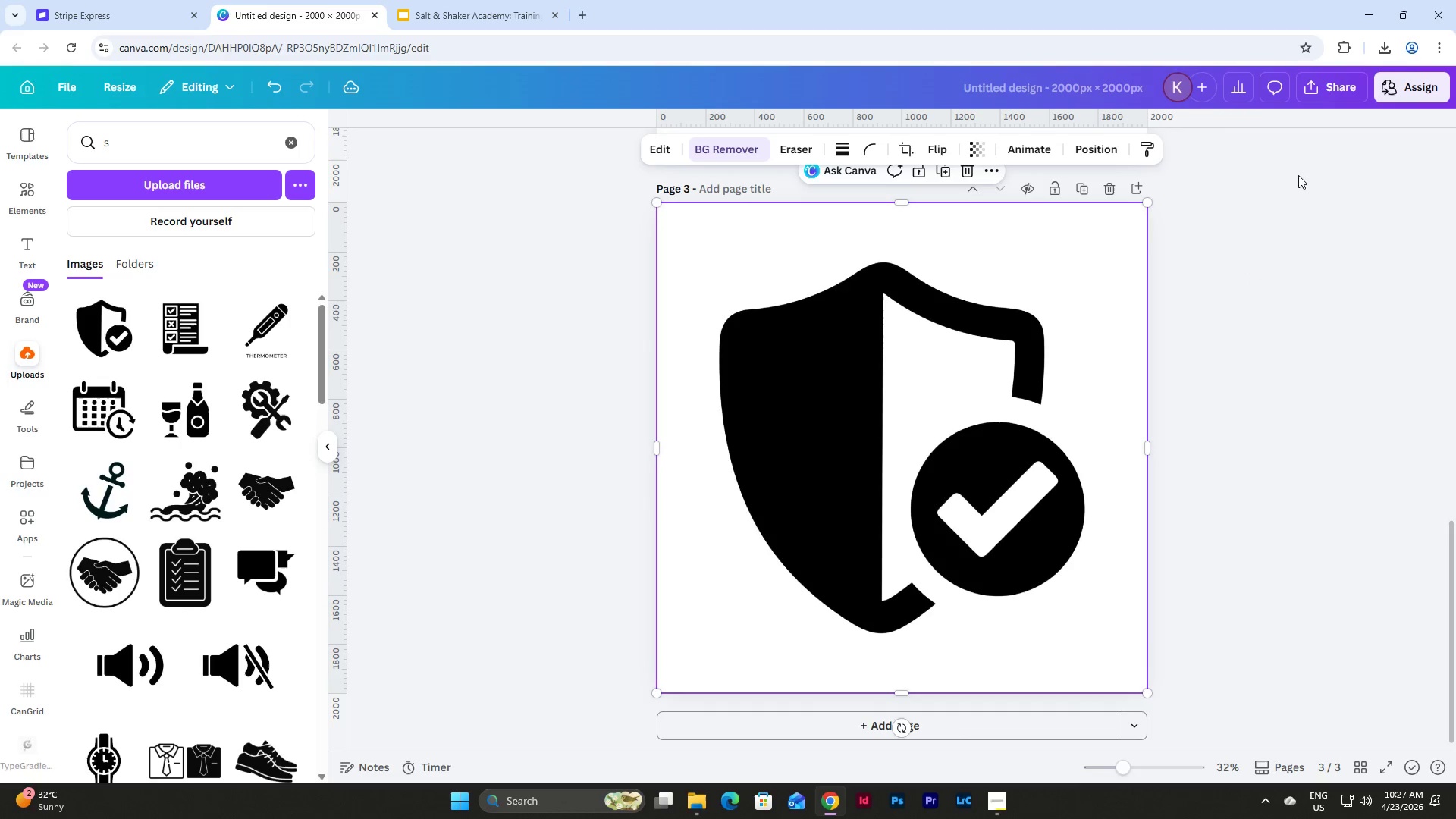 
wait(5.38)
 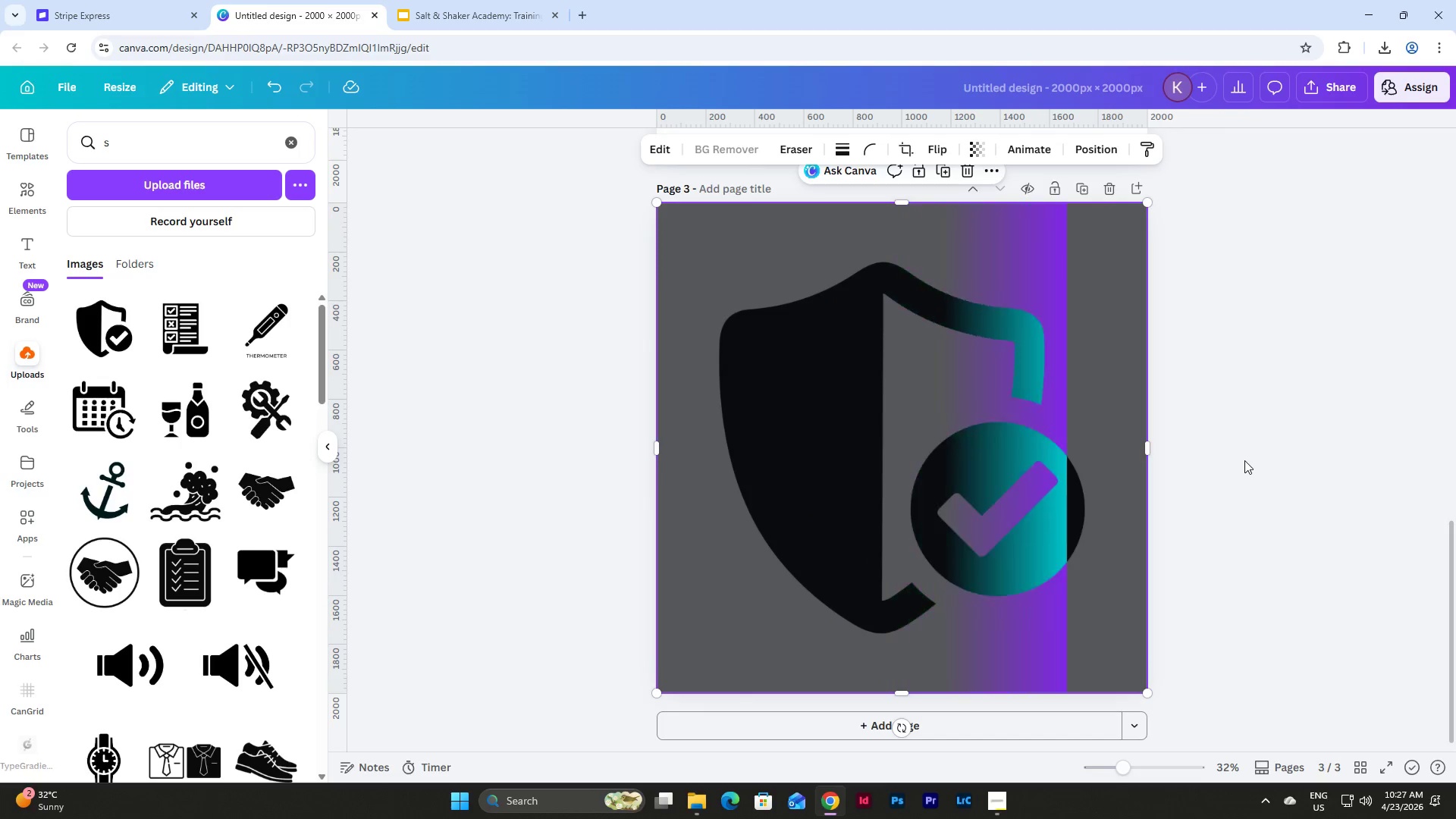 
left_click([1190, 431])
 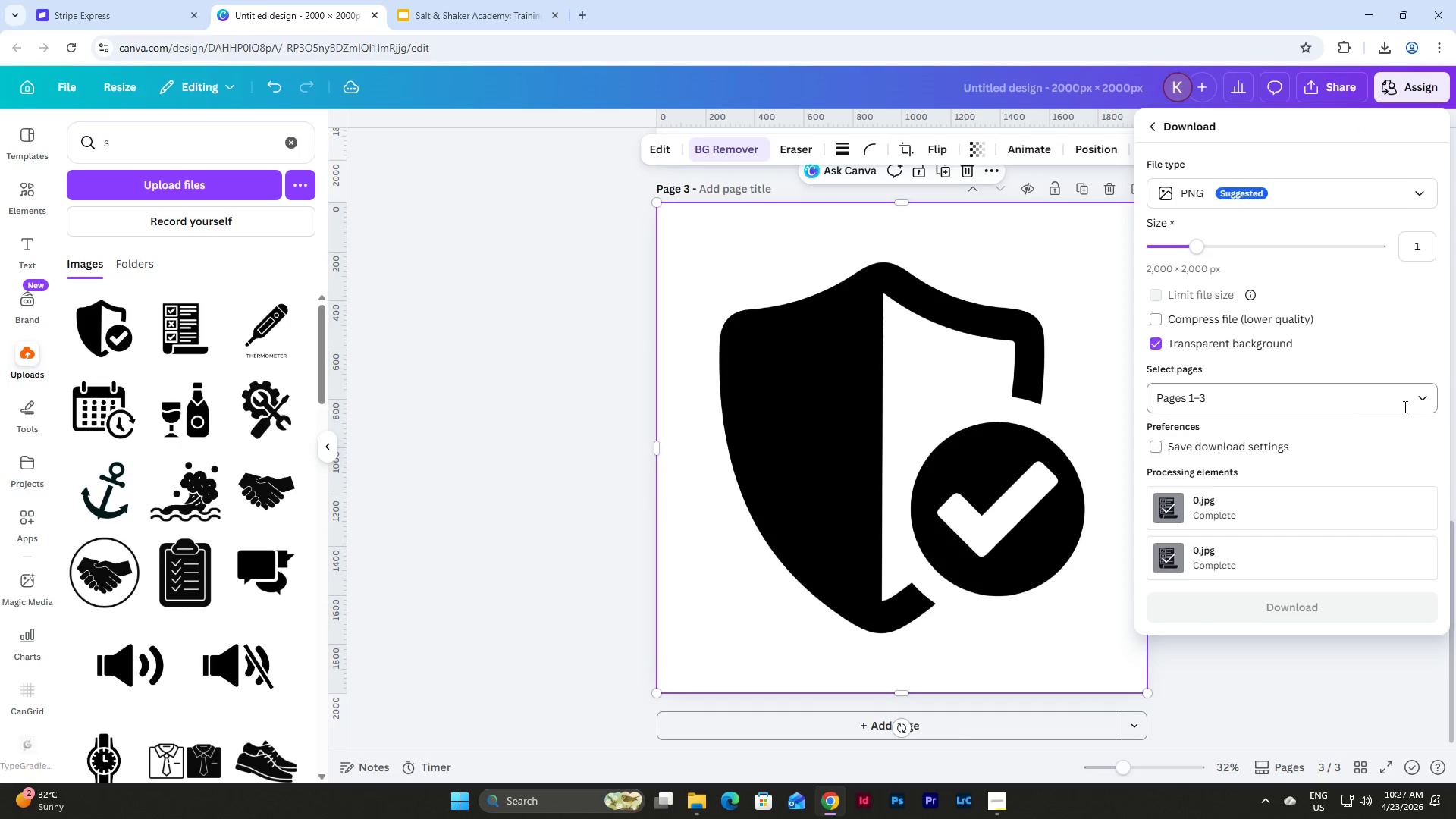 
left_click([1429, 397])
 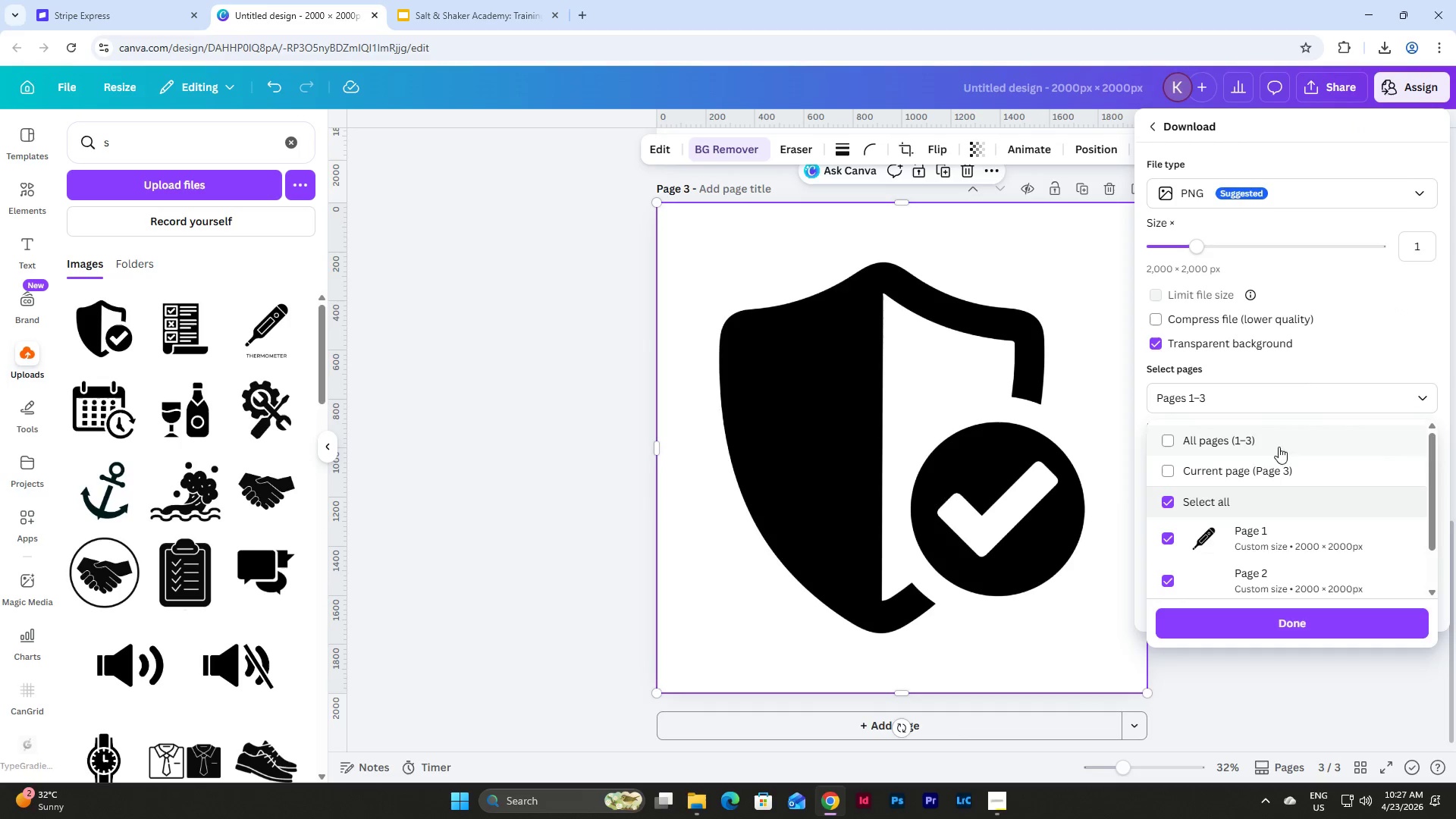 
left_click([1244, 474])
 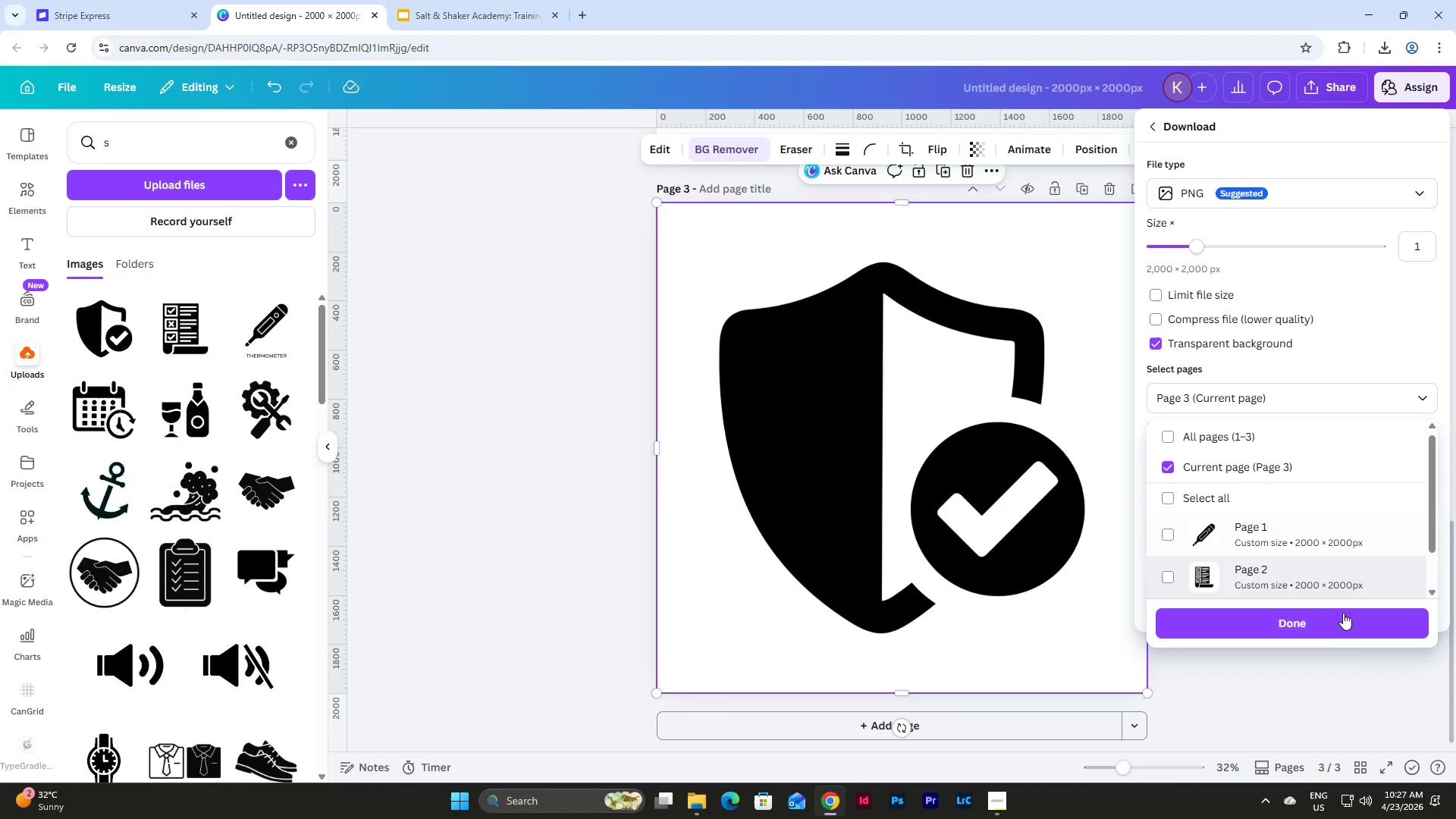 
left_click([1315, 619])
 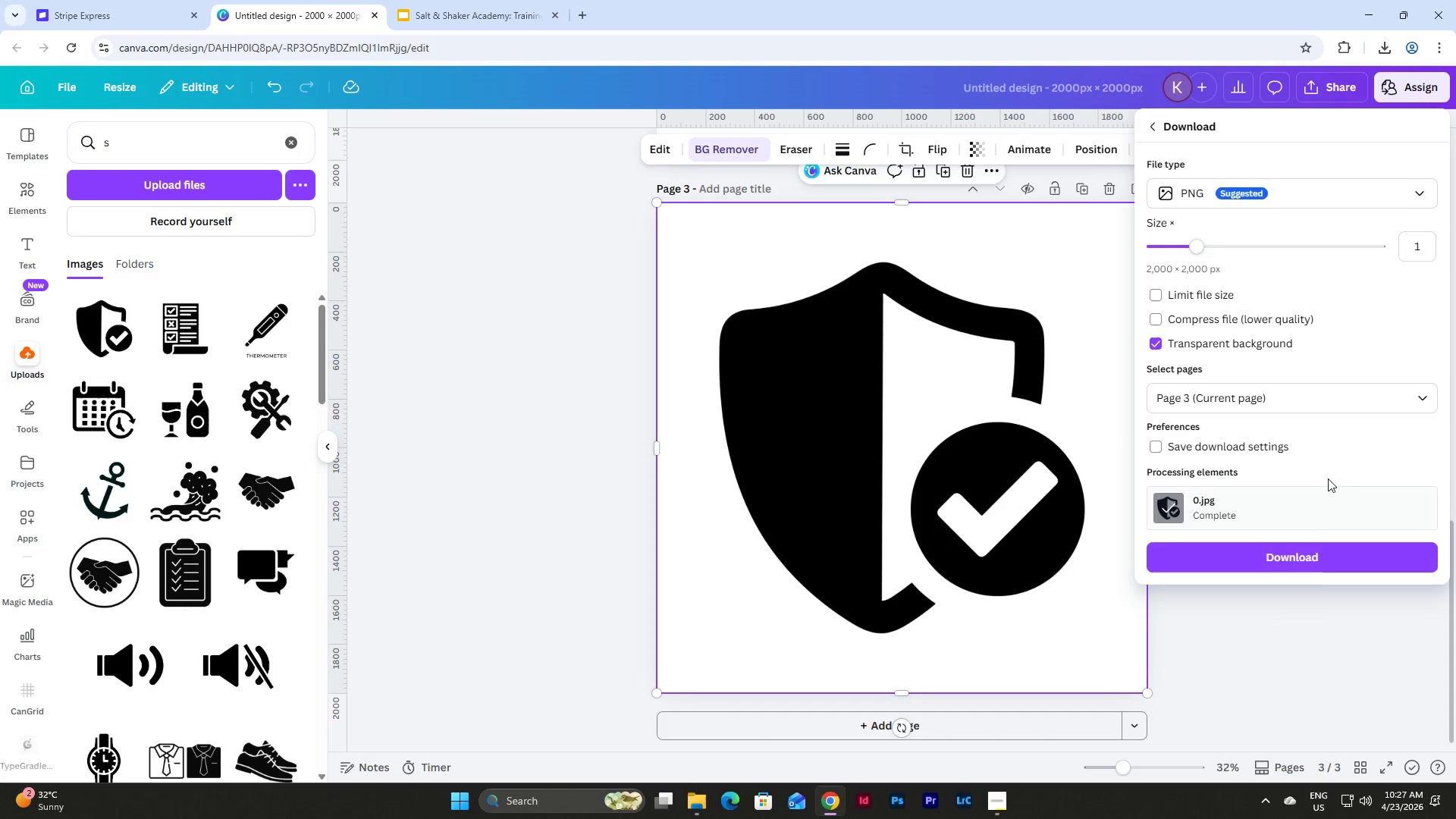 
left_click([1316, 560])
 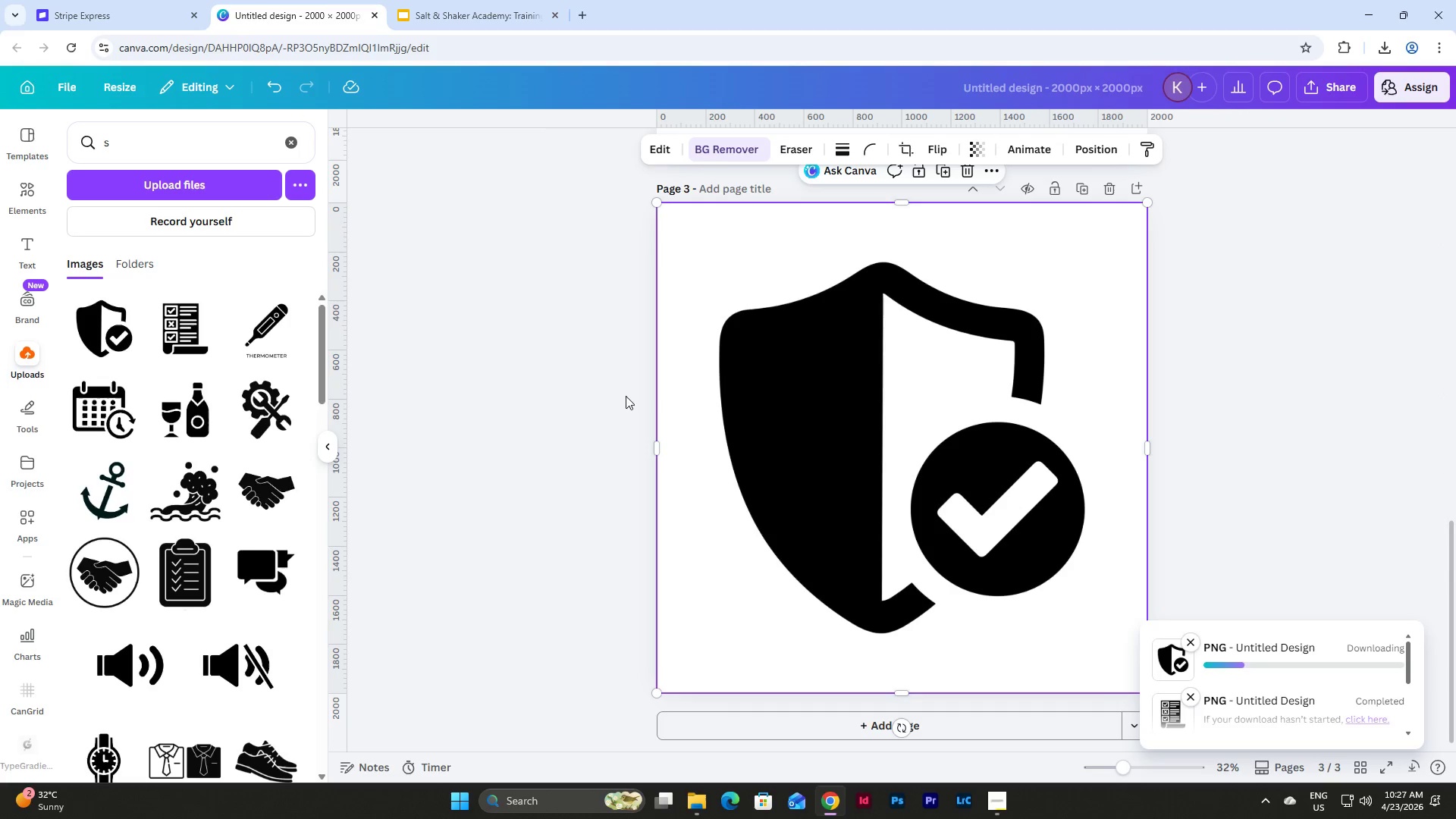 
left_click([443, 0])
 